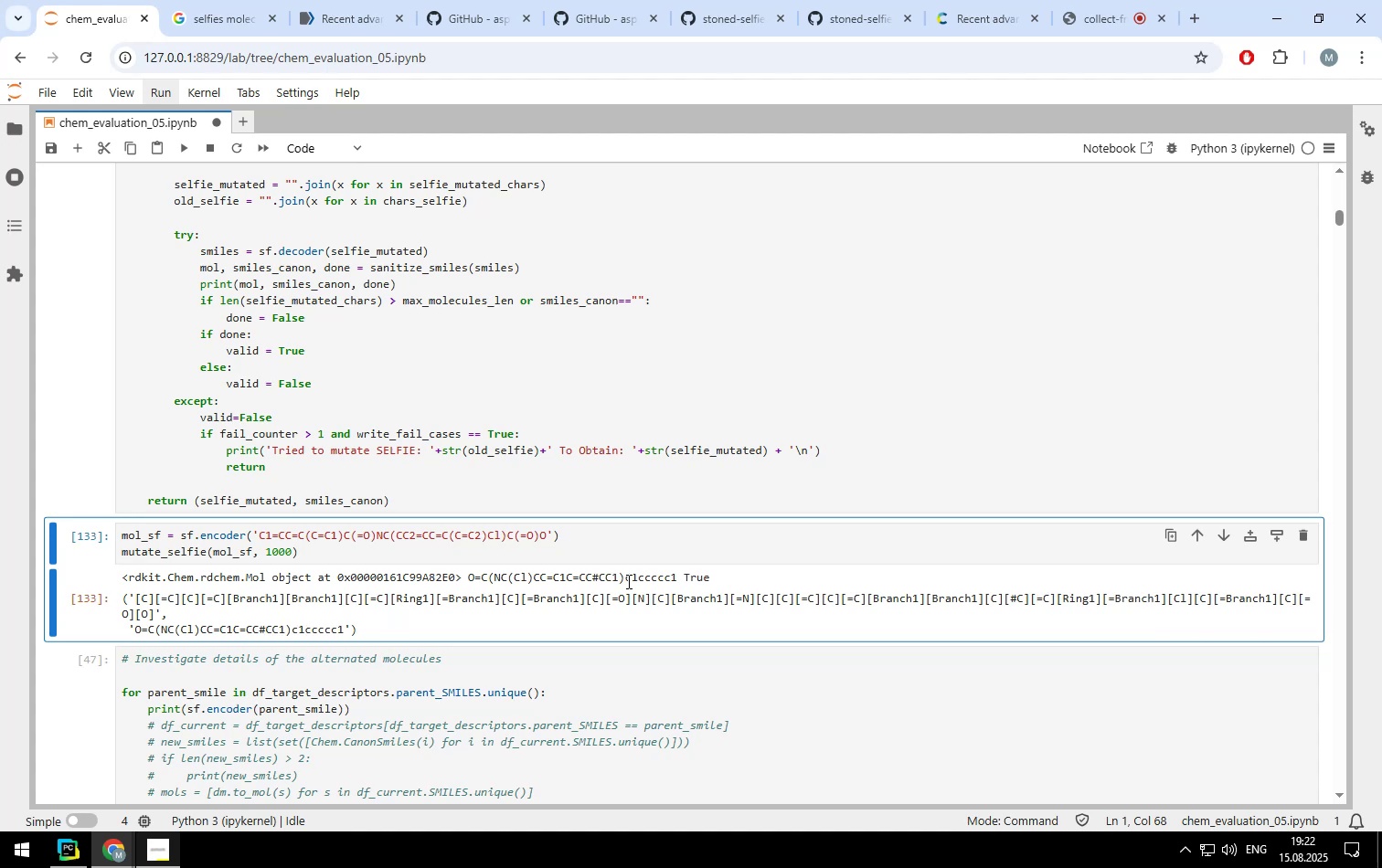 
key(Control+Enter)
 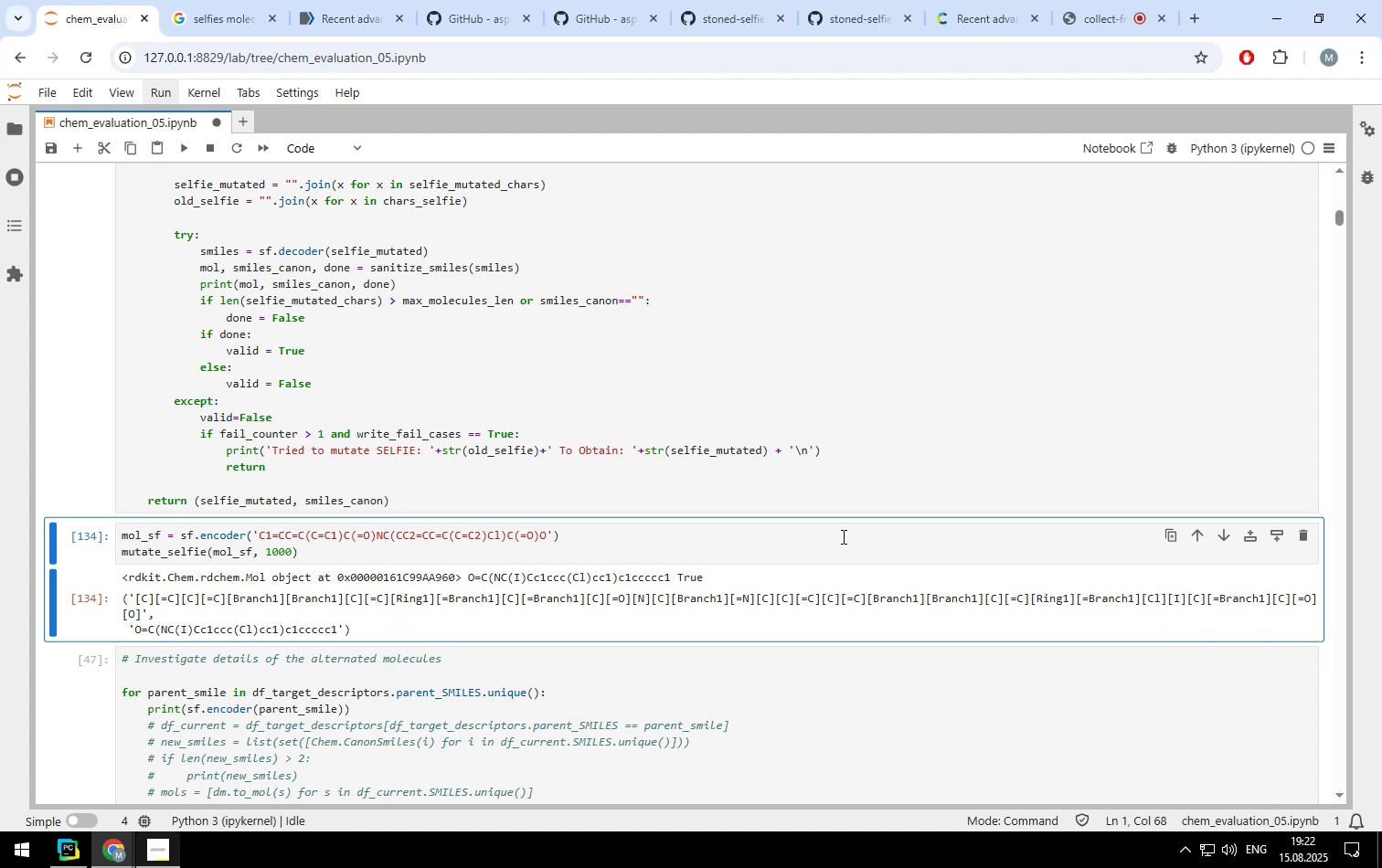 
key(Control+Enter)
 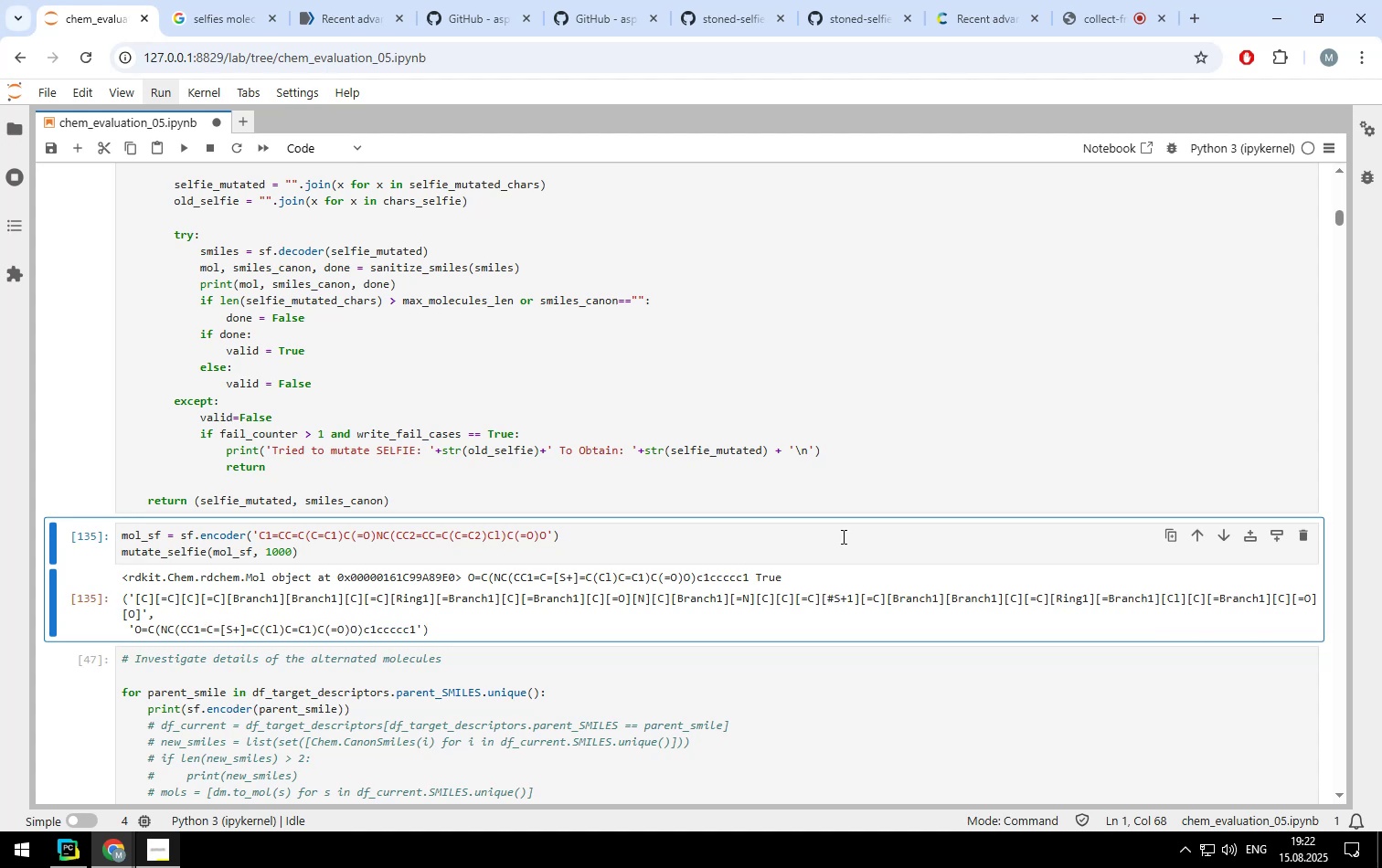 
key(Control+Enter)
 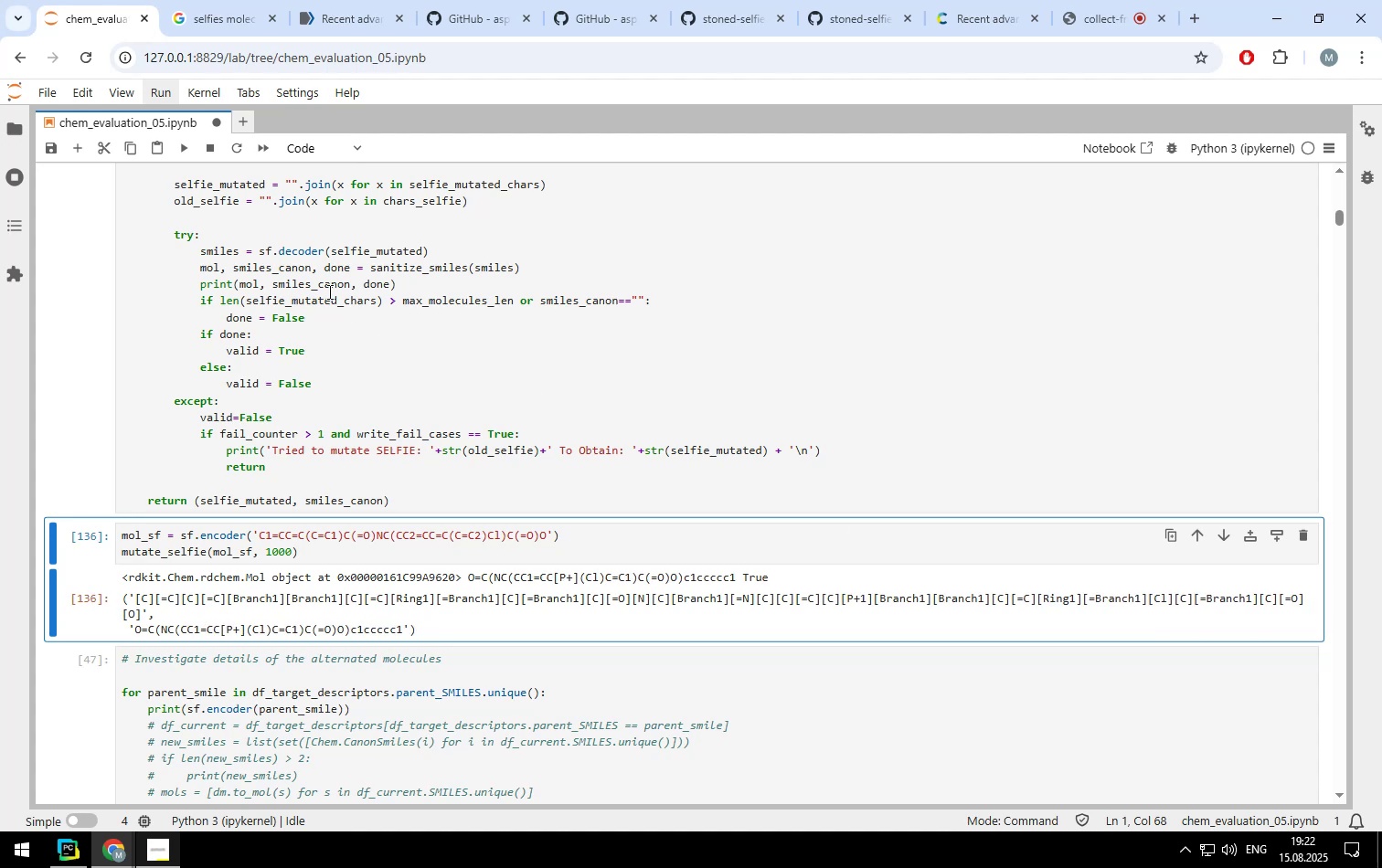 
left_click([399, 281])
 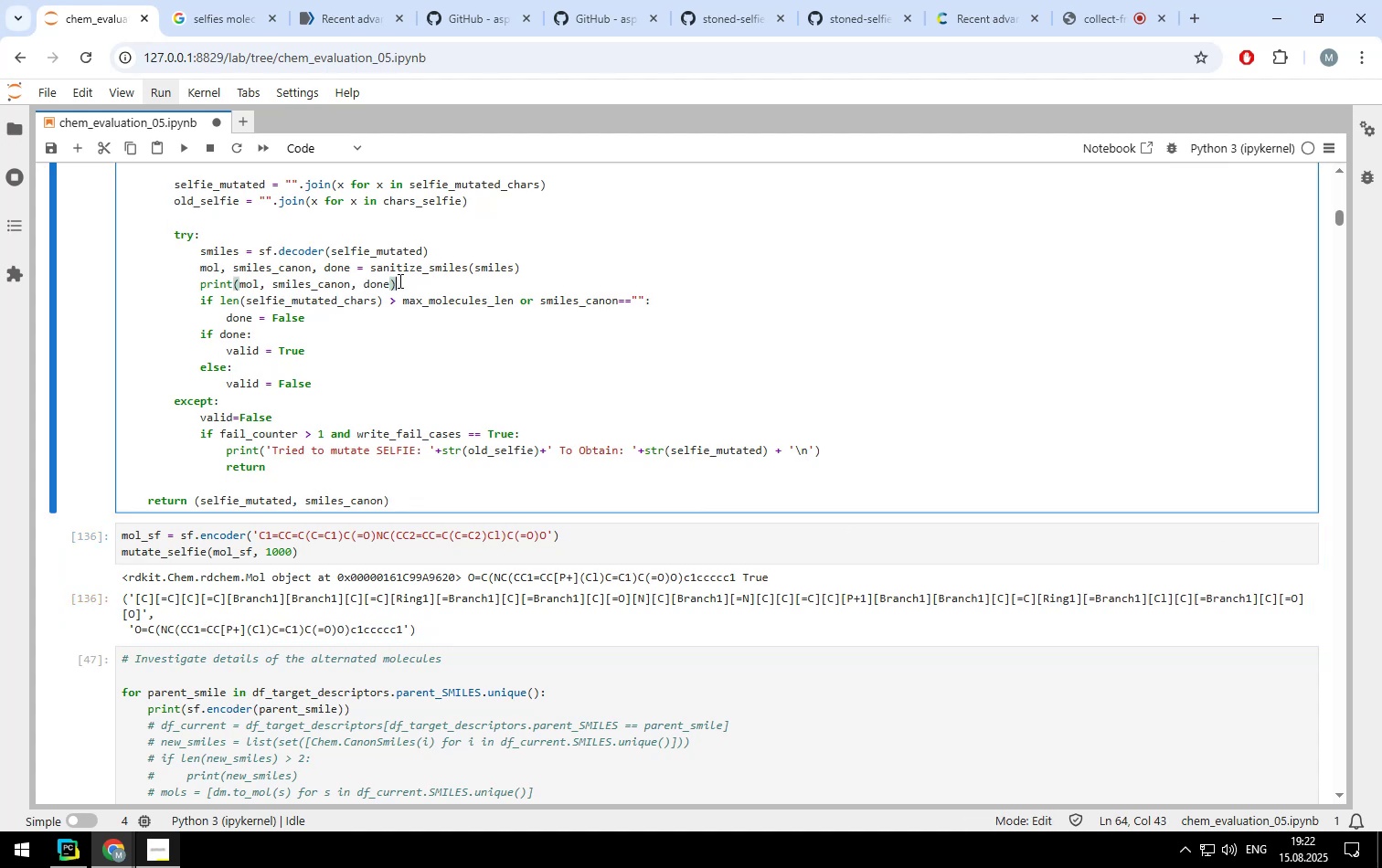 
hold_key(key=Backspace, duration=1.5)
 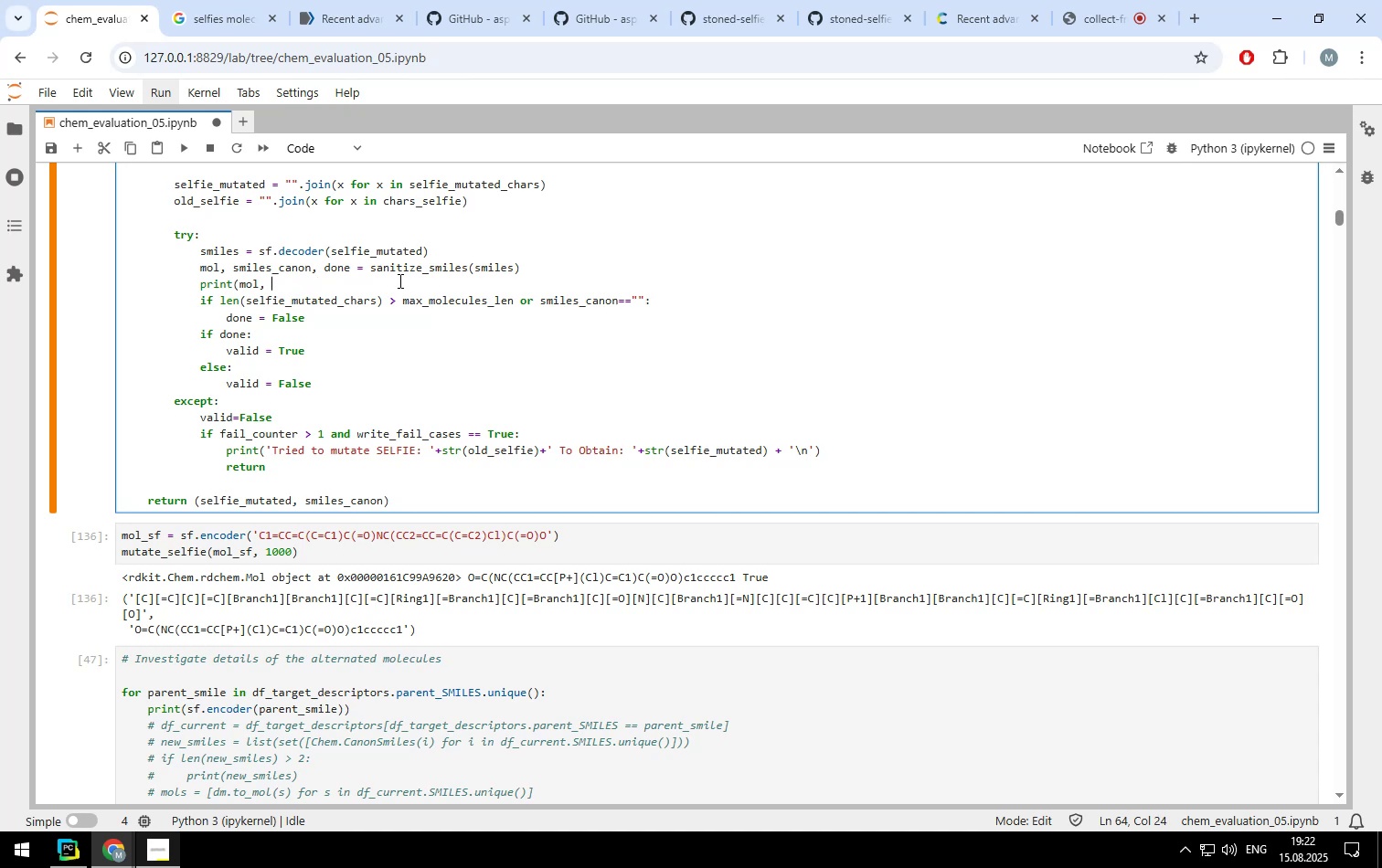 
hold_key(key=Backspace, duration=0.97)
 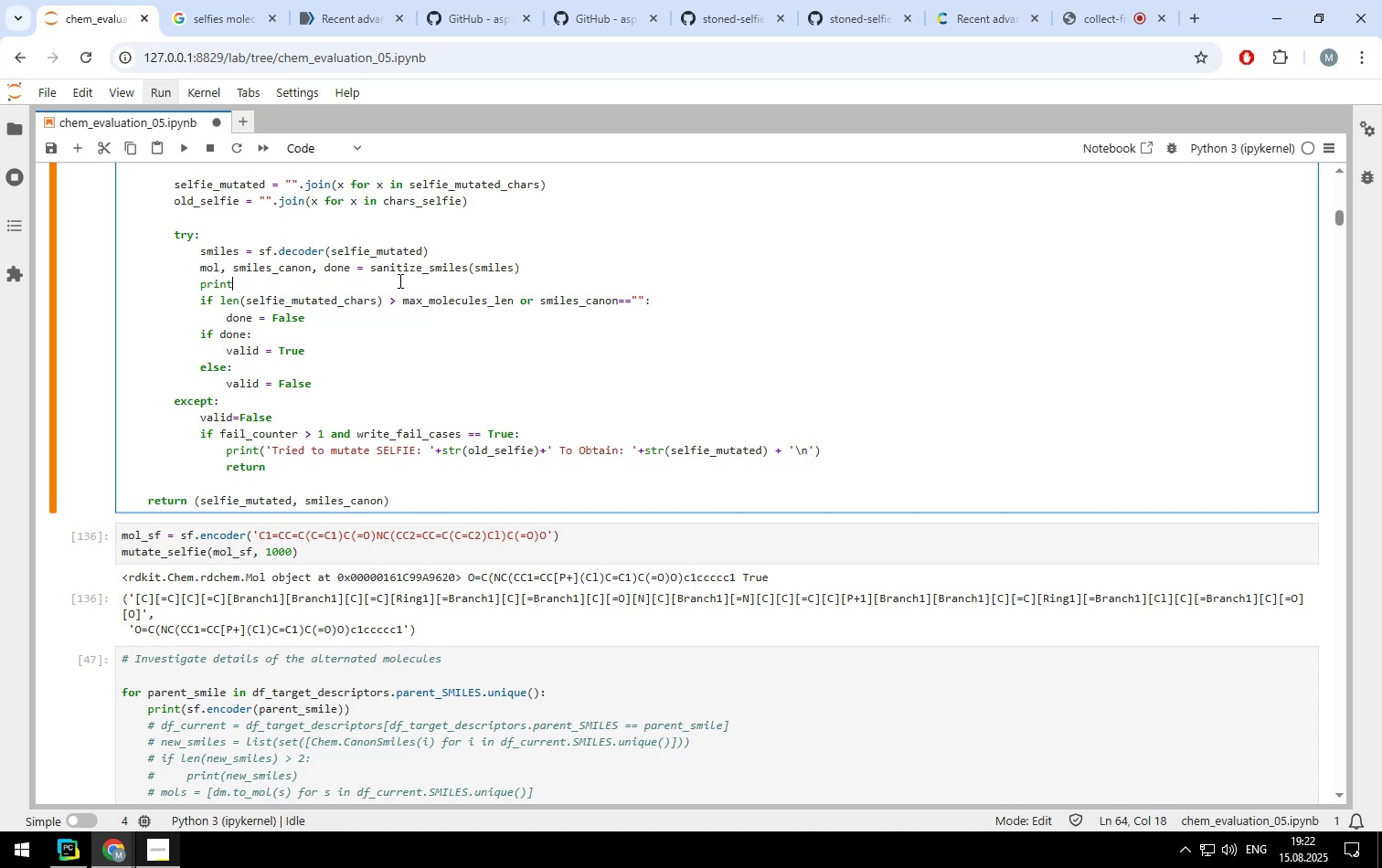 
key(Backspace)
 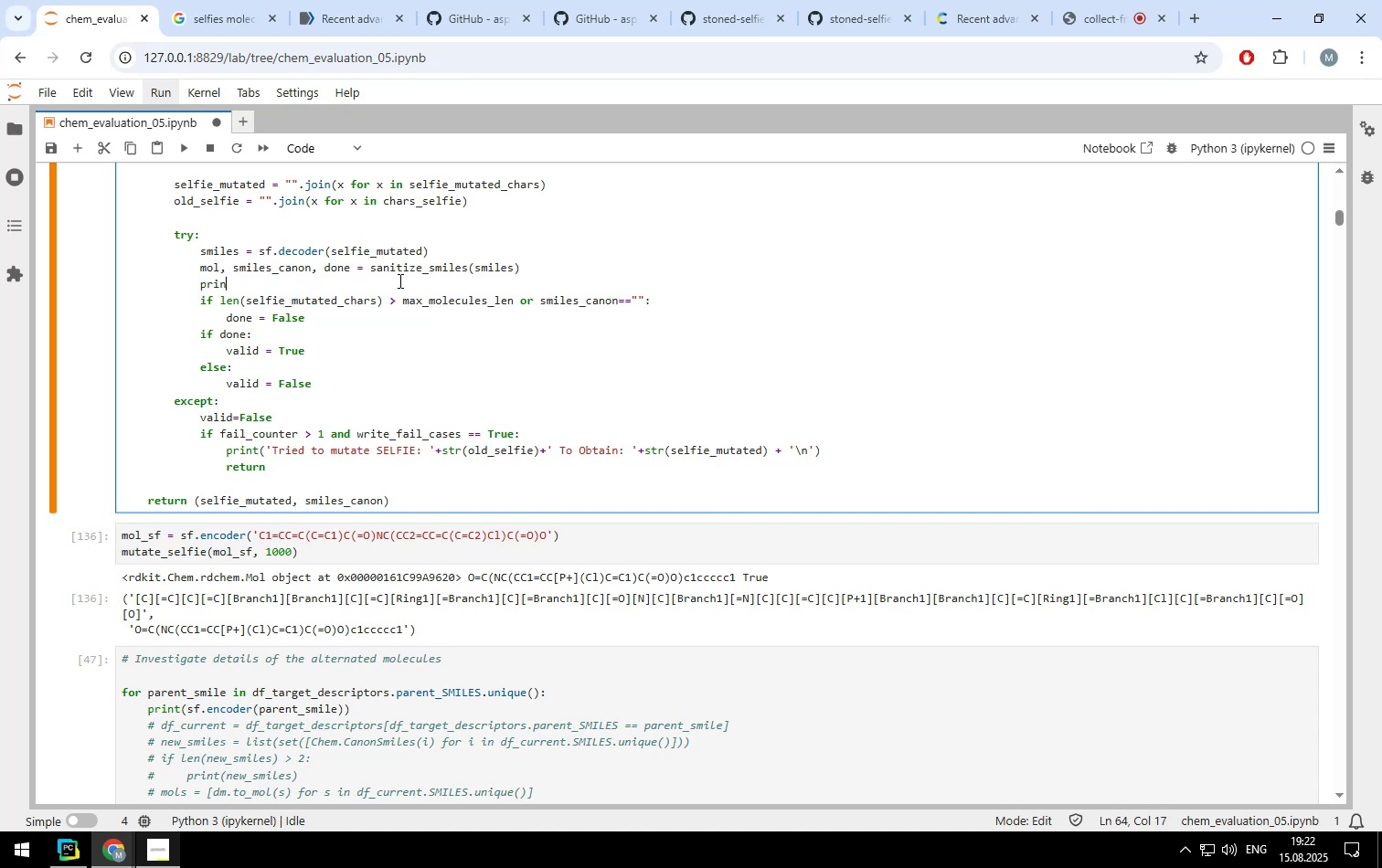 
key(Backspace)
 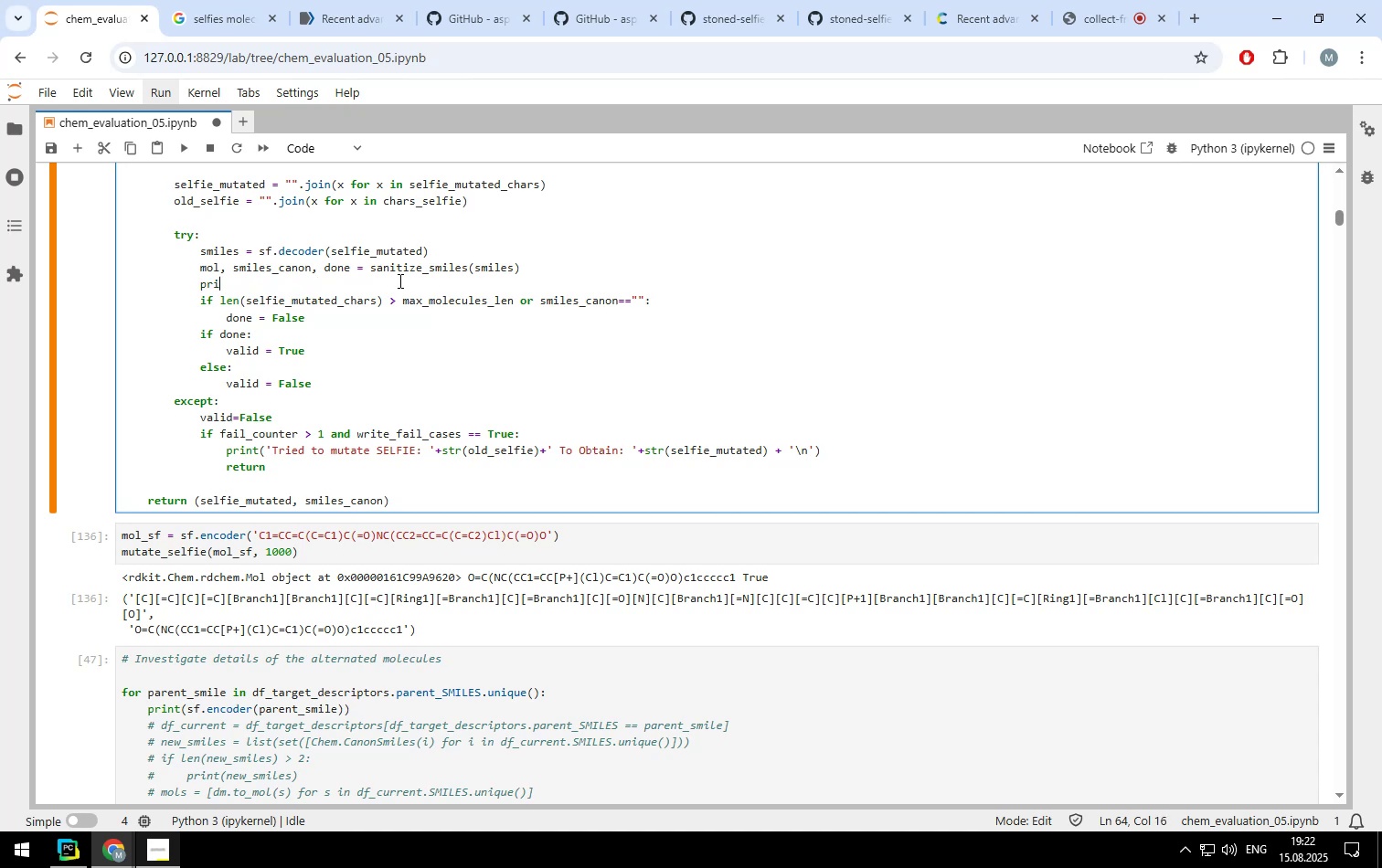 
key(Backspace)
 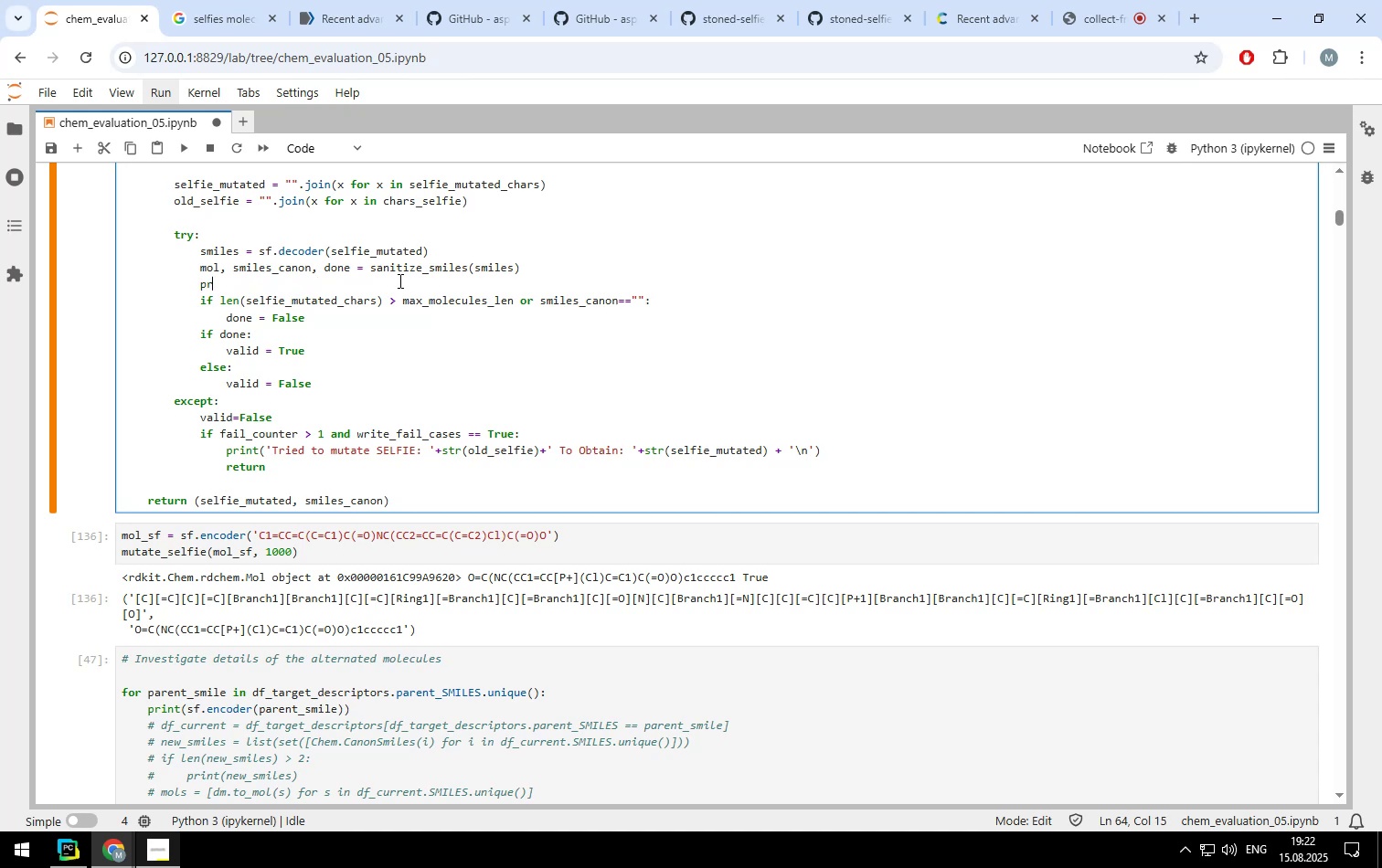 
key(Backspace)
 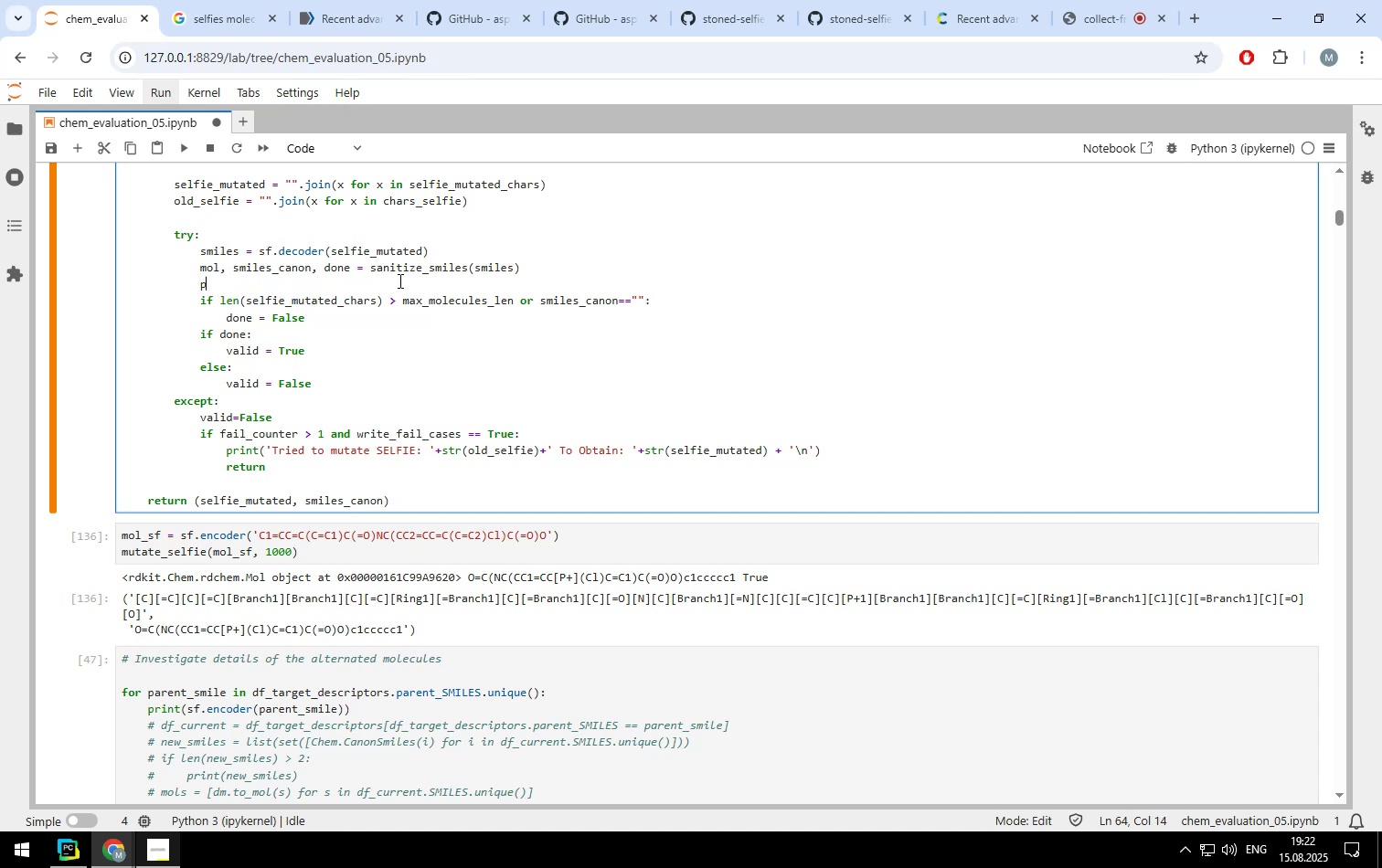 
key(Backspace)
 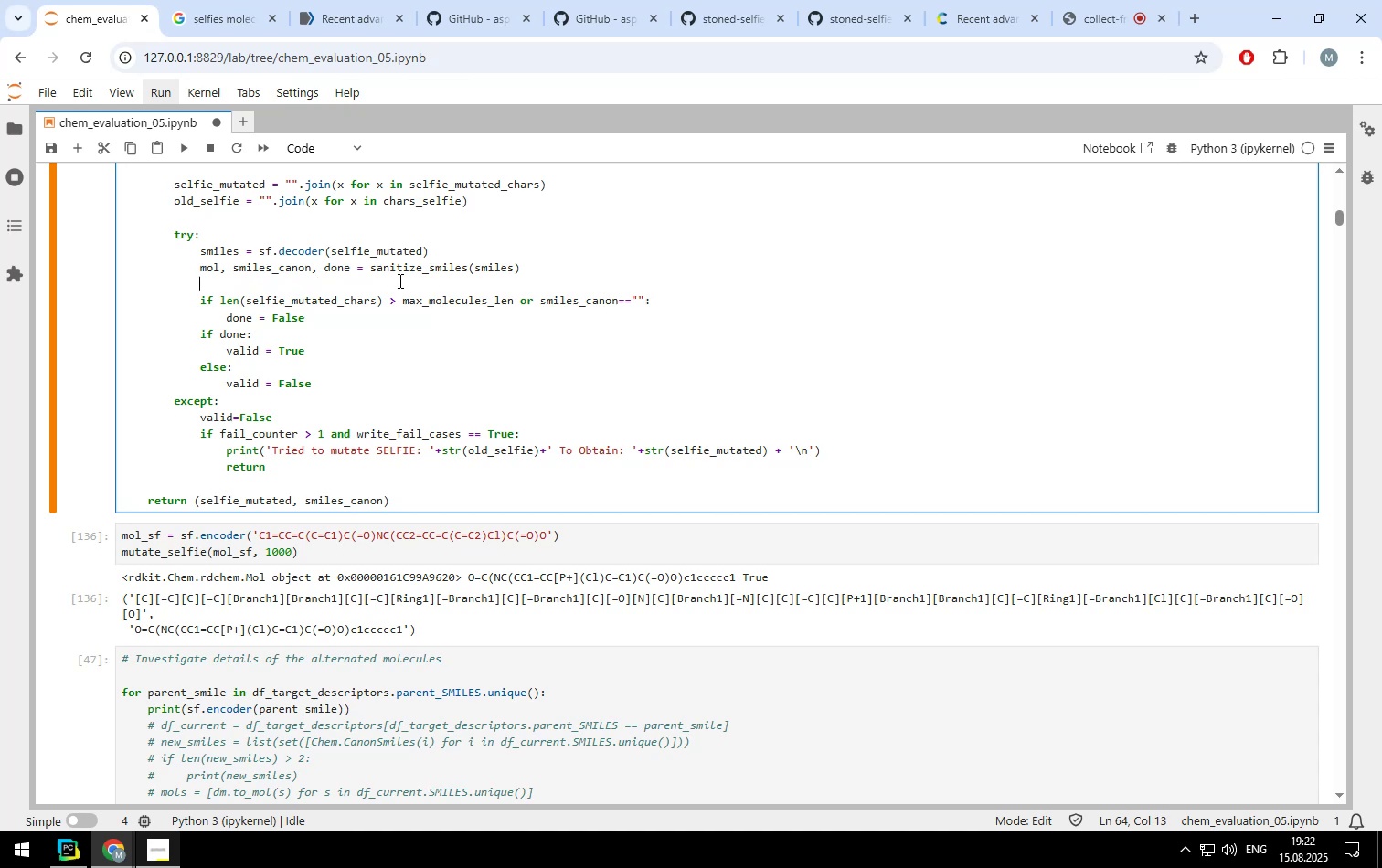 
key(Backspace)
 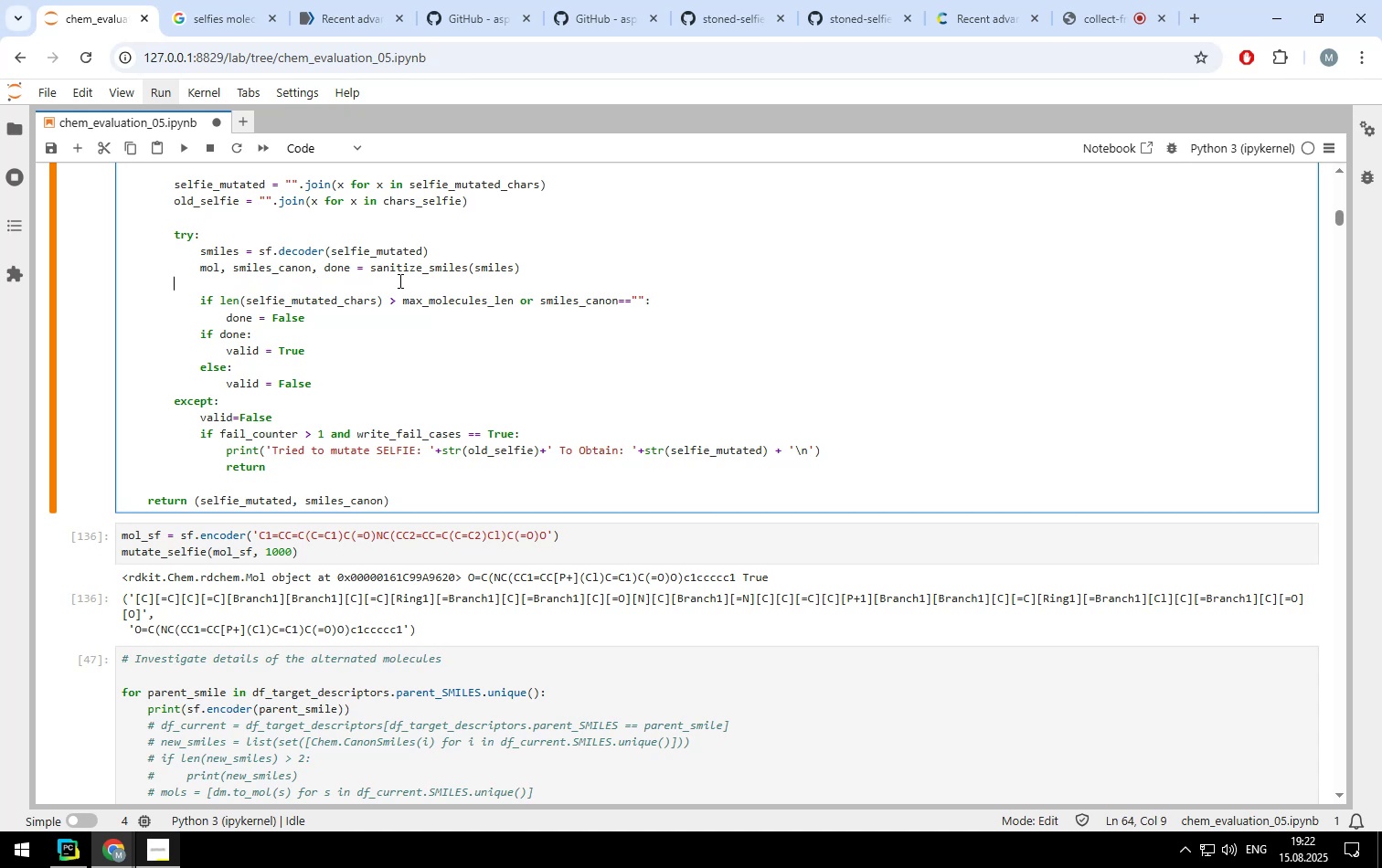 
key(Backspace)
 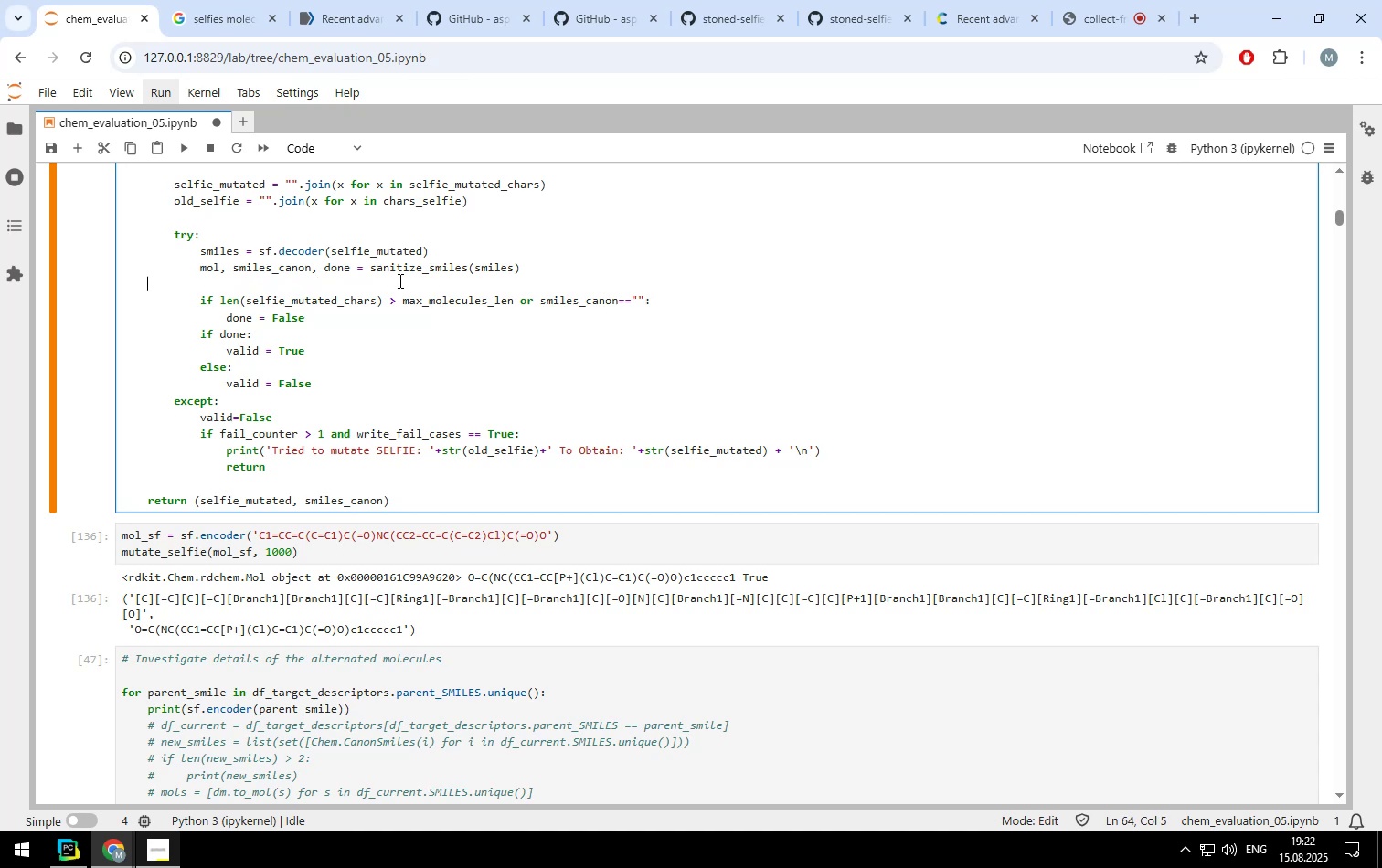 
key(Backspace)
 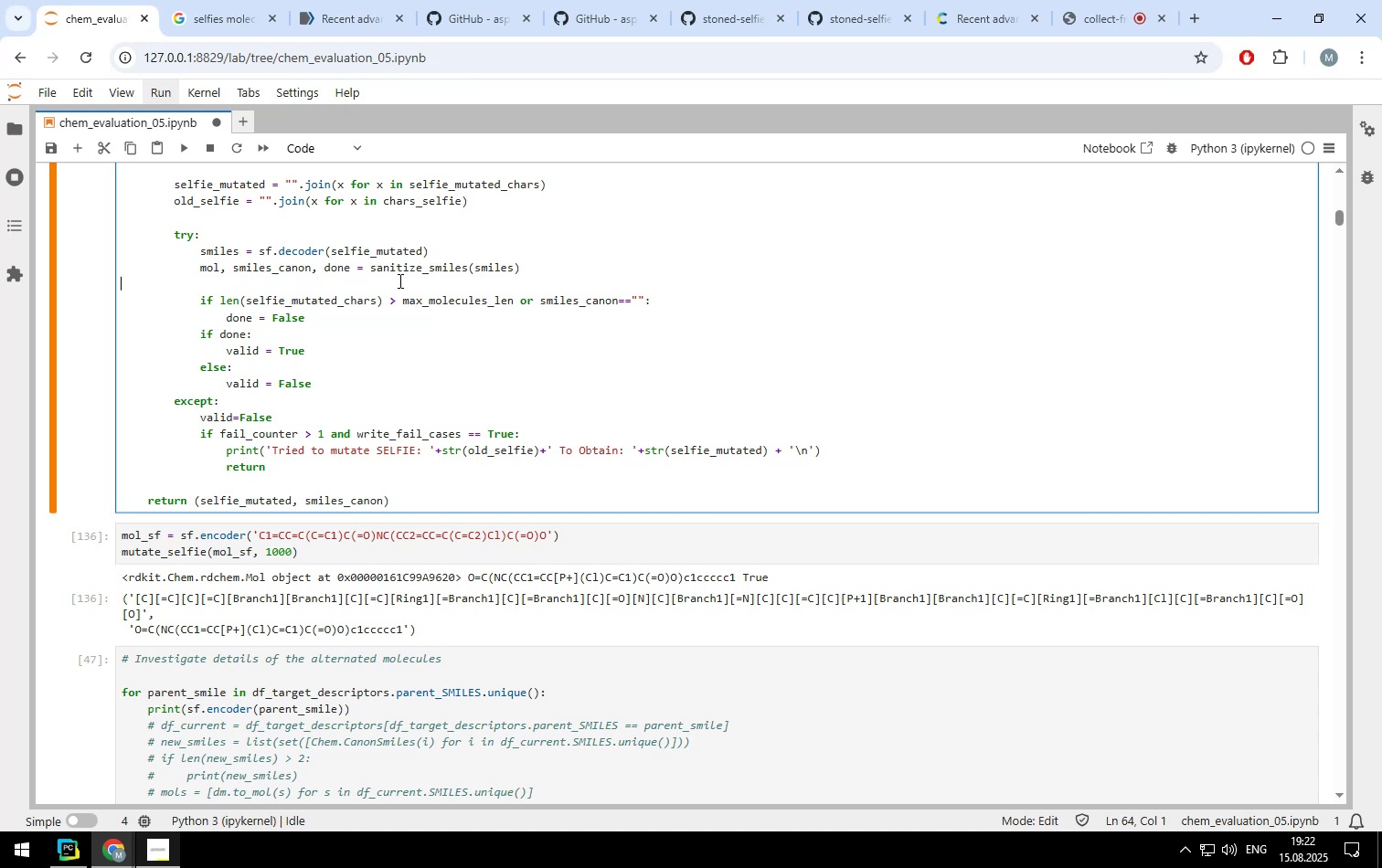 
key(Backspace)
 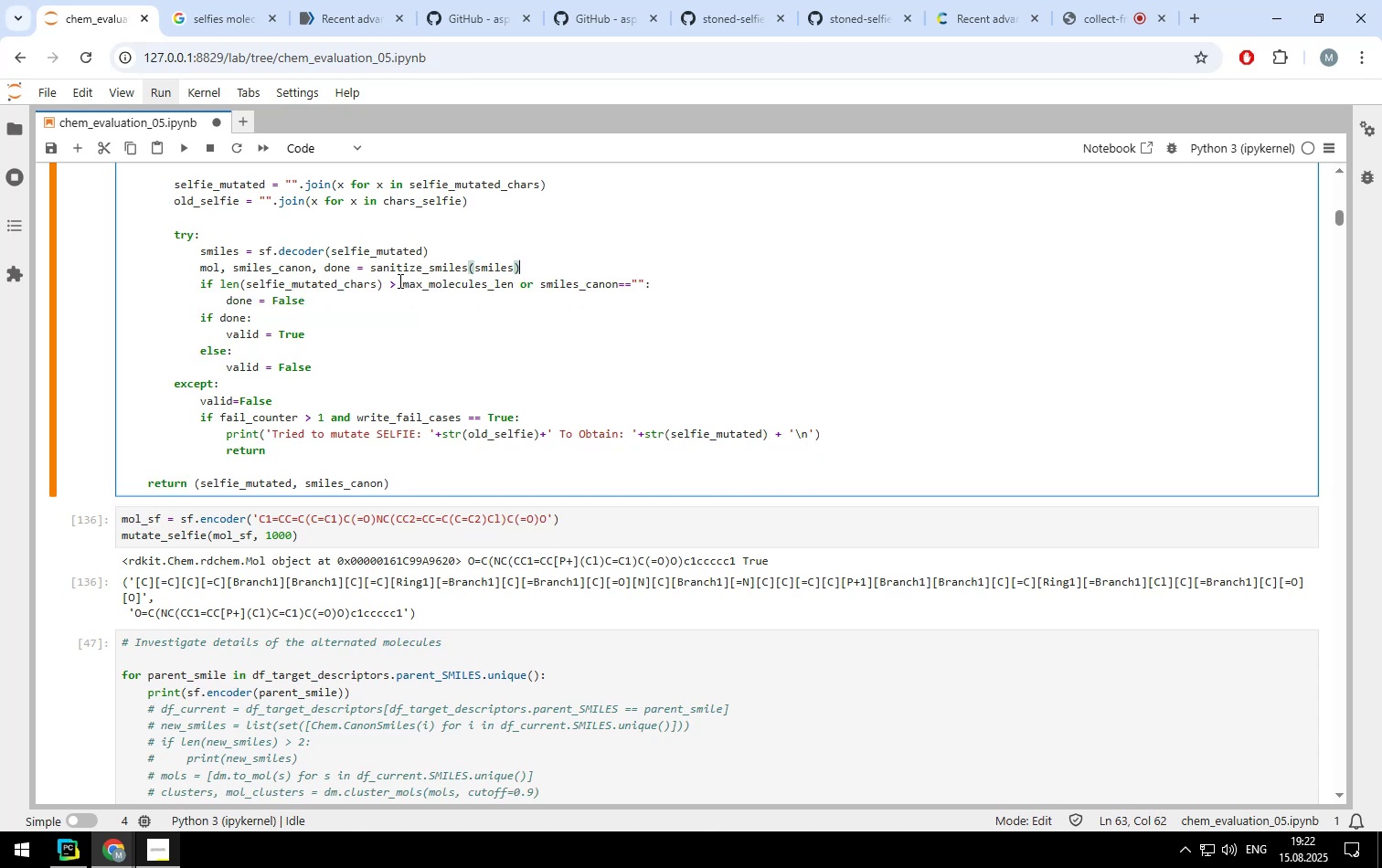 
key(Control+Enter)
 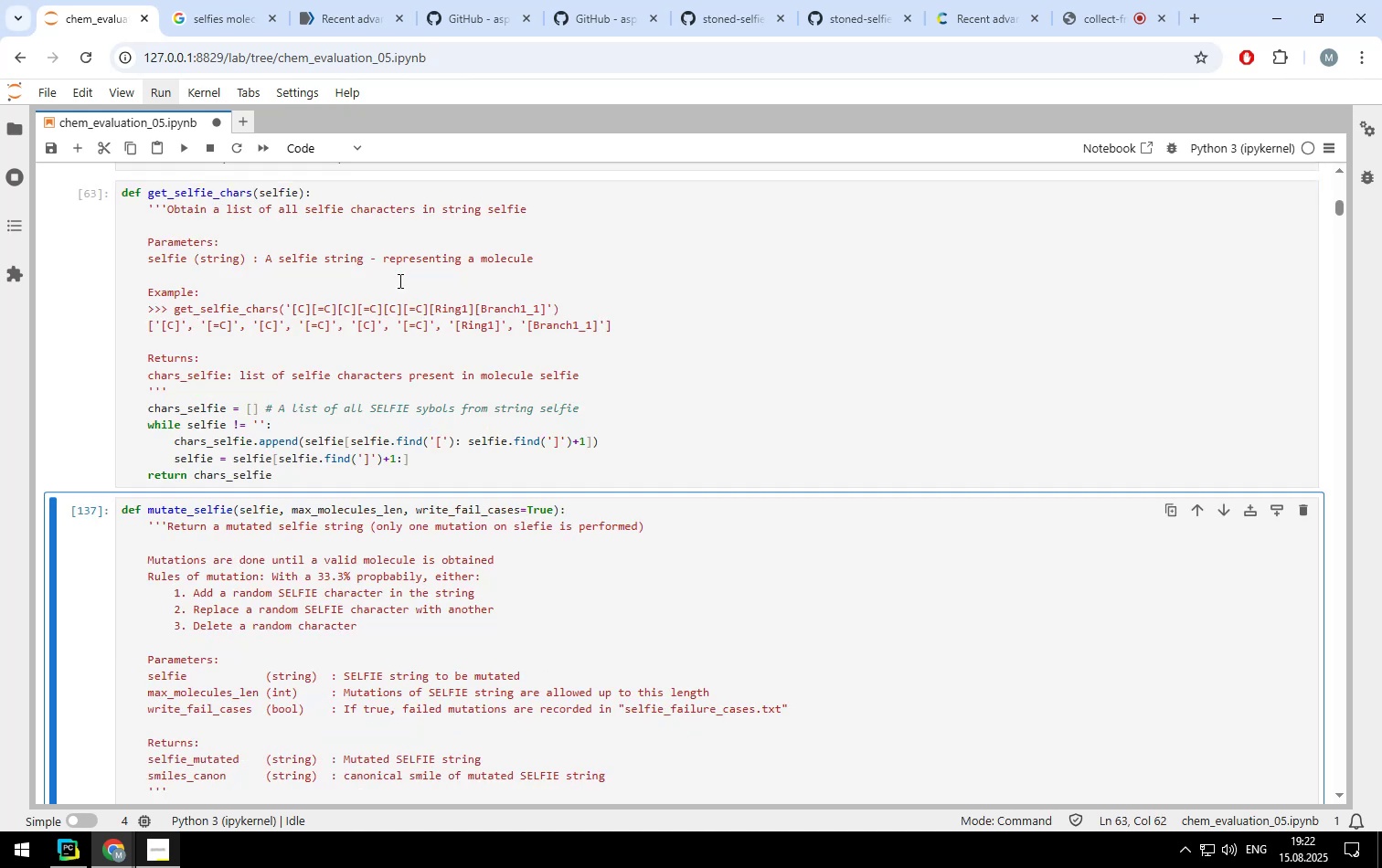 
key(Shift+Enter)
 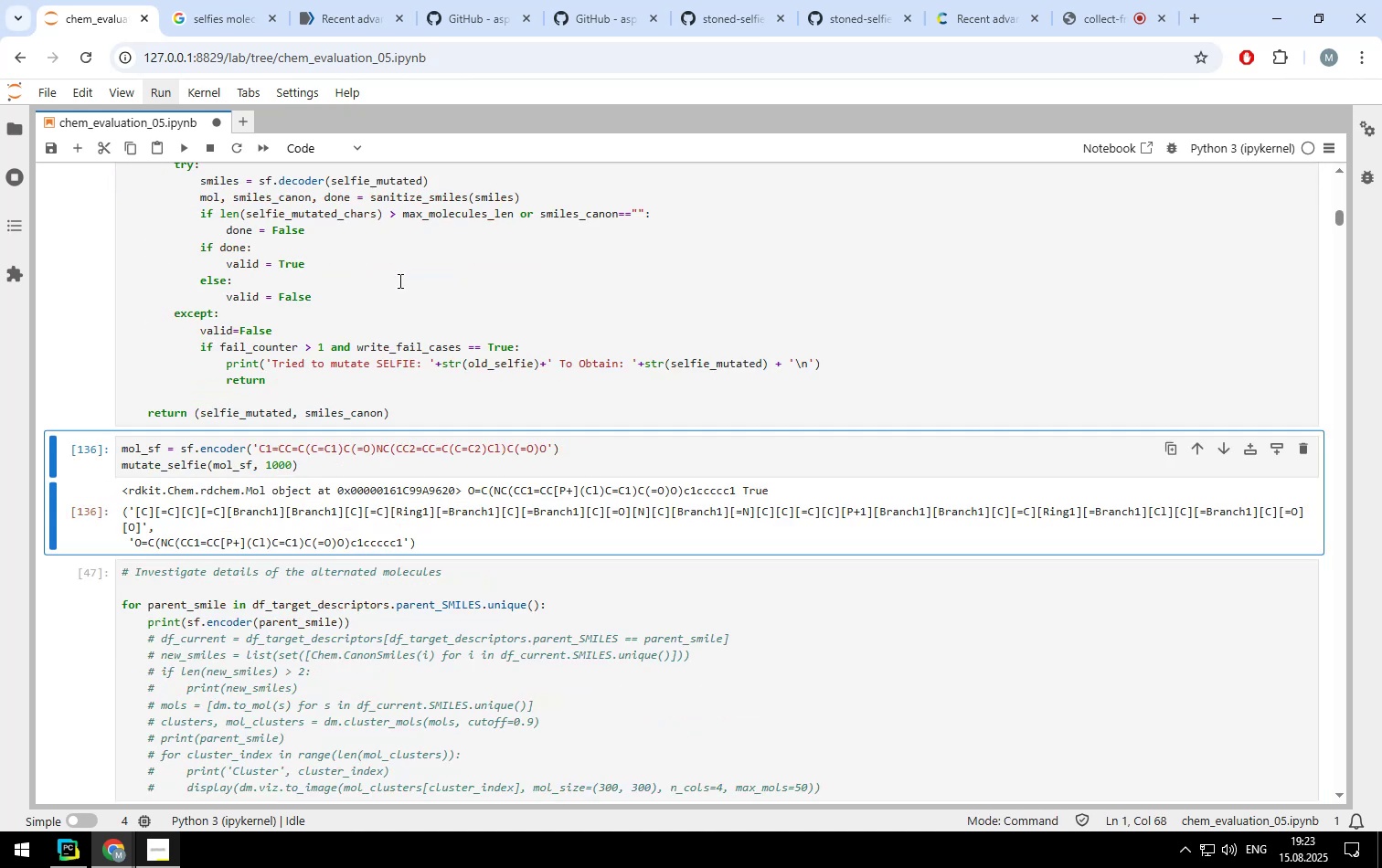 
key(Control+Enter)
 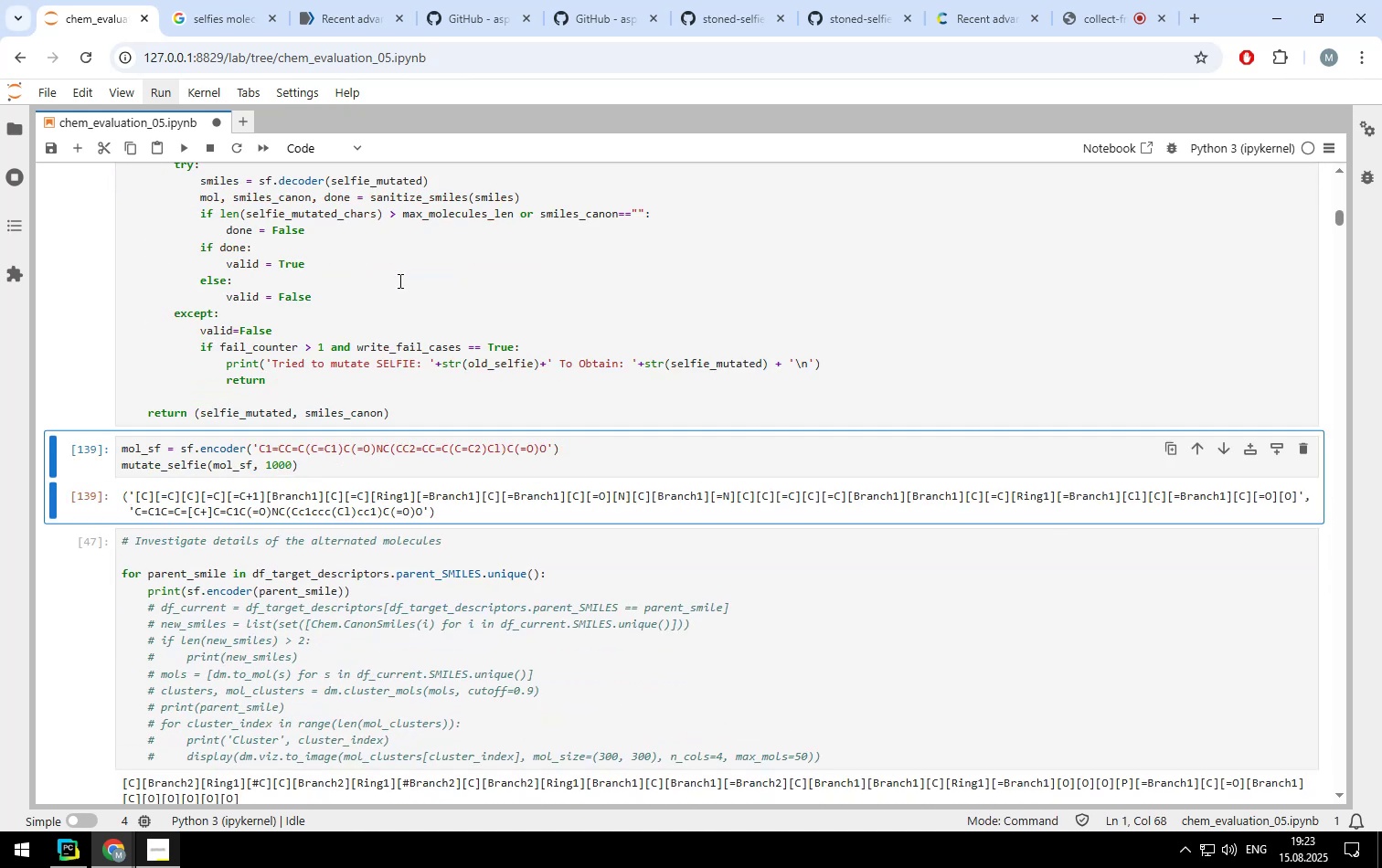 
key(Control+Enter)
 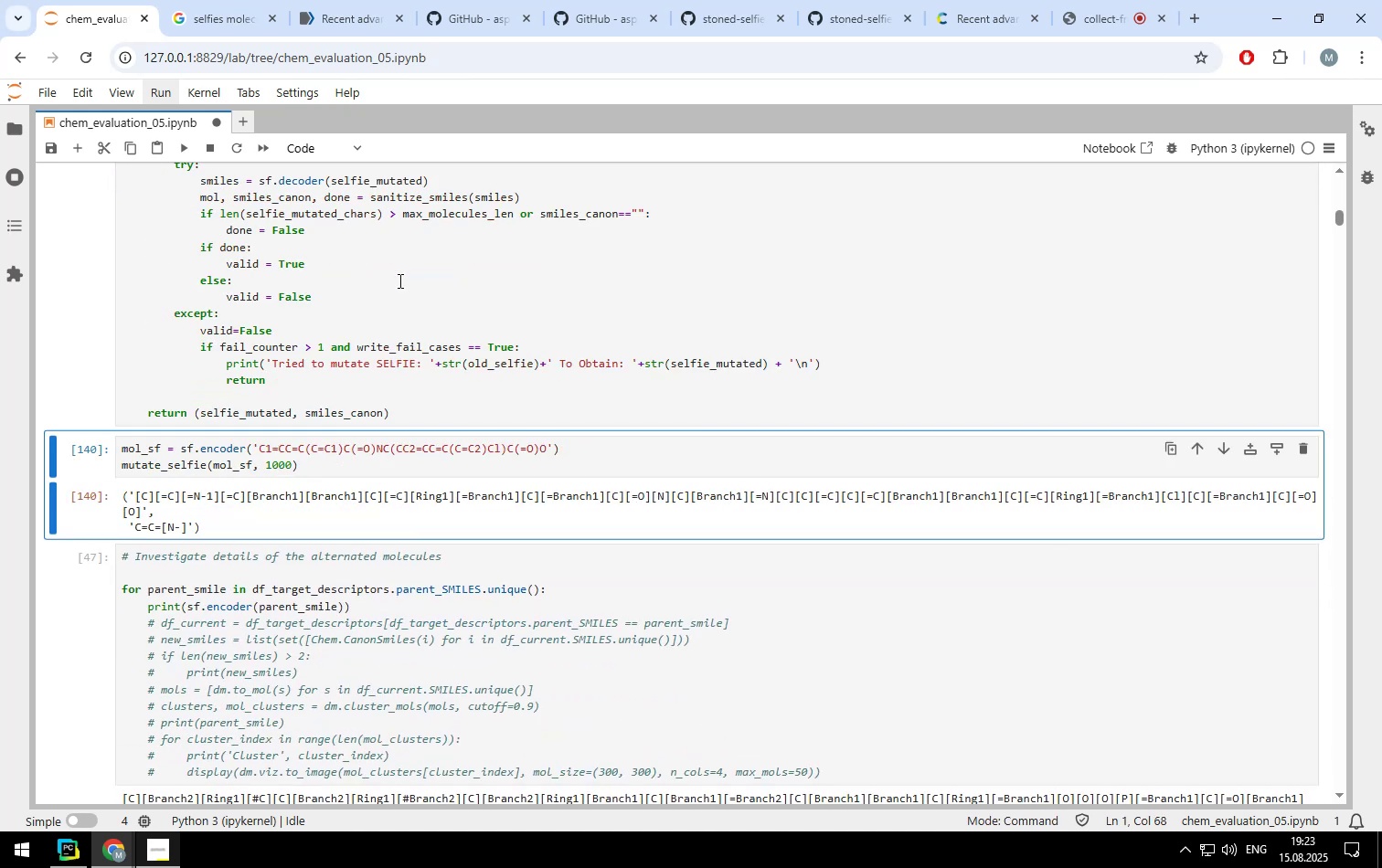 
key(Control+Enter)
 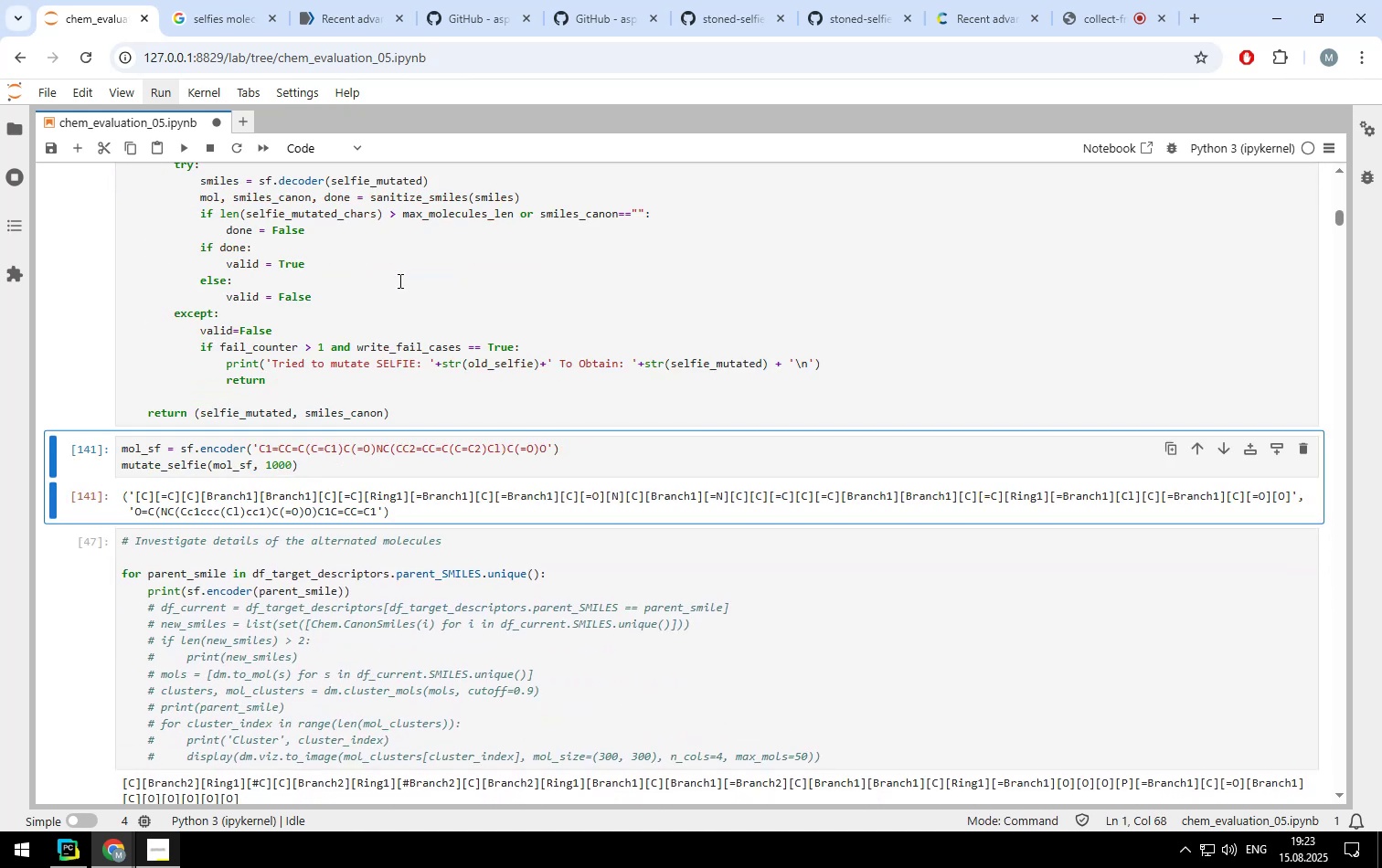 
key(Control+Enter)
 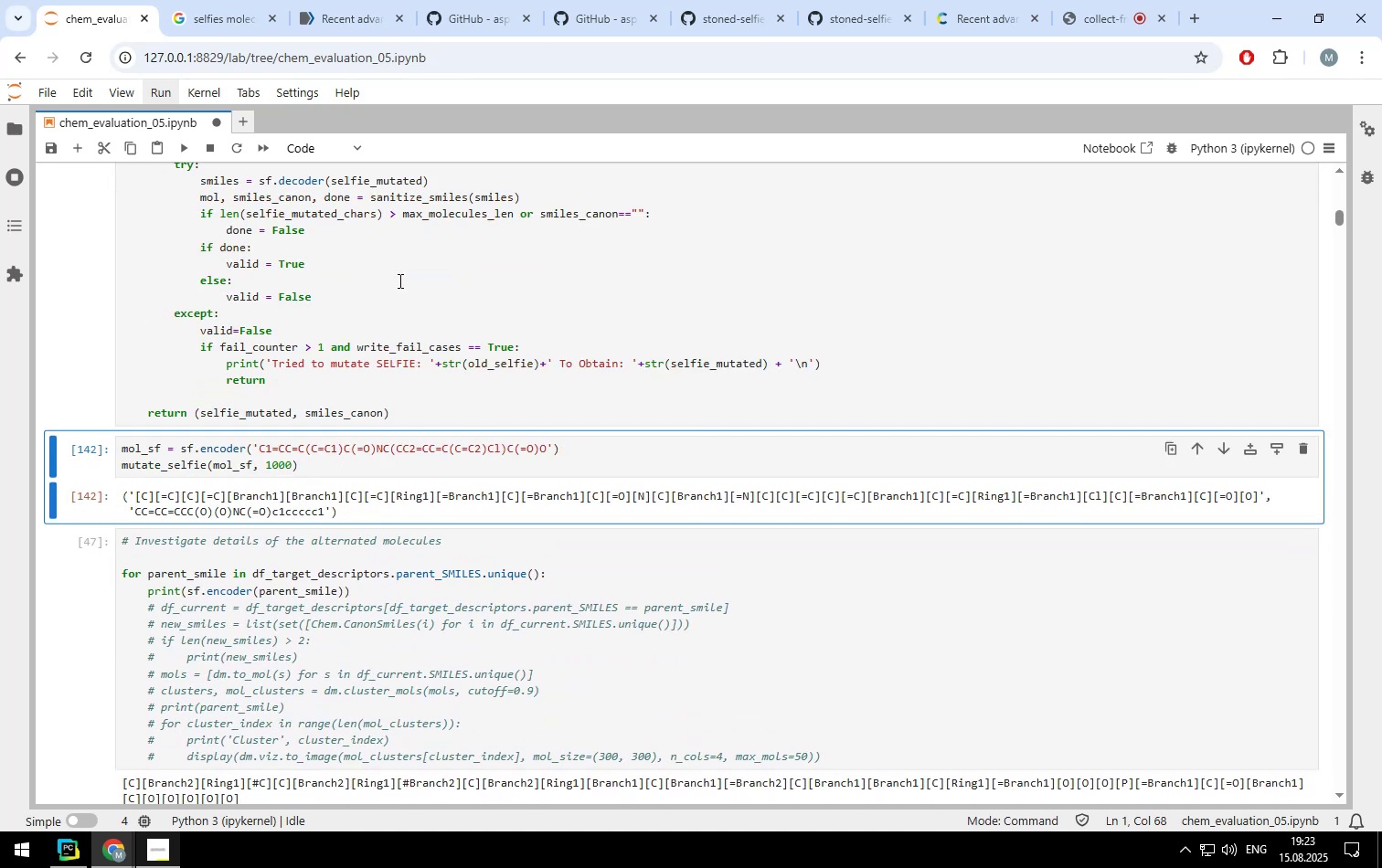 
key(Control+Enter)
 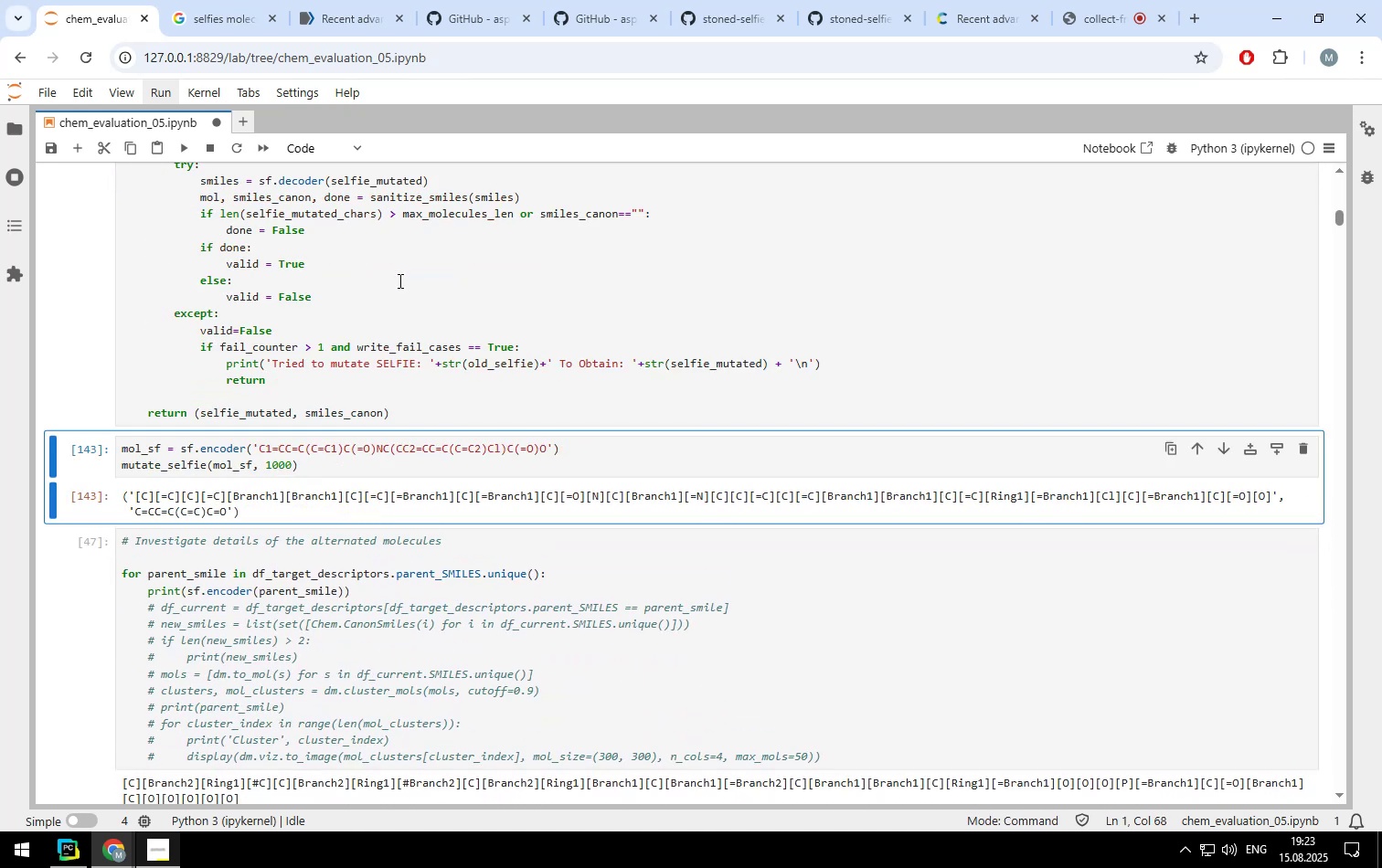 
key(Control+Enter)
 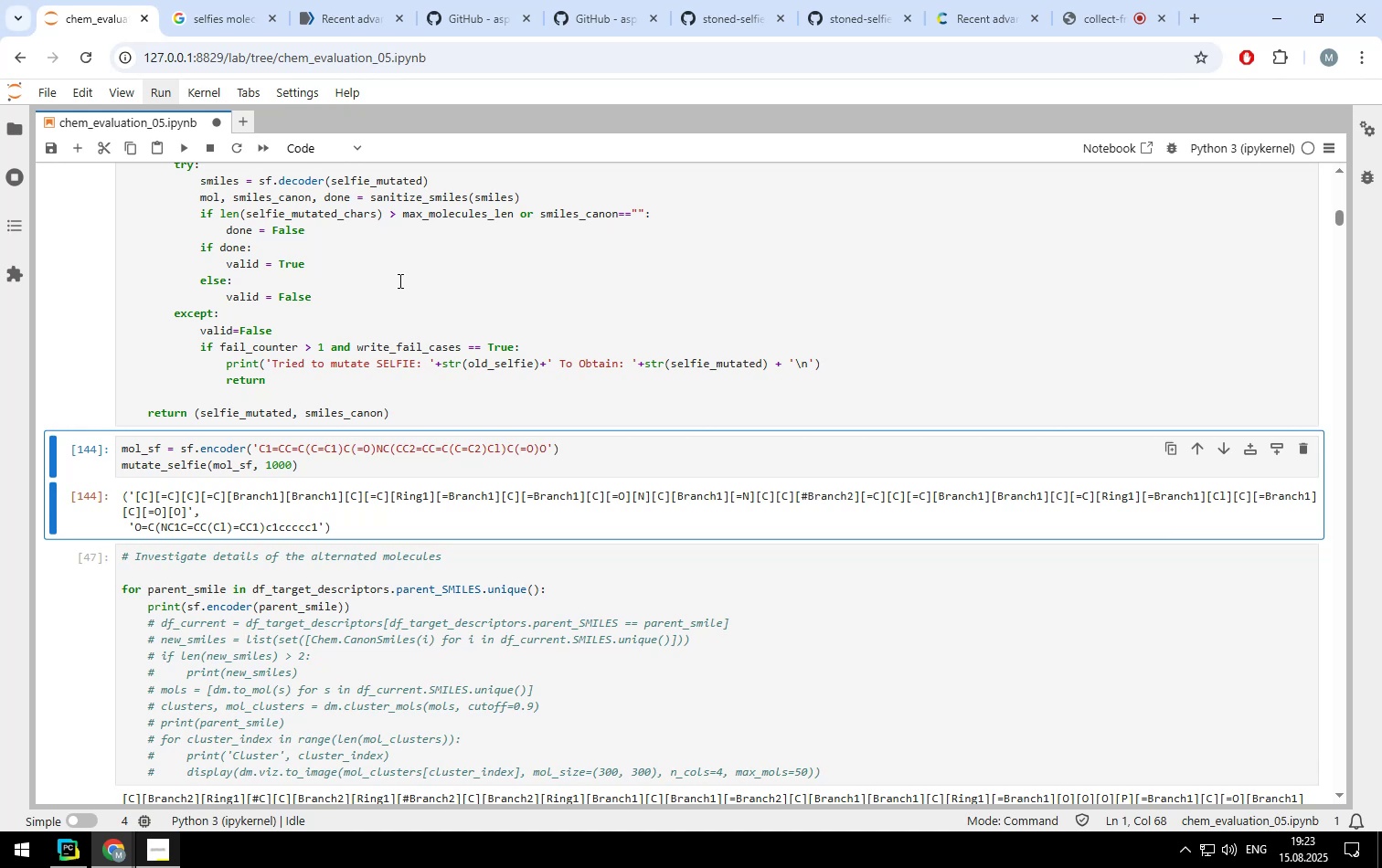 
key(Control+Enter)
 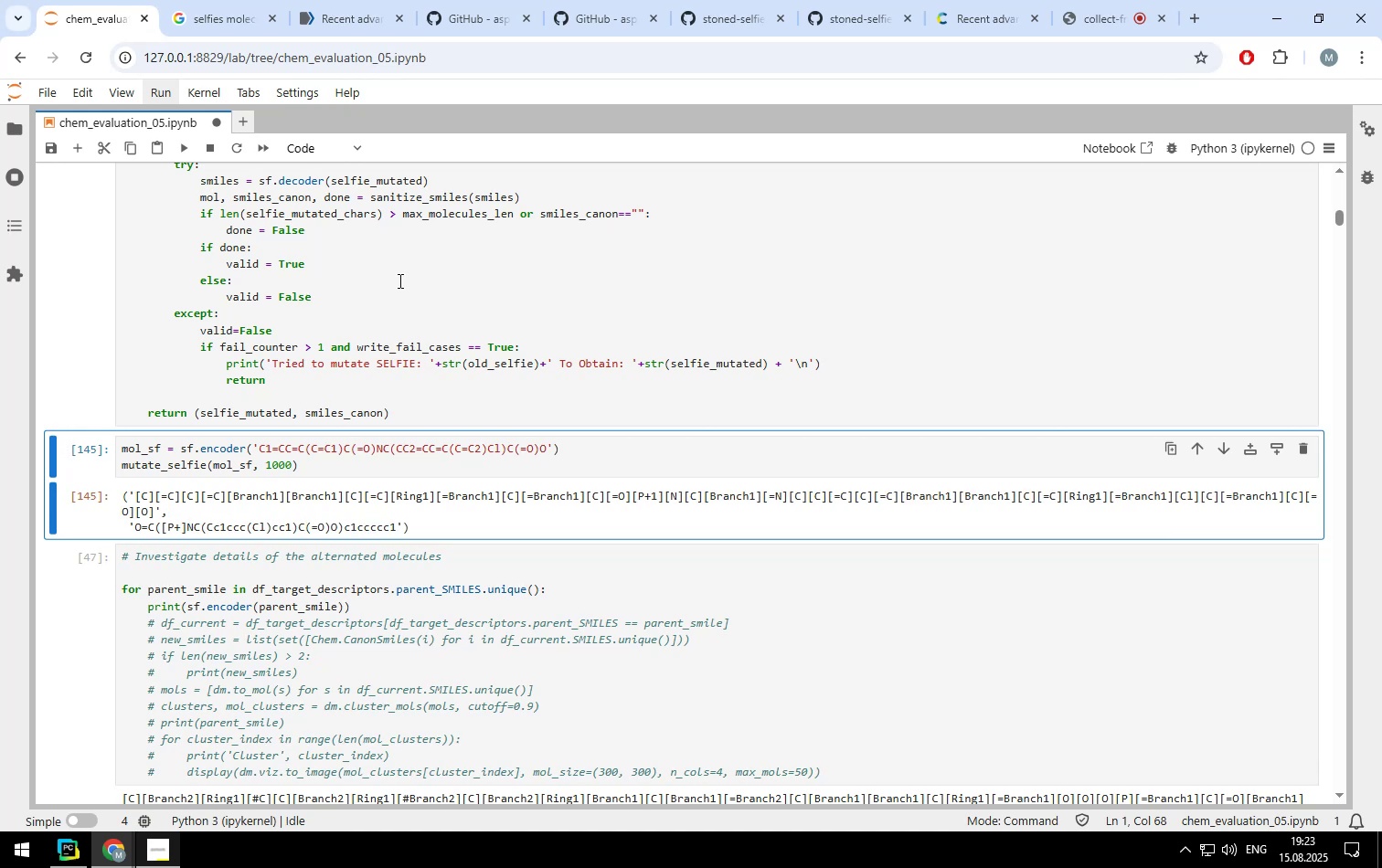 
key(Control+Enter)
 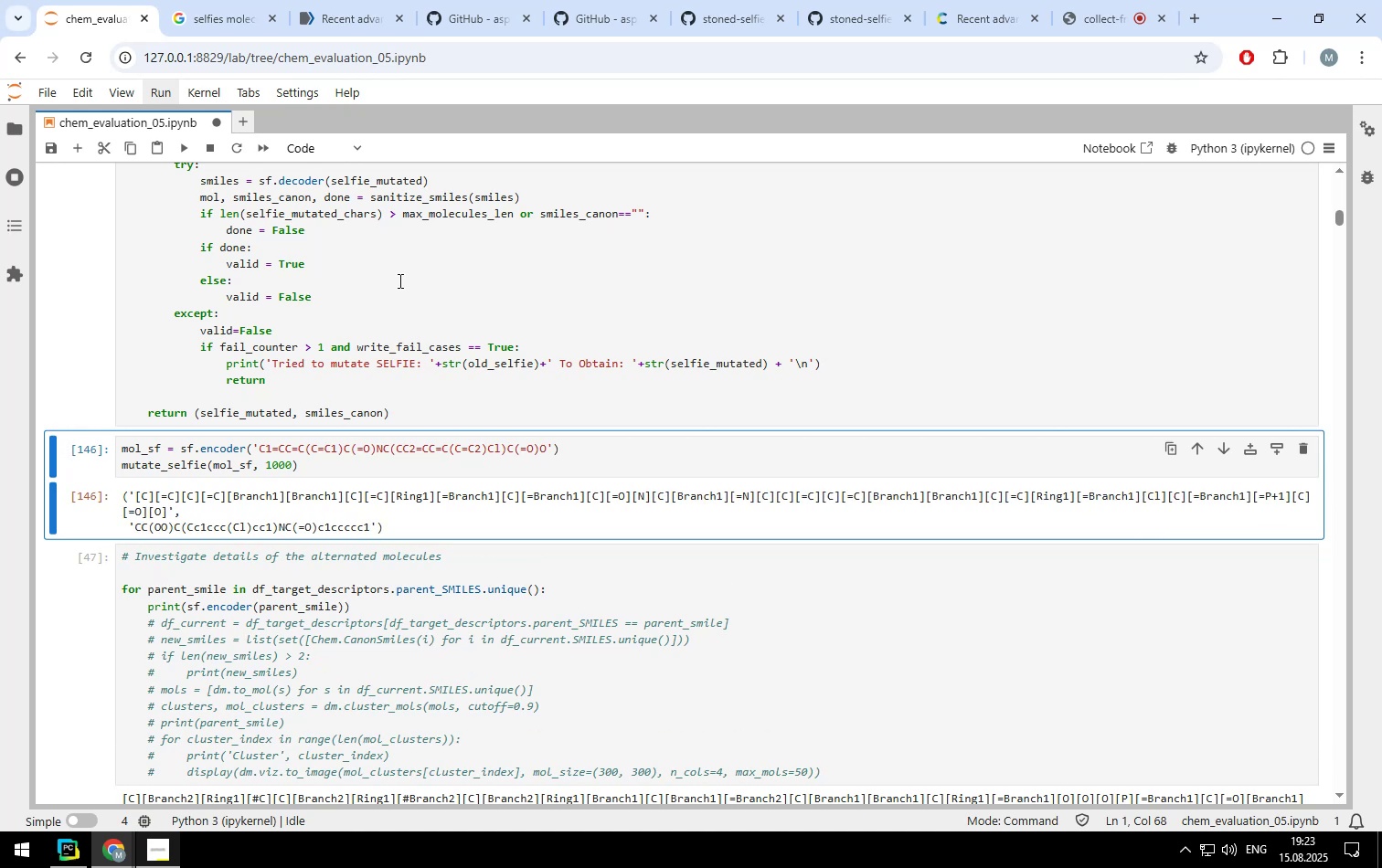 
key(Control+Enter)
 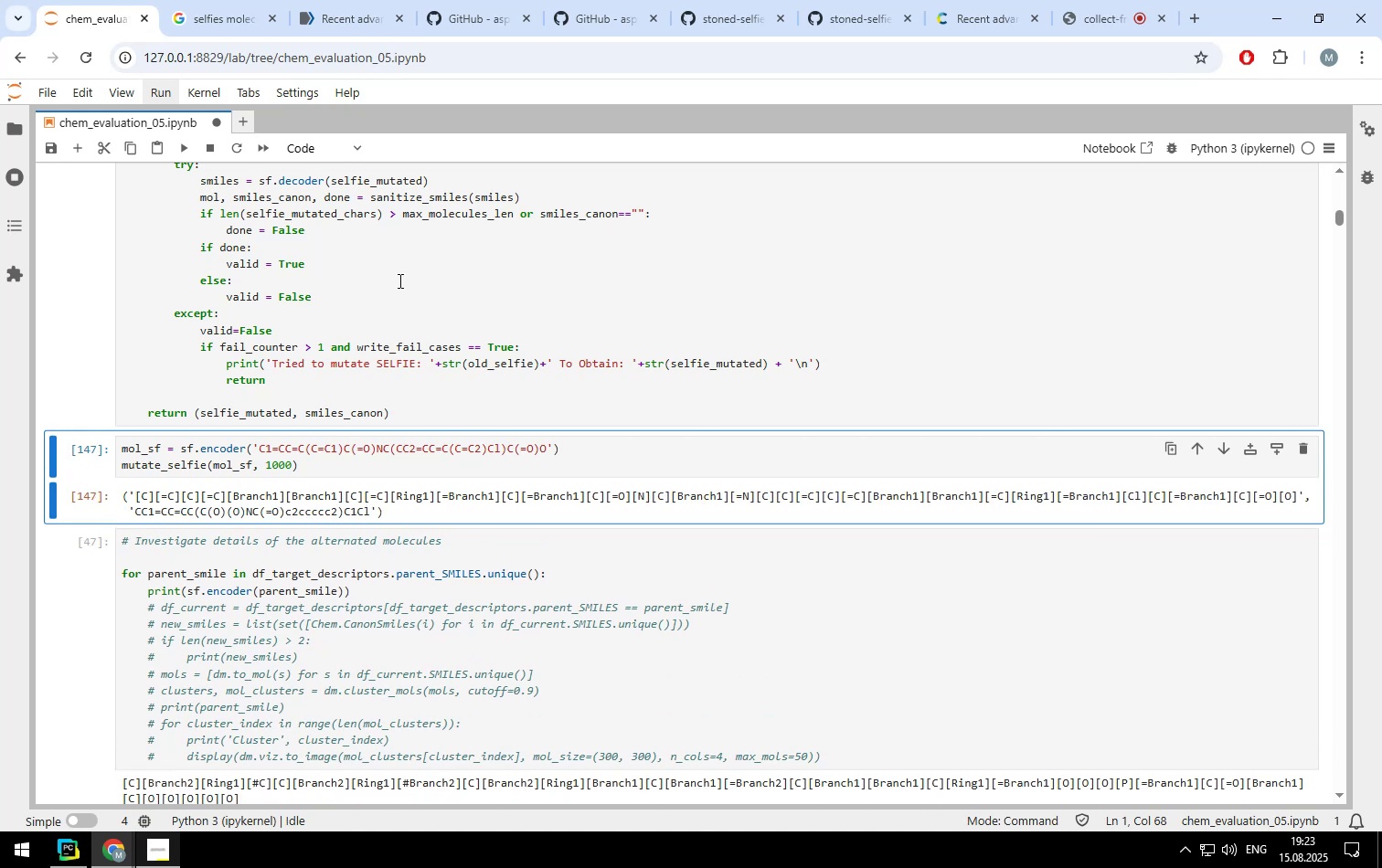 
key(Control+Enter)
 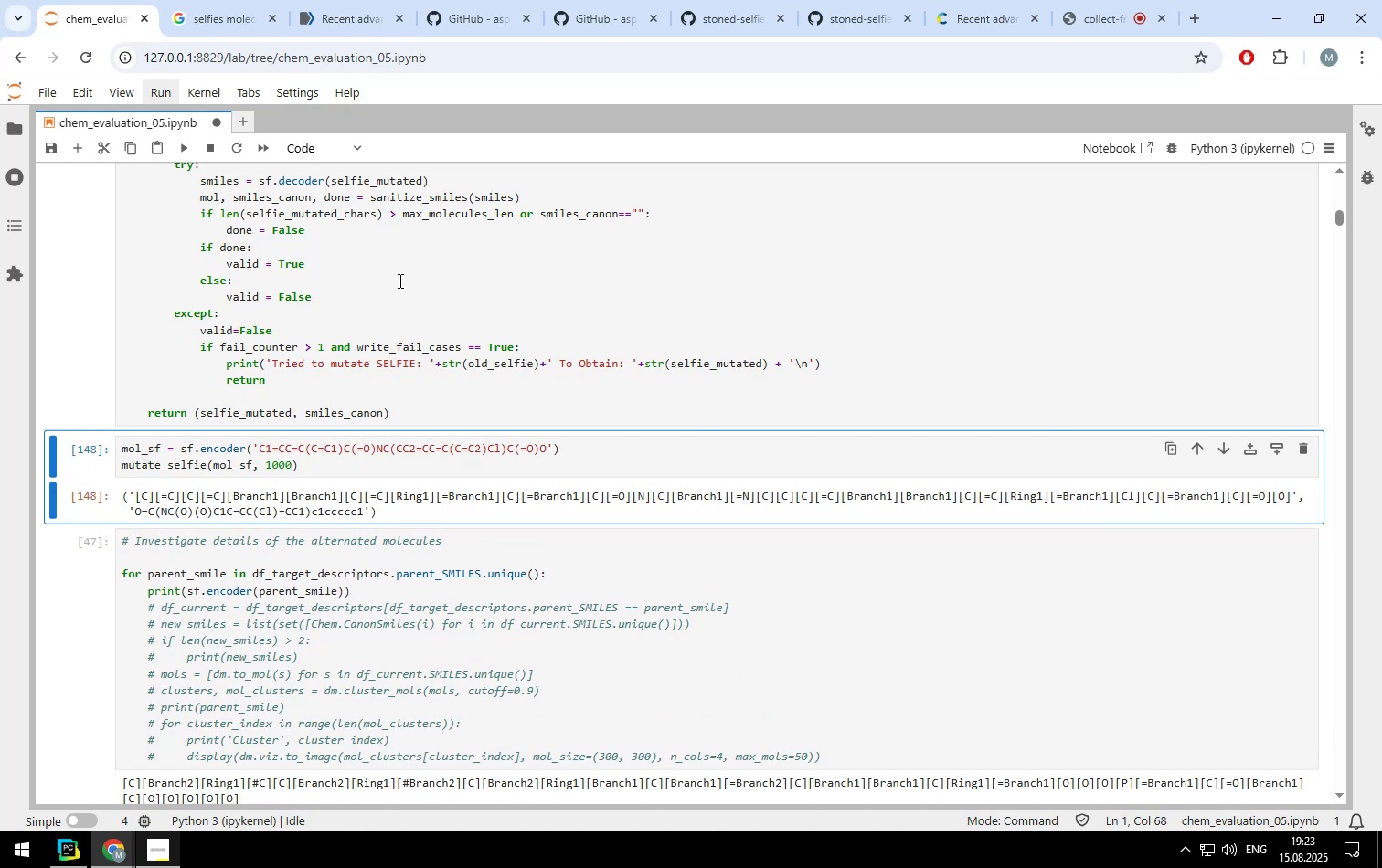 
key(Control+Enter)
 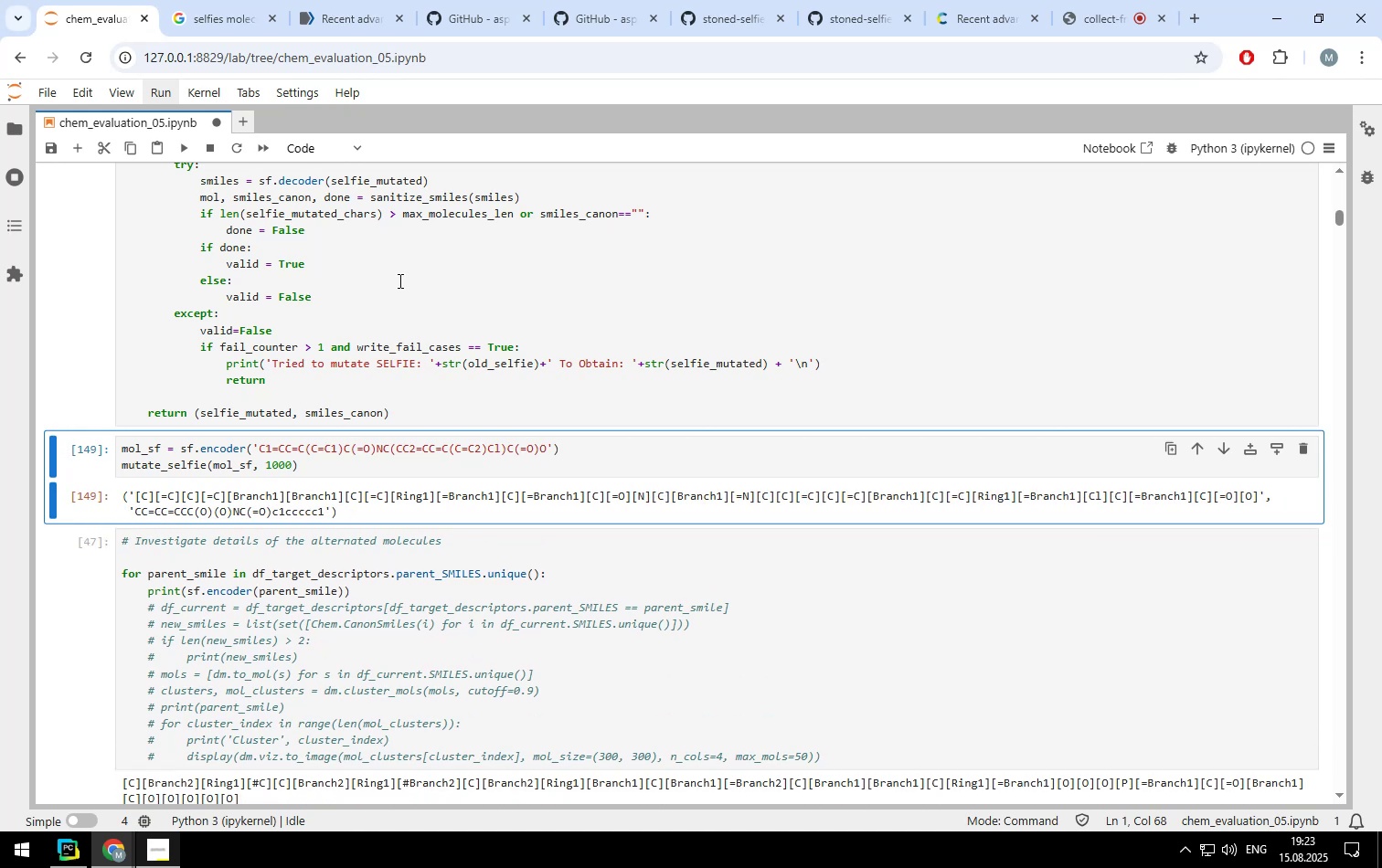 
key(Control+Enter)
 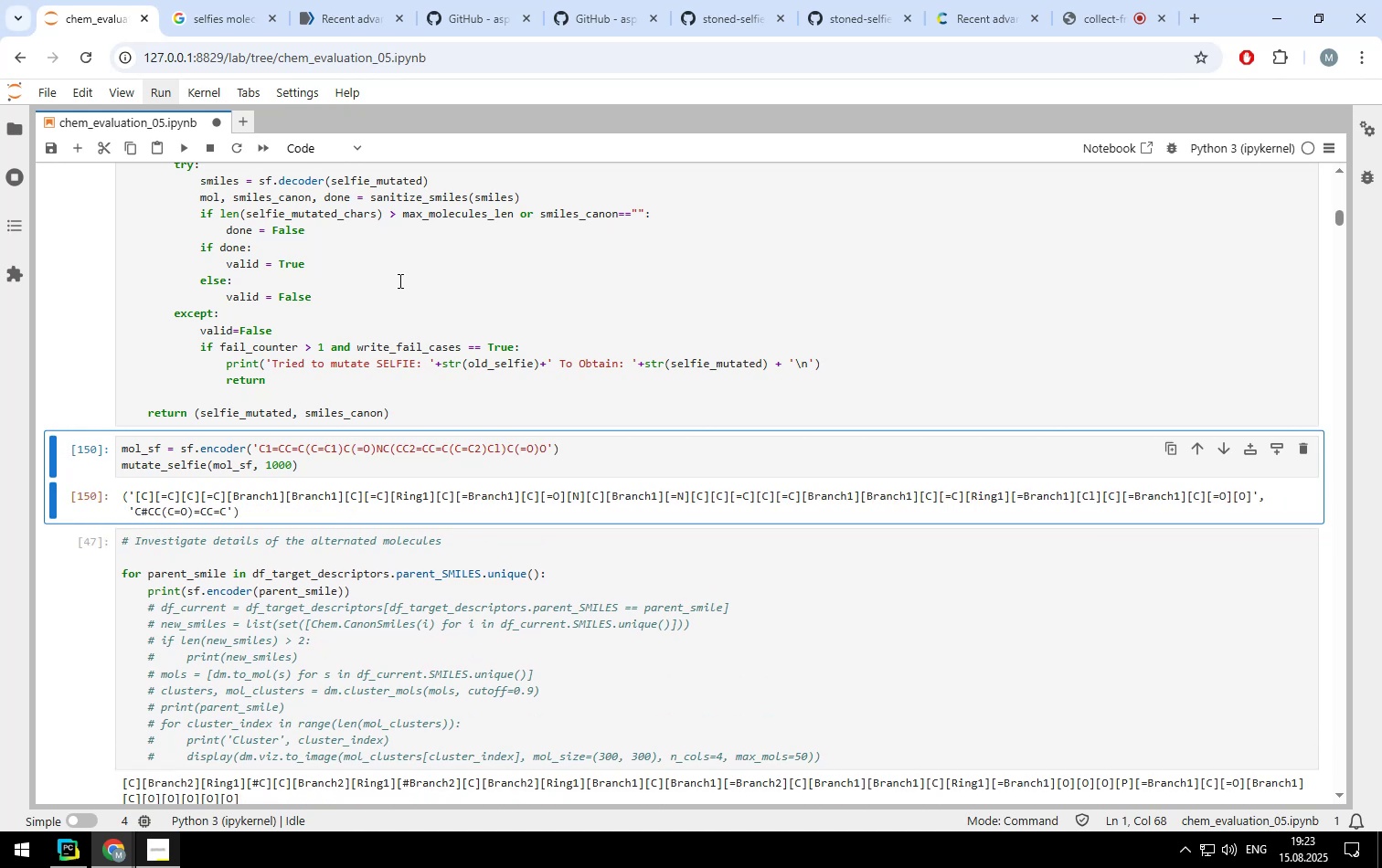 
key(Control+Enter)
 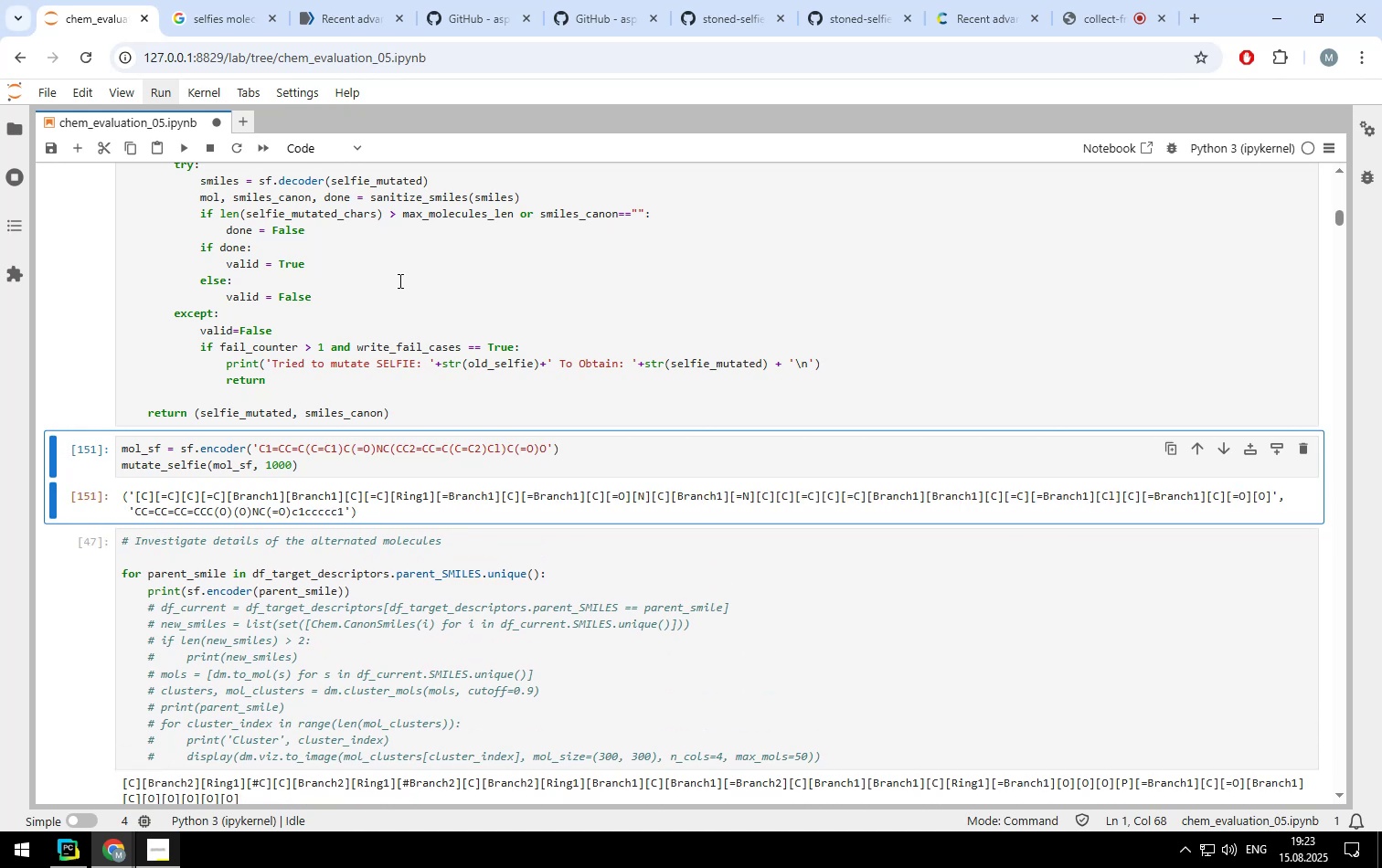 
key(Control+Enter)
 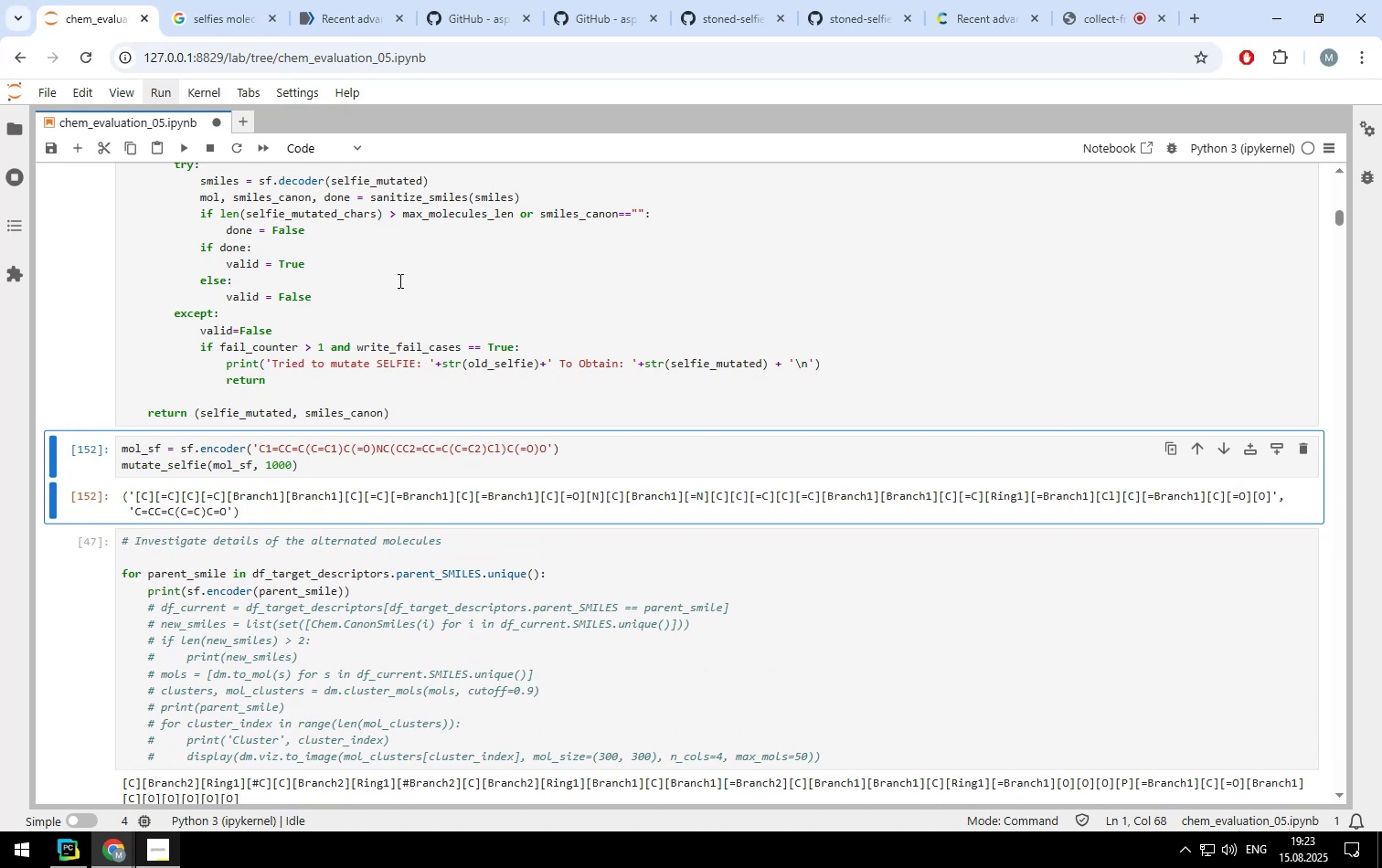 
key(Control+Enter)
 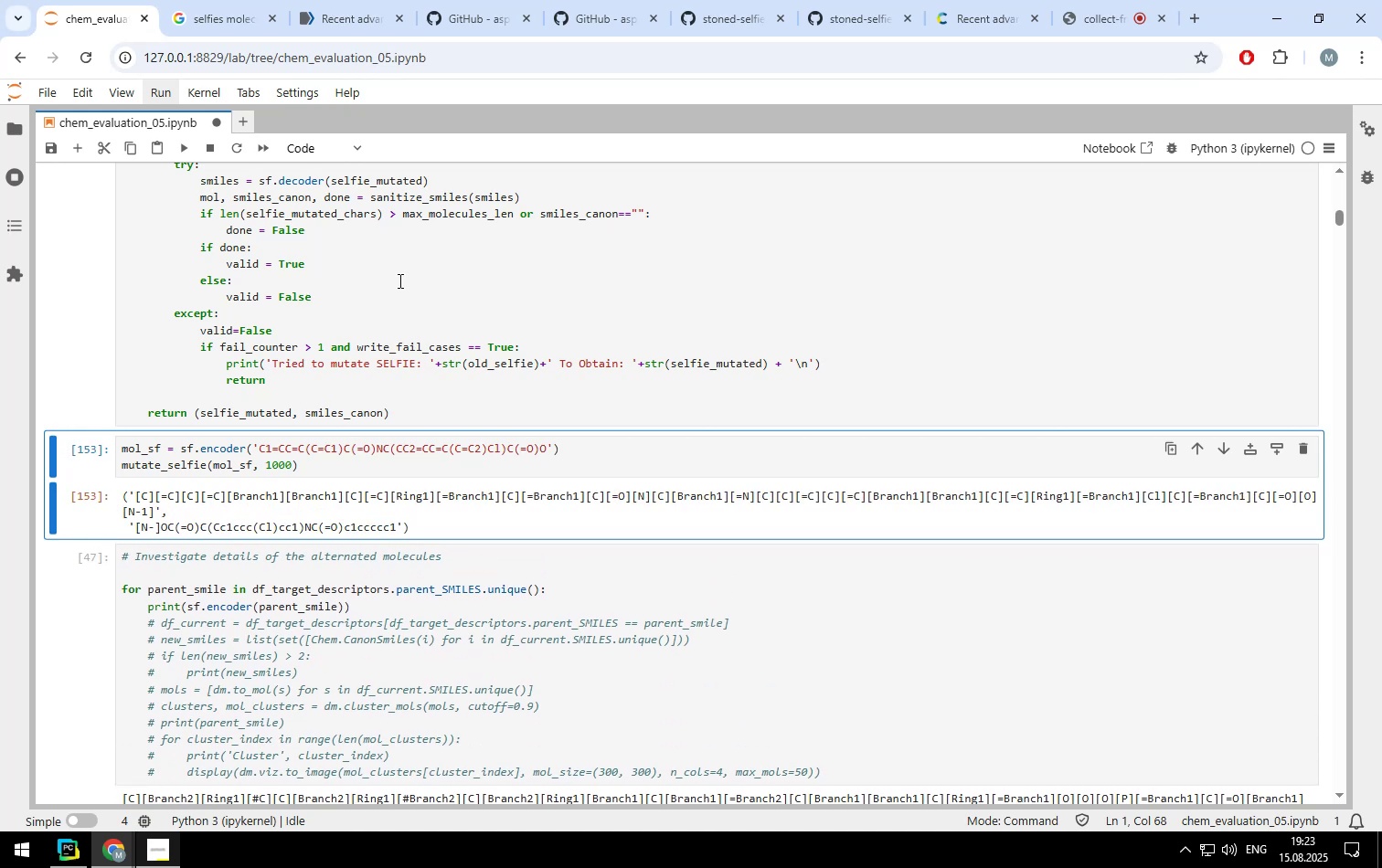 
key(Control+Enter)
 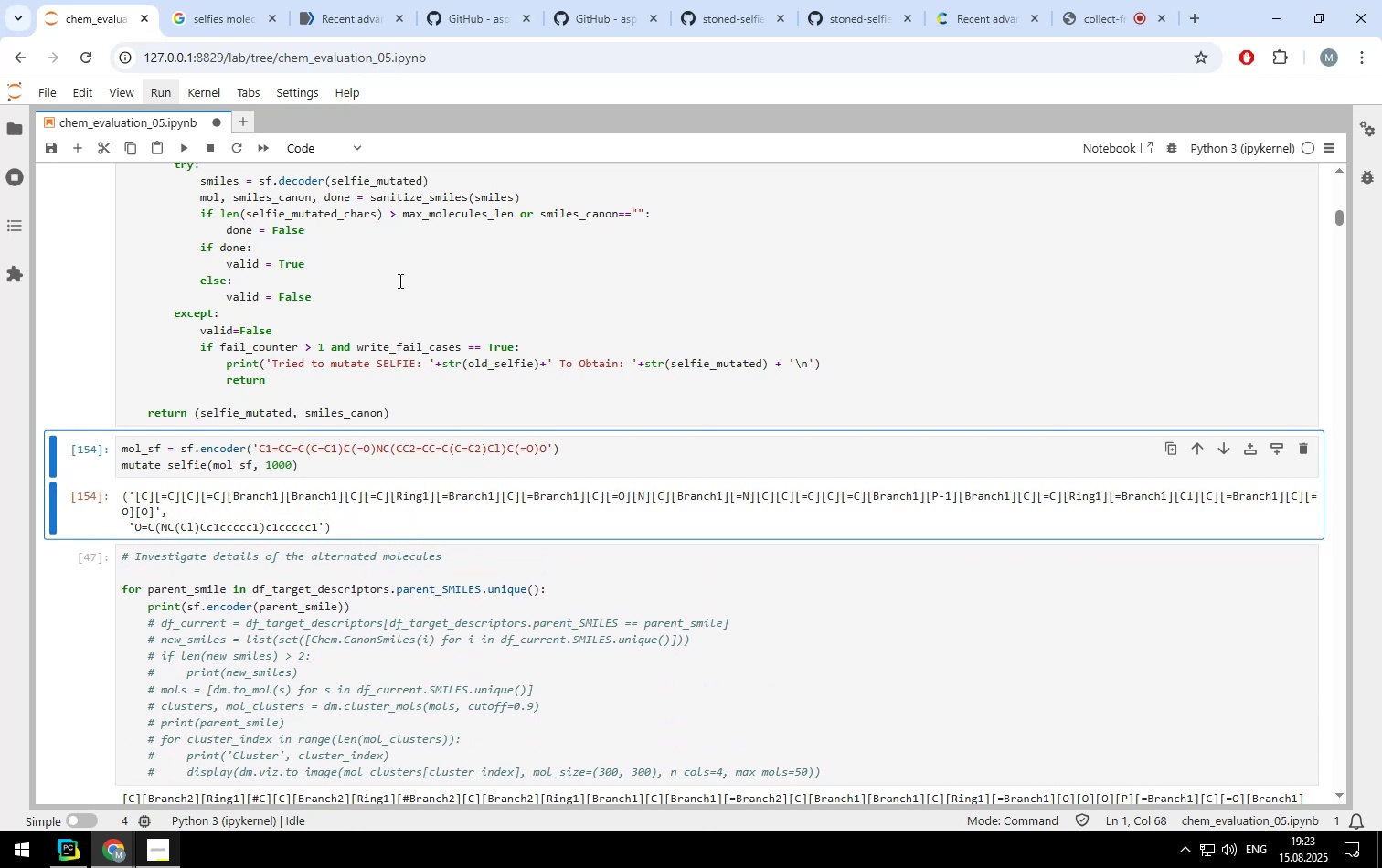 
key(Control+Enter)
 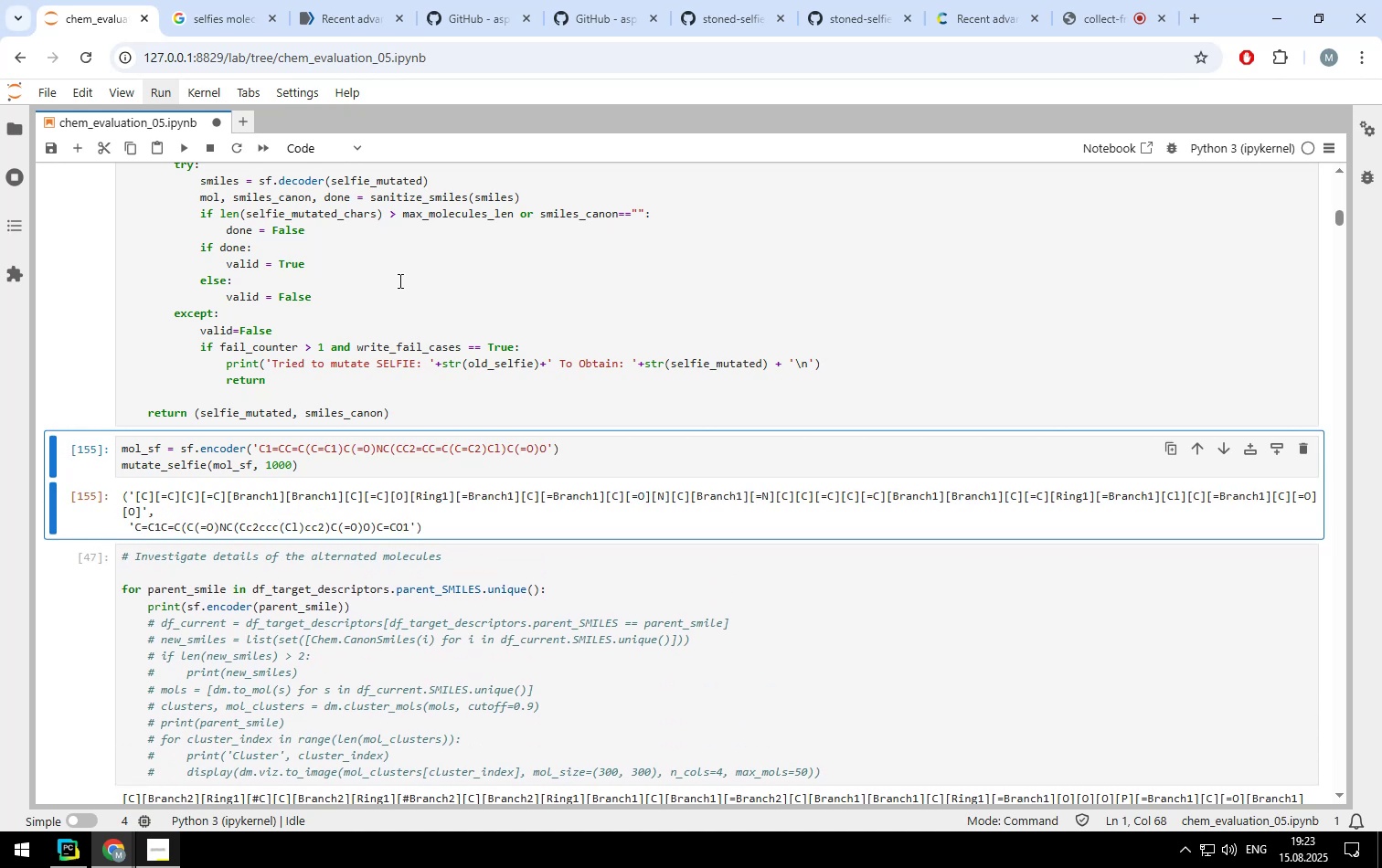 
key(Control+Enter)
 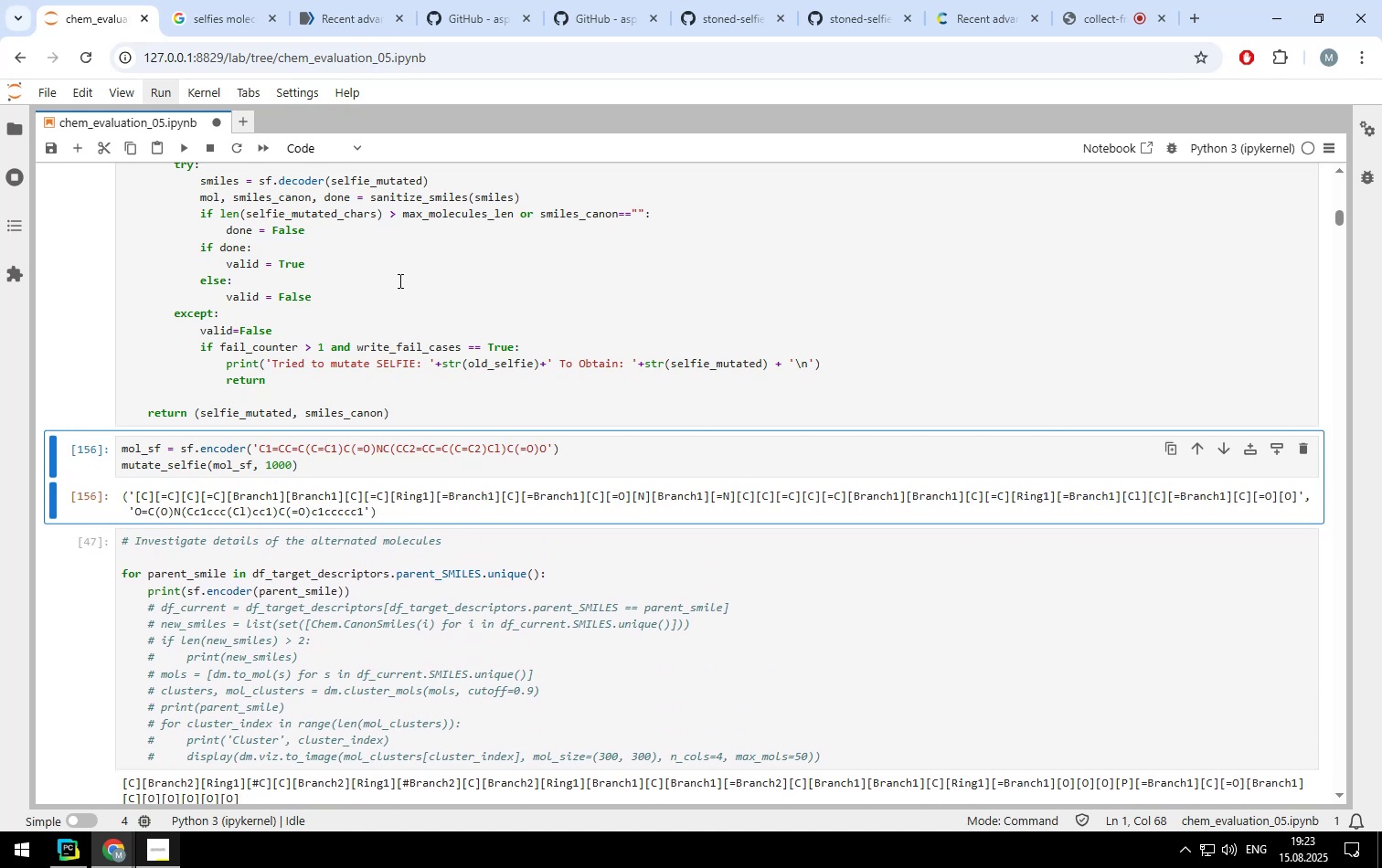 
key(Control+Enter)
 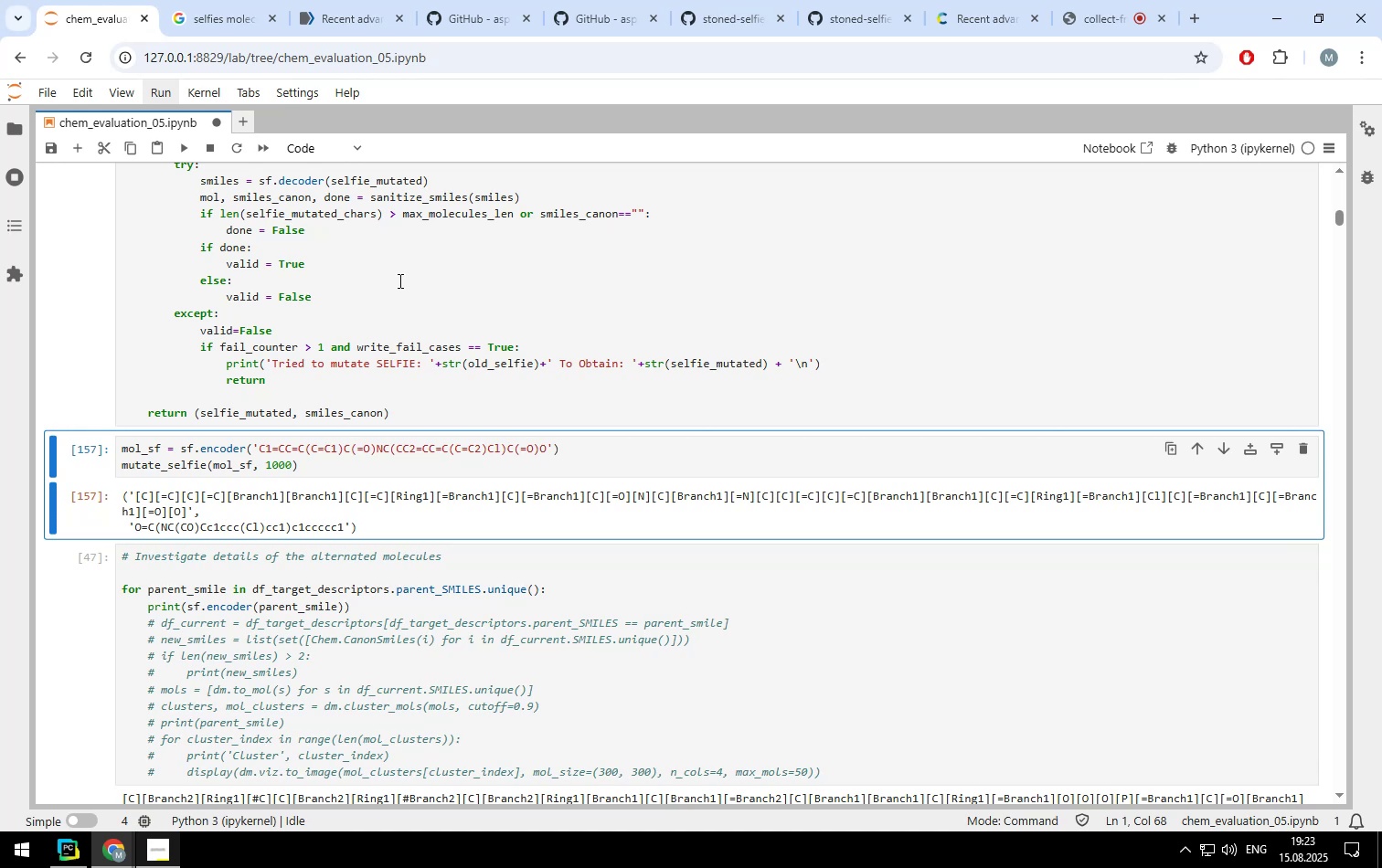 
key(Control+Enter)
 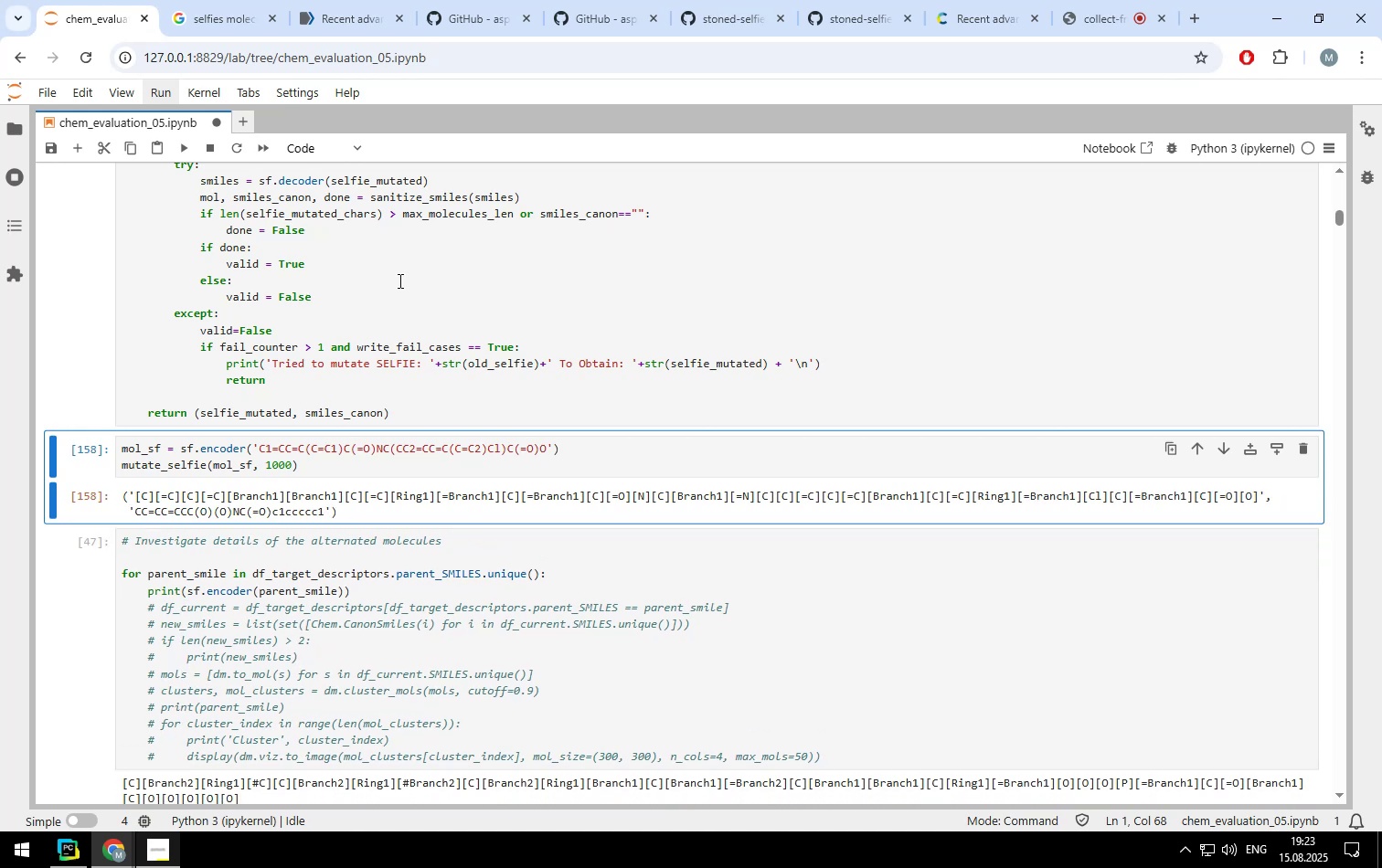 
key(Control+Enter)
 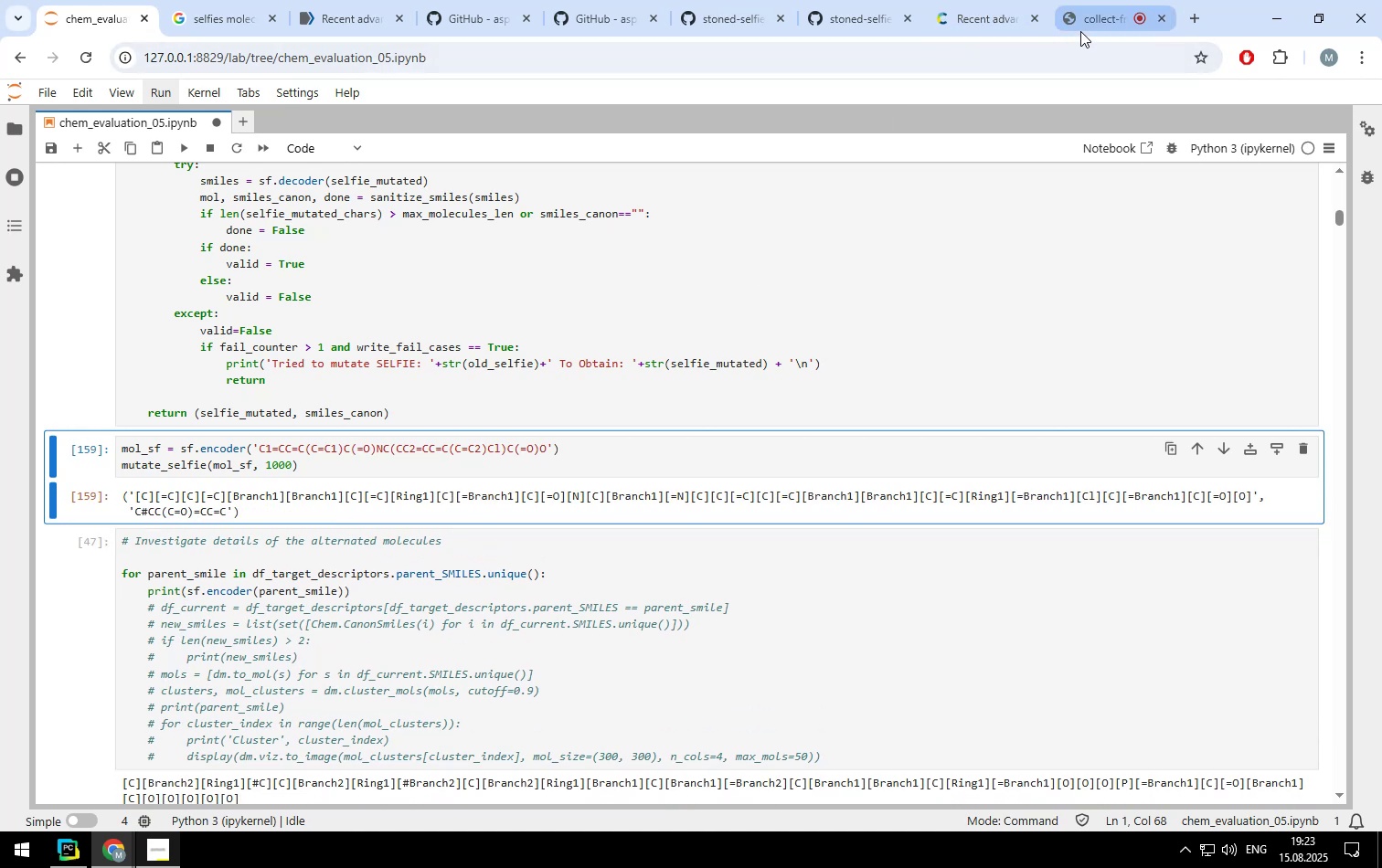 
wait(5.12)
 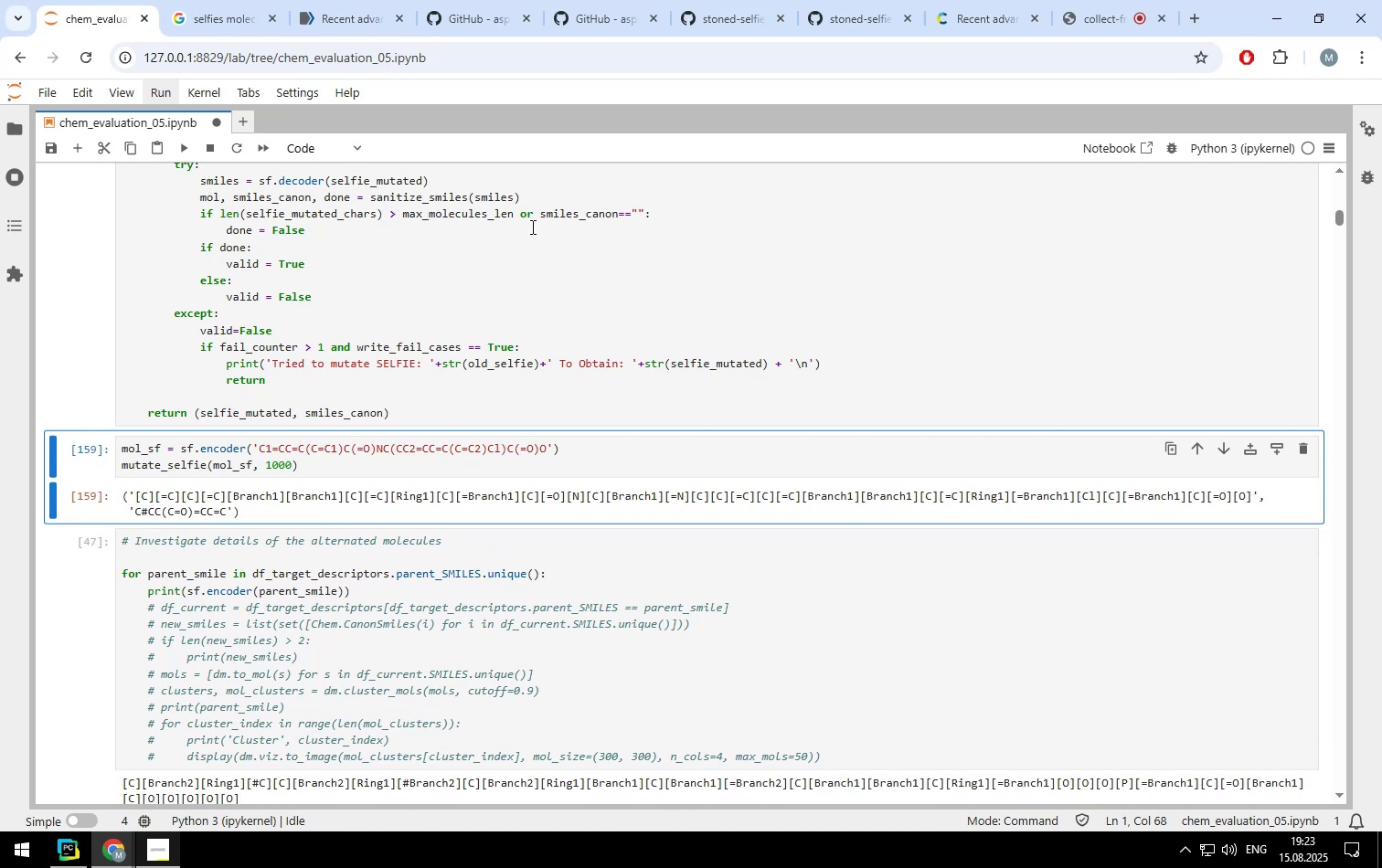 
left_click([979, 9])
 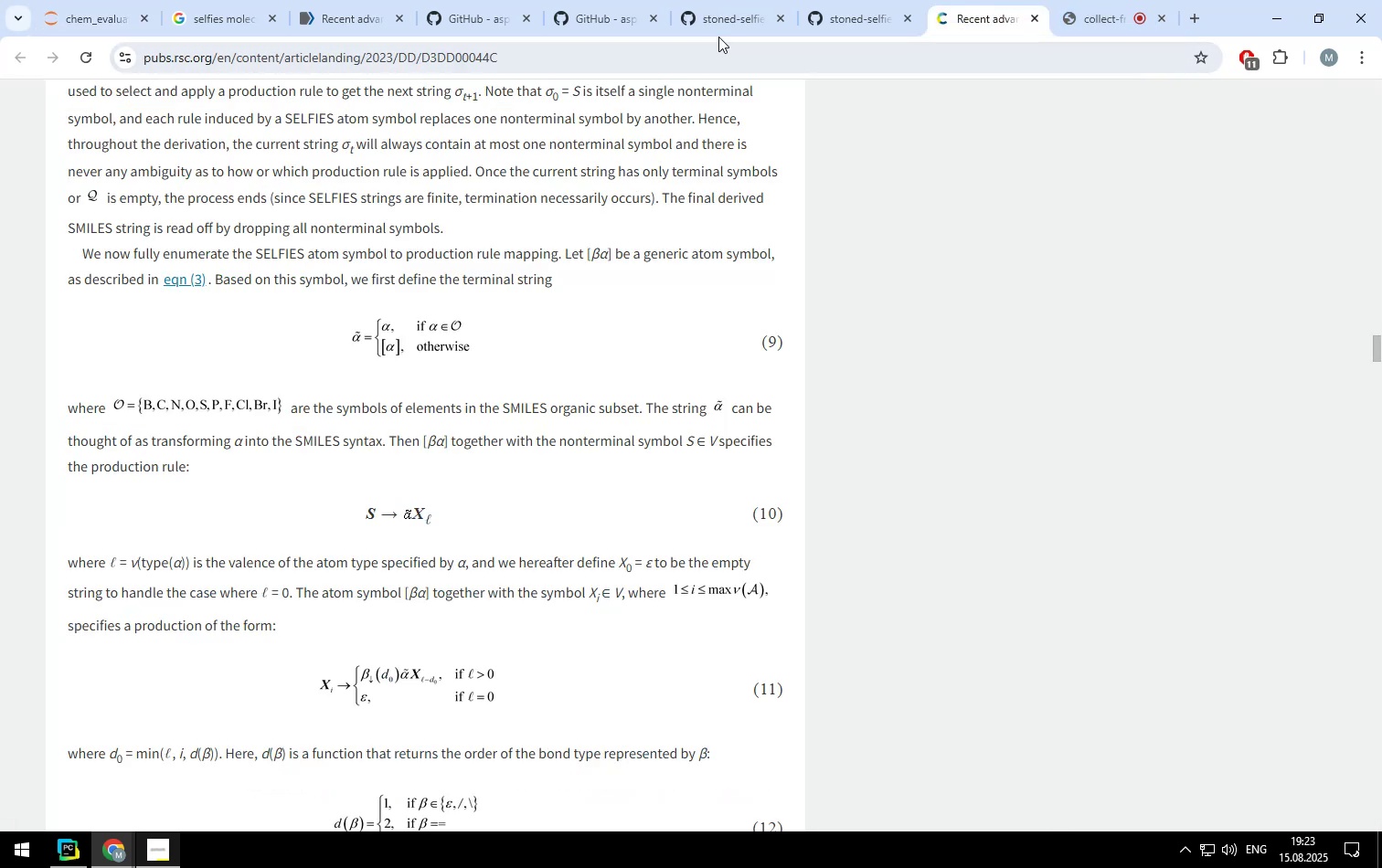 
left_click([720, 24])
 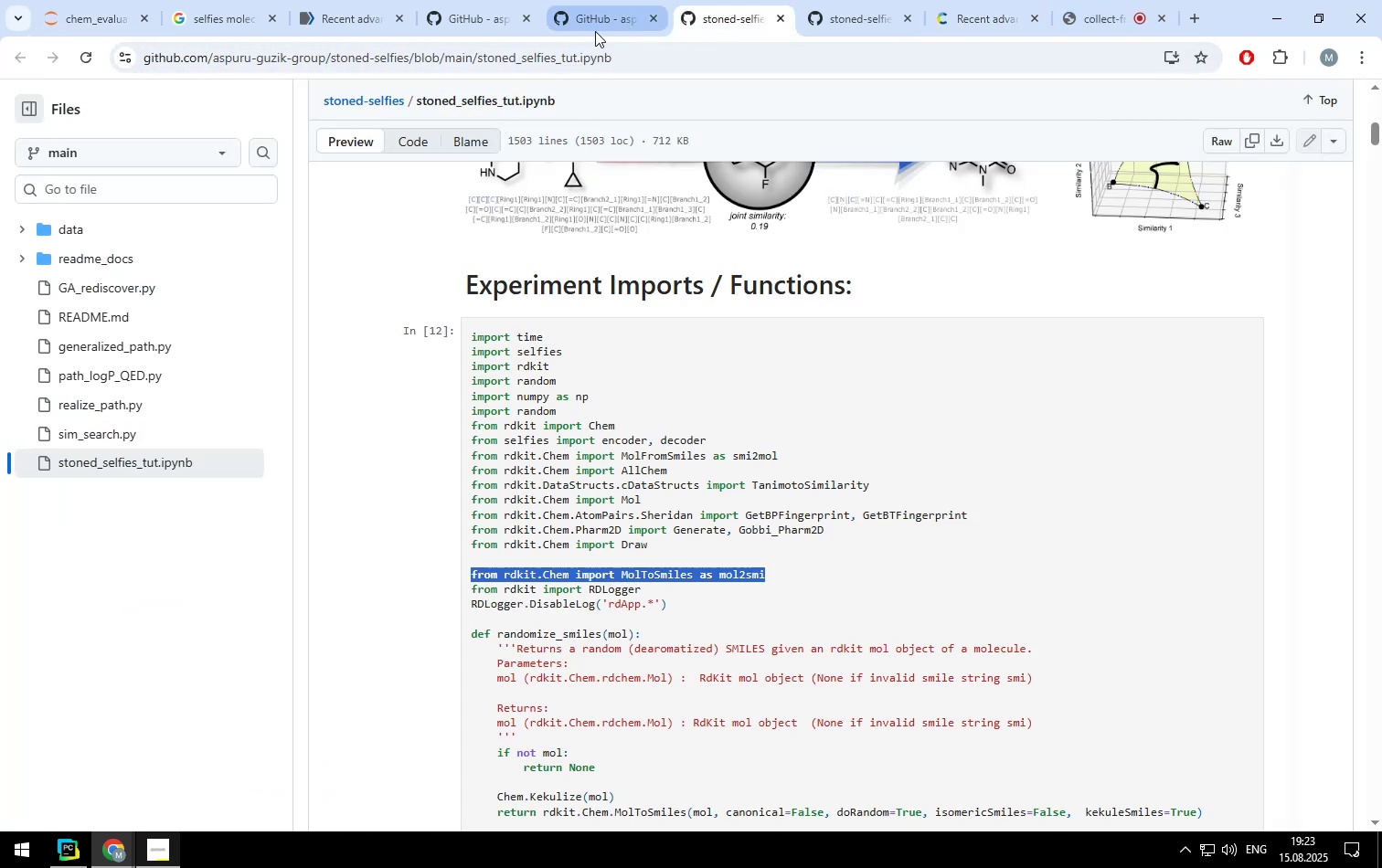 
left_click([595, 31])
 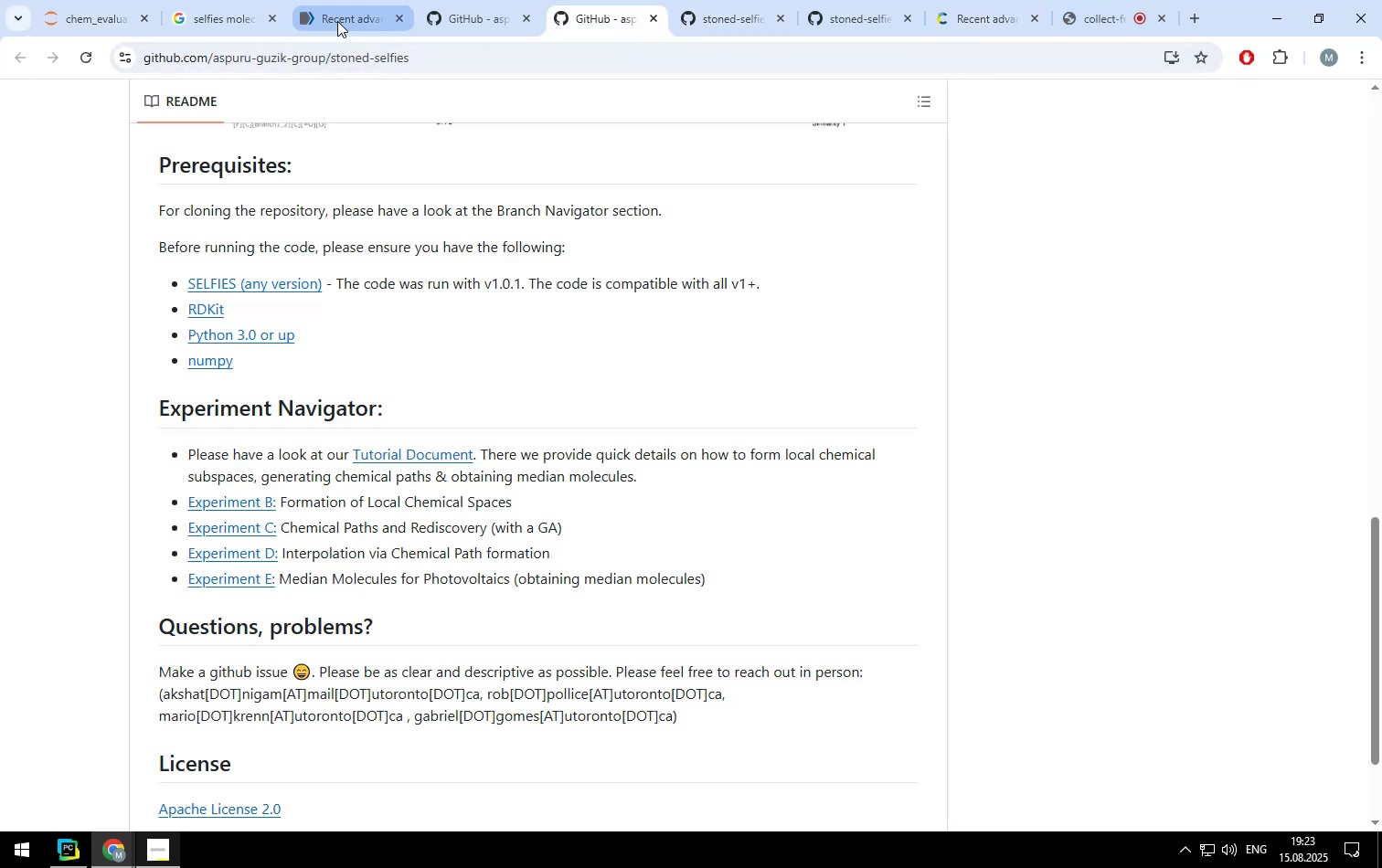 
left_click([337, 21])
 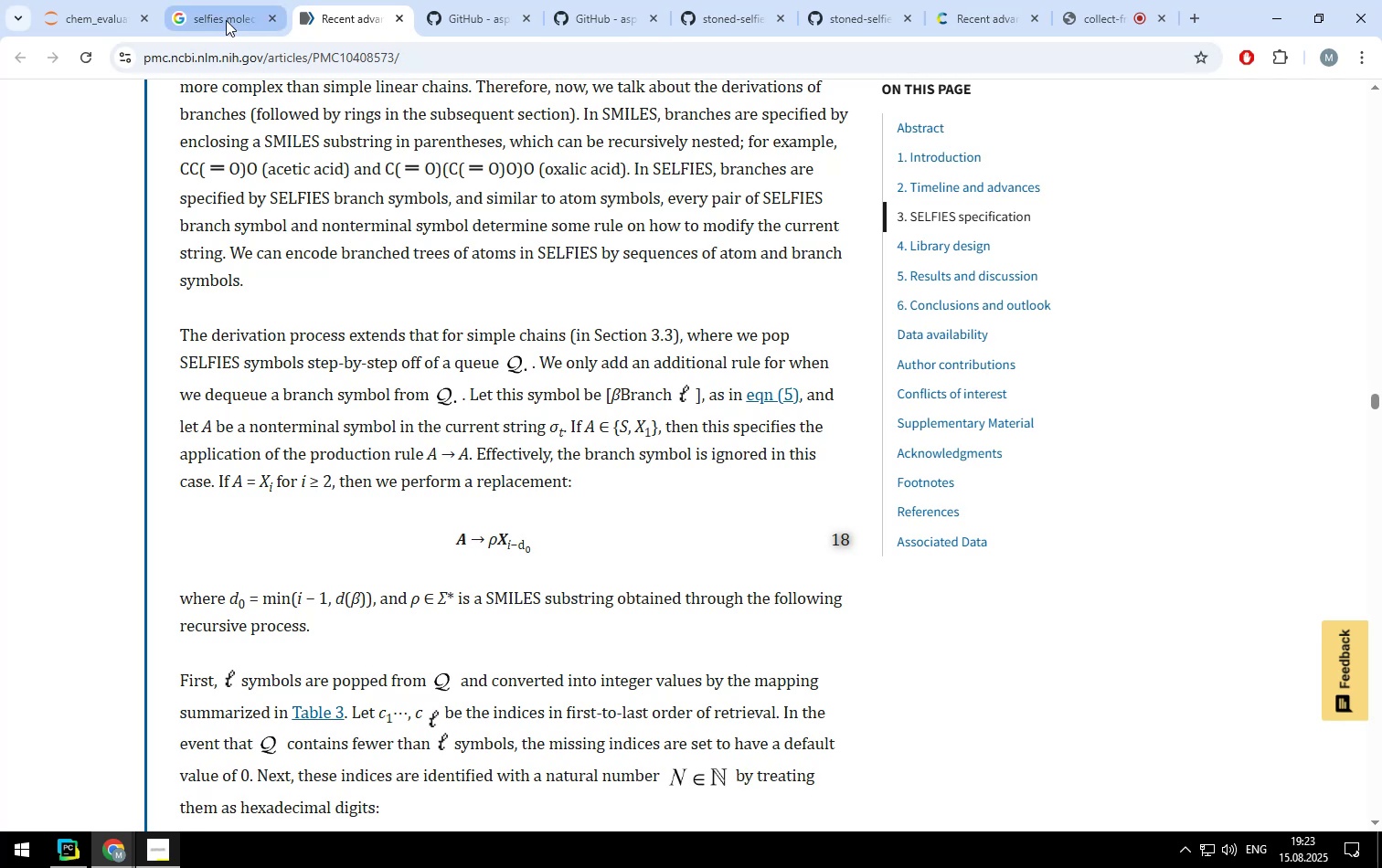 
left_click([219, 15])
 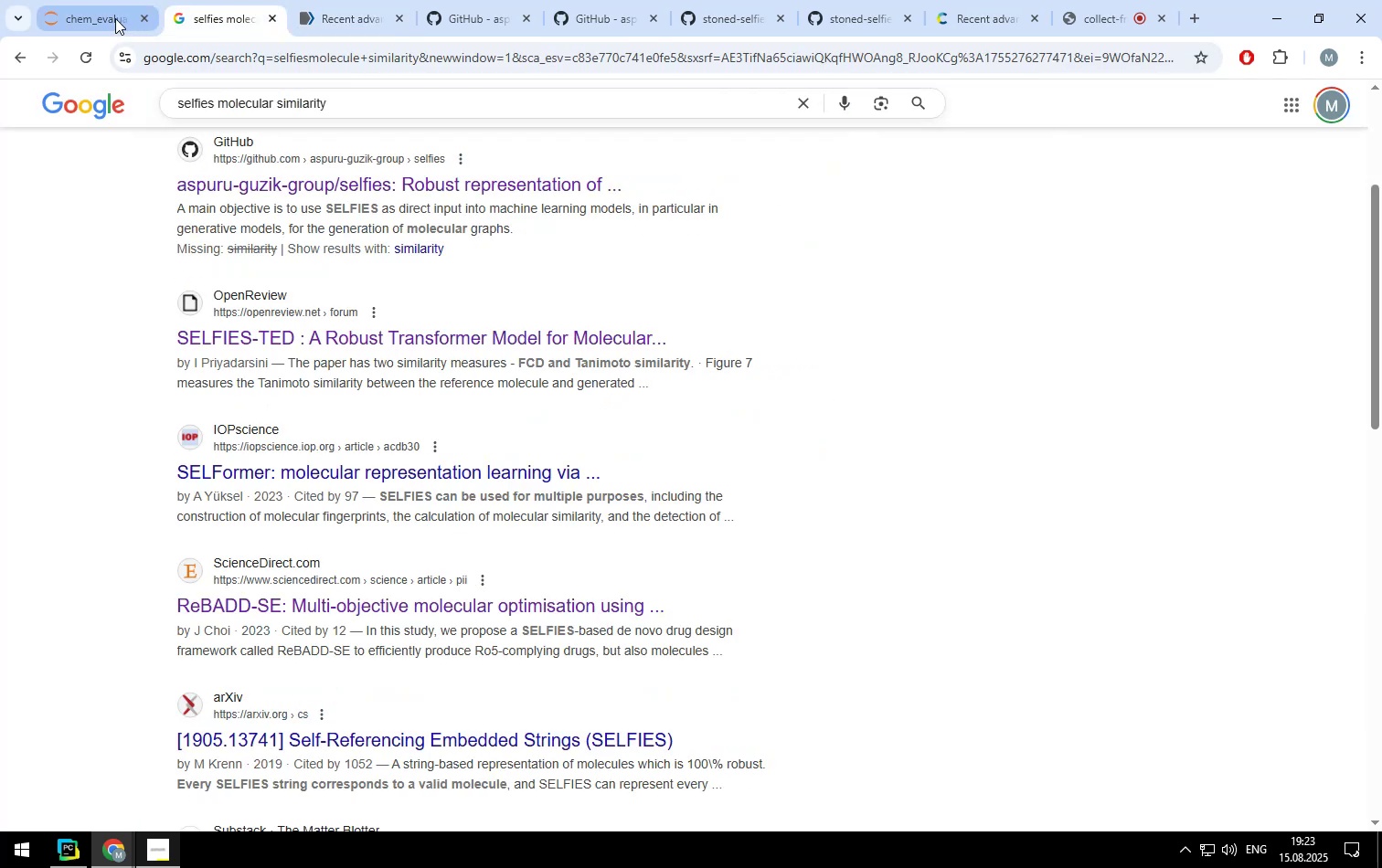 
left_click([110, 20])
 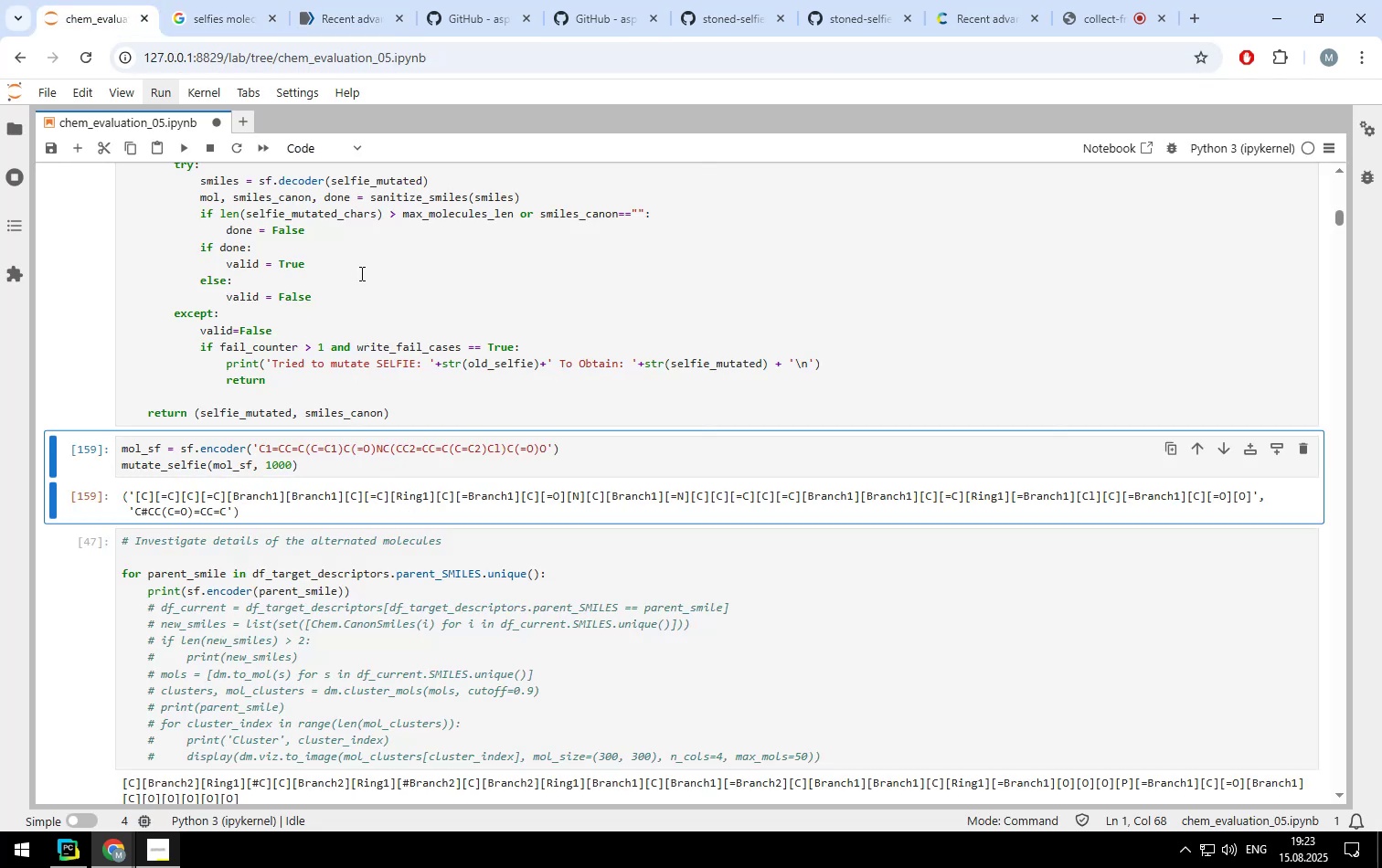 
scroll: coordinate [195, 267], scroll_direction: up, amount: 35.0
 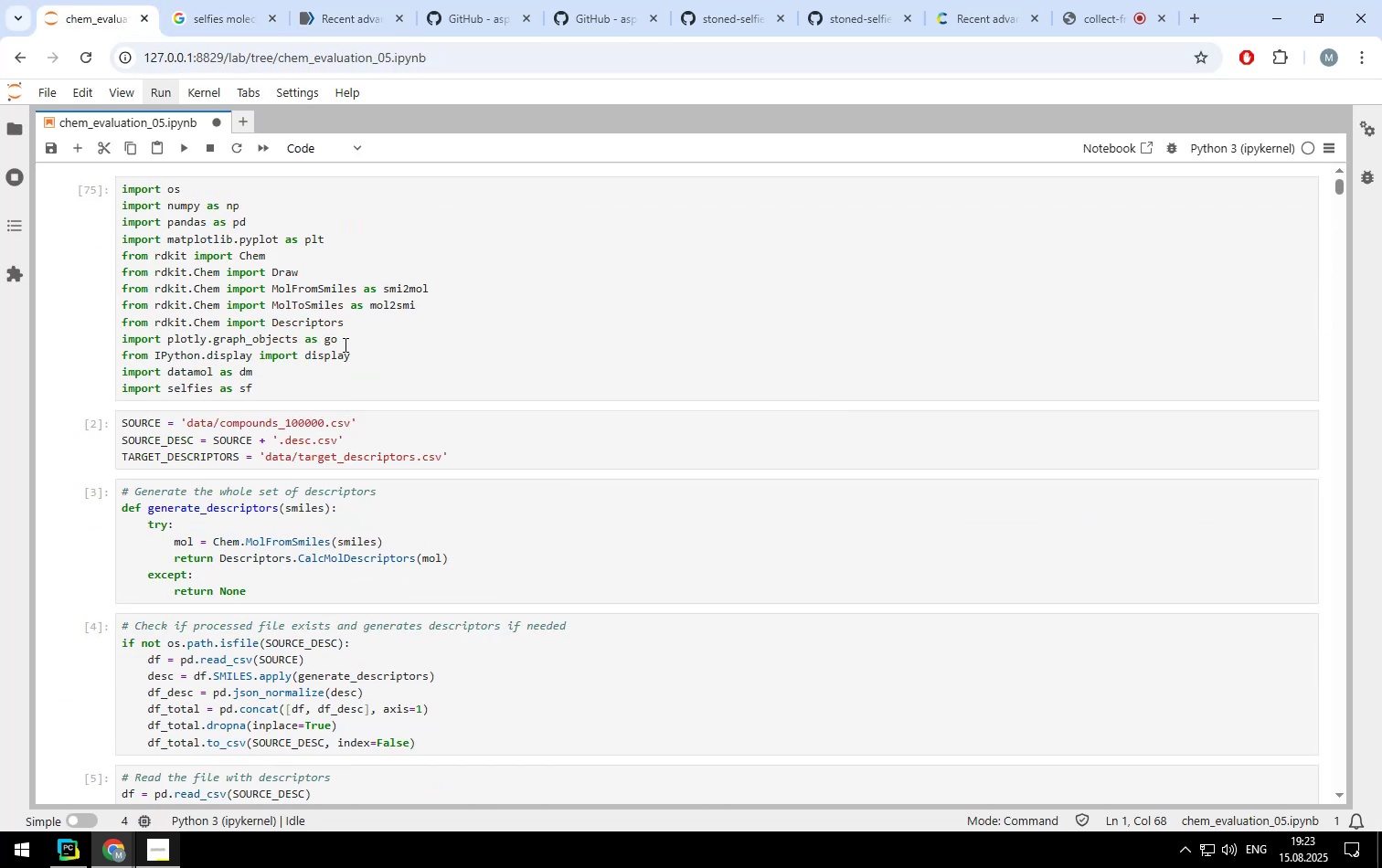 
left_click([213, 19])
 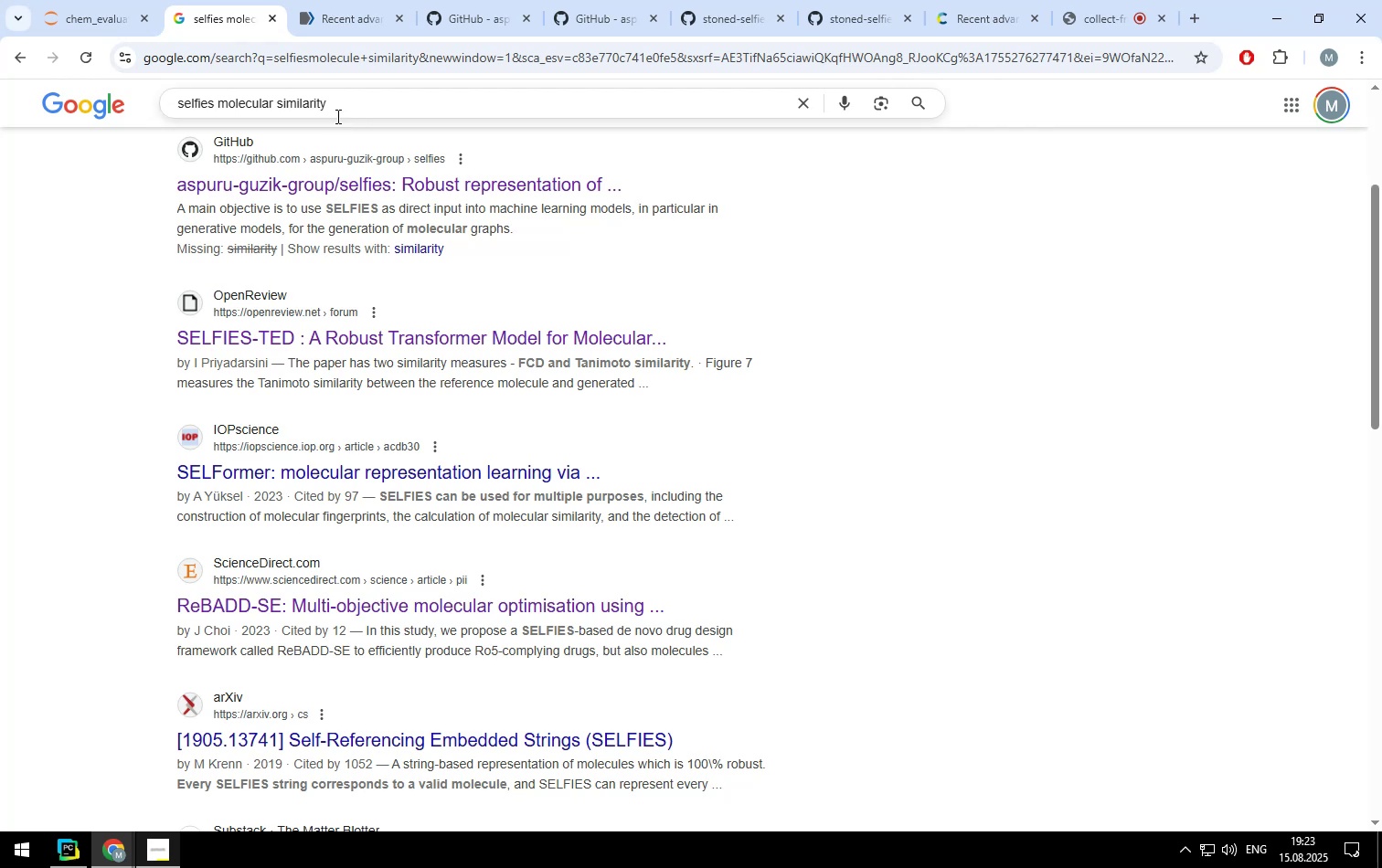 
left_click_drag(start_coordinate=[337, 107], to_coordinate=[180, 105])
 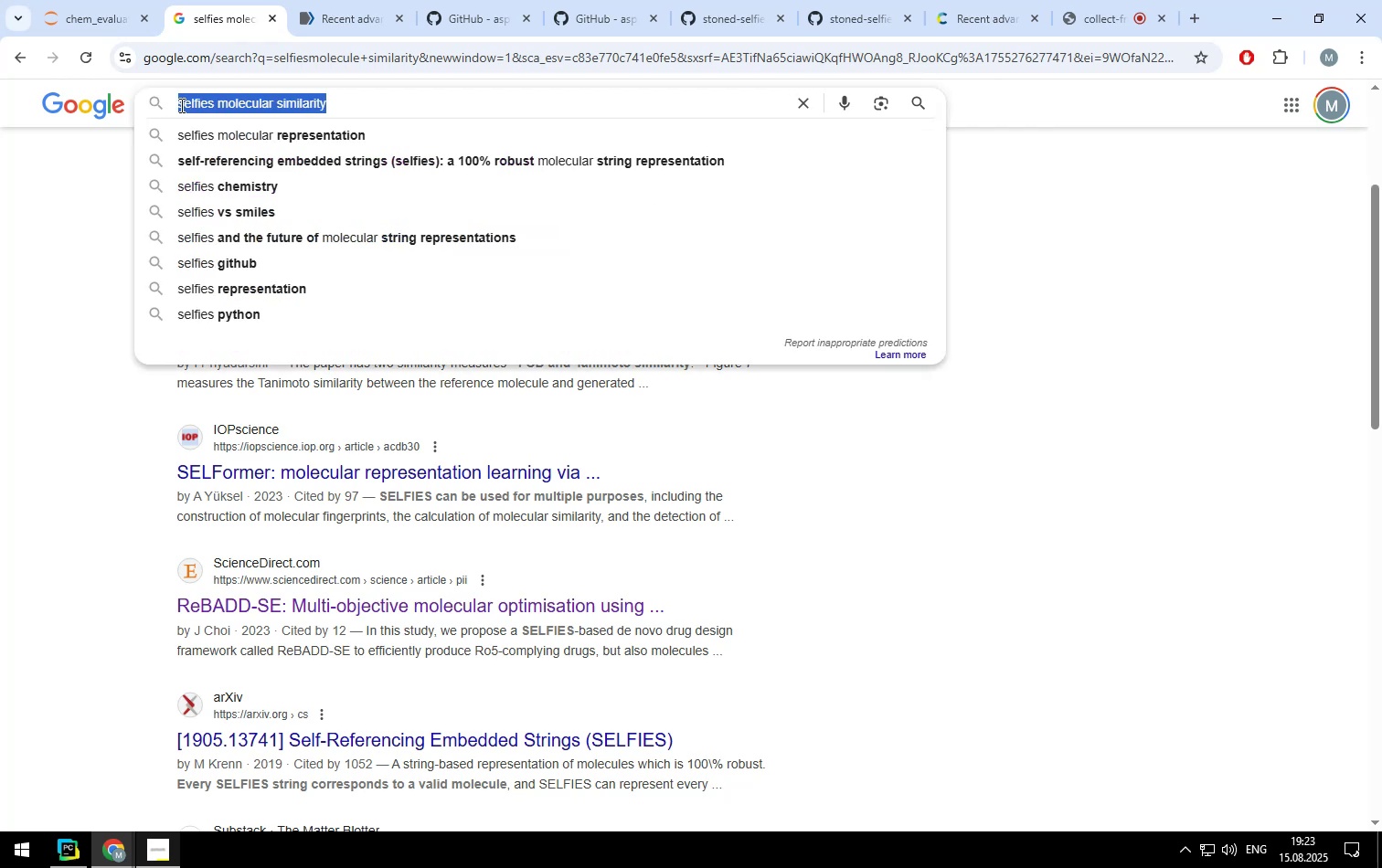 
type(datamol selfies)
 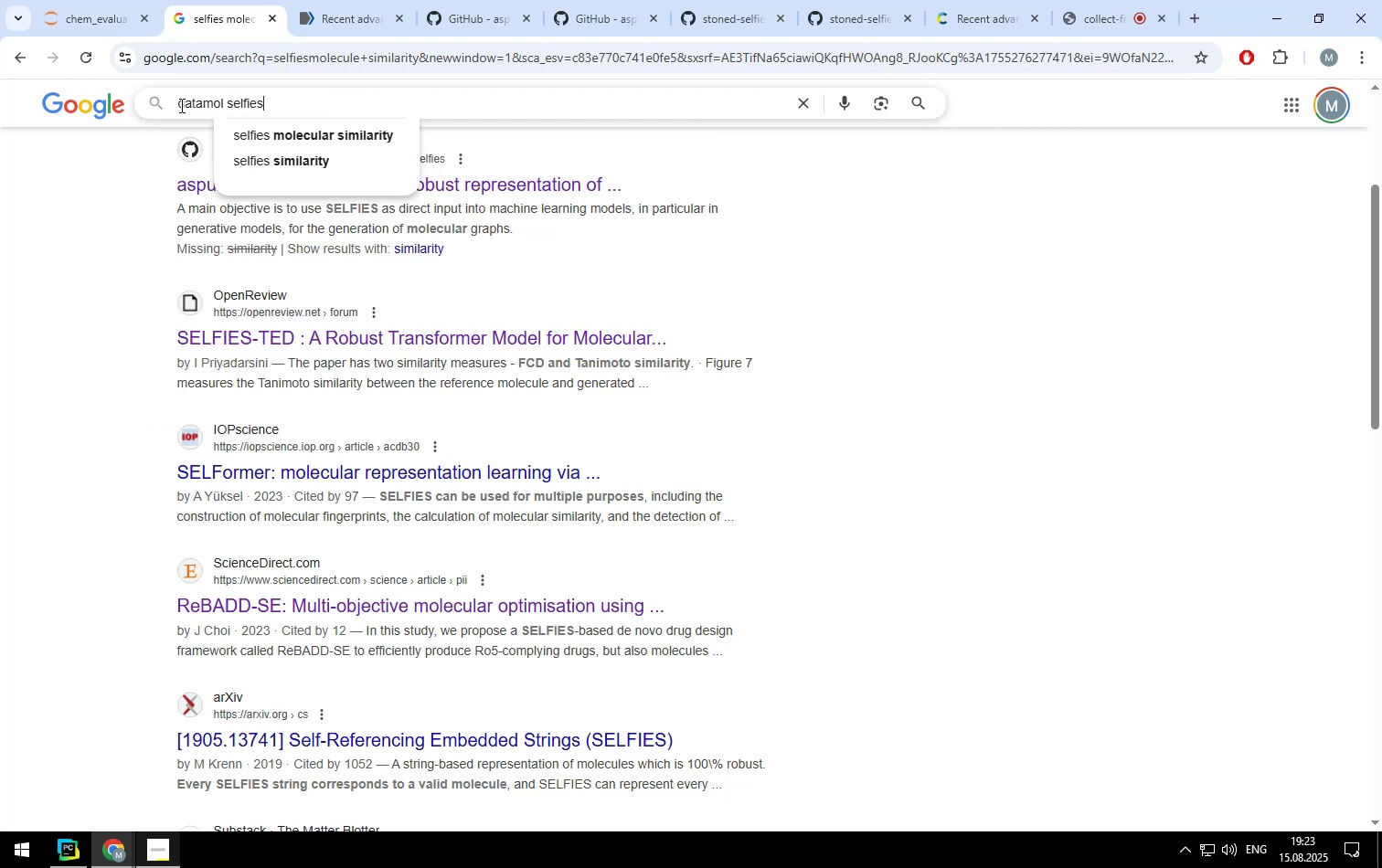 
key(Enter)
 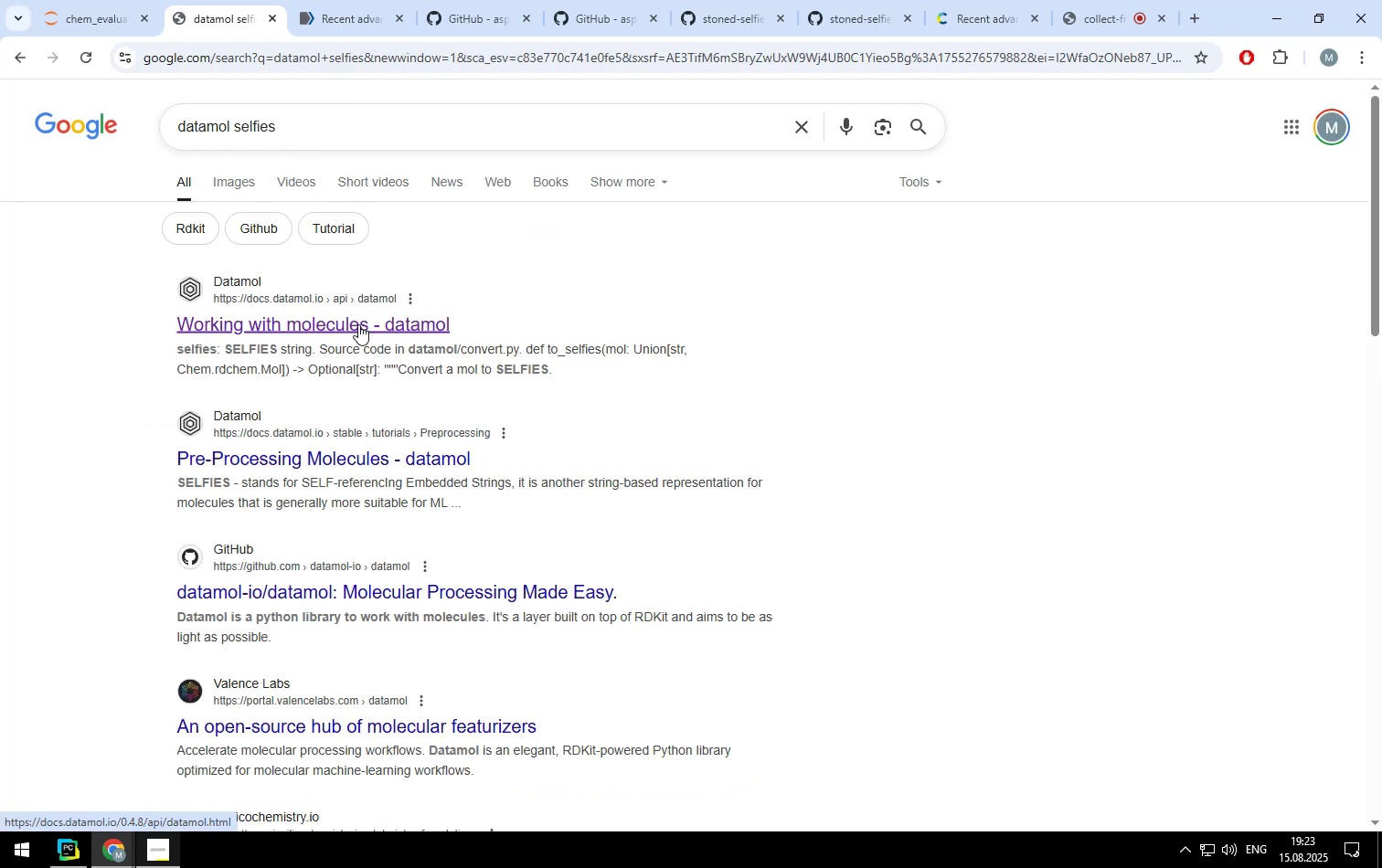 
left_click([358, 324])
 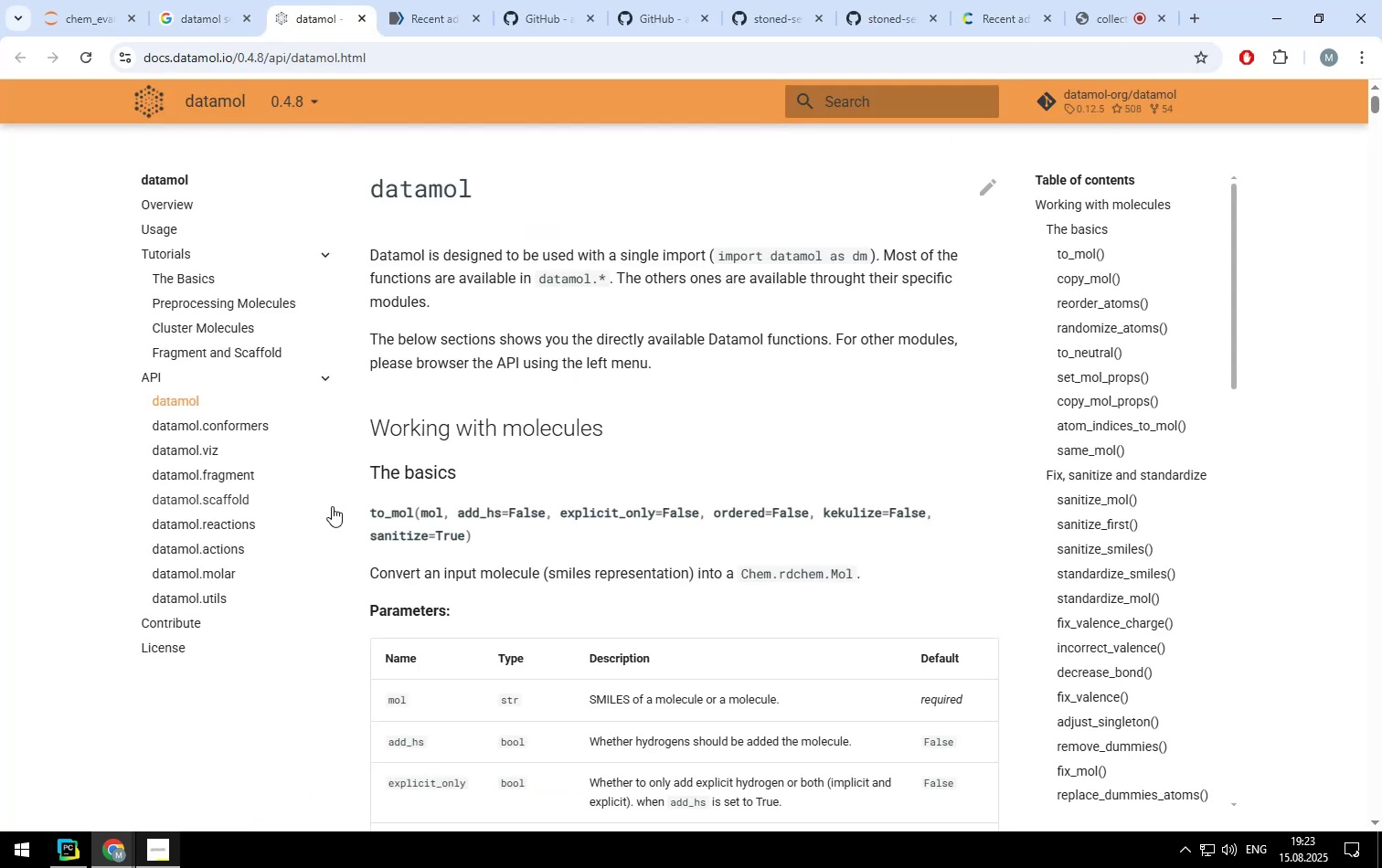 
scroll: coordinate [332, 506], scroll_direction: down, amount: 1.0
 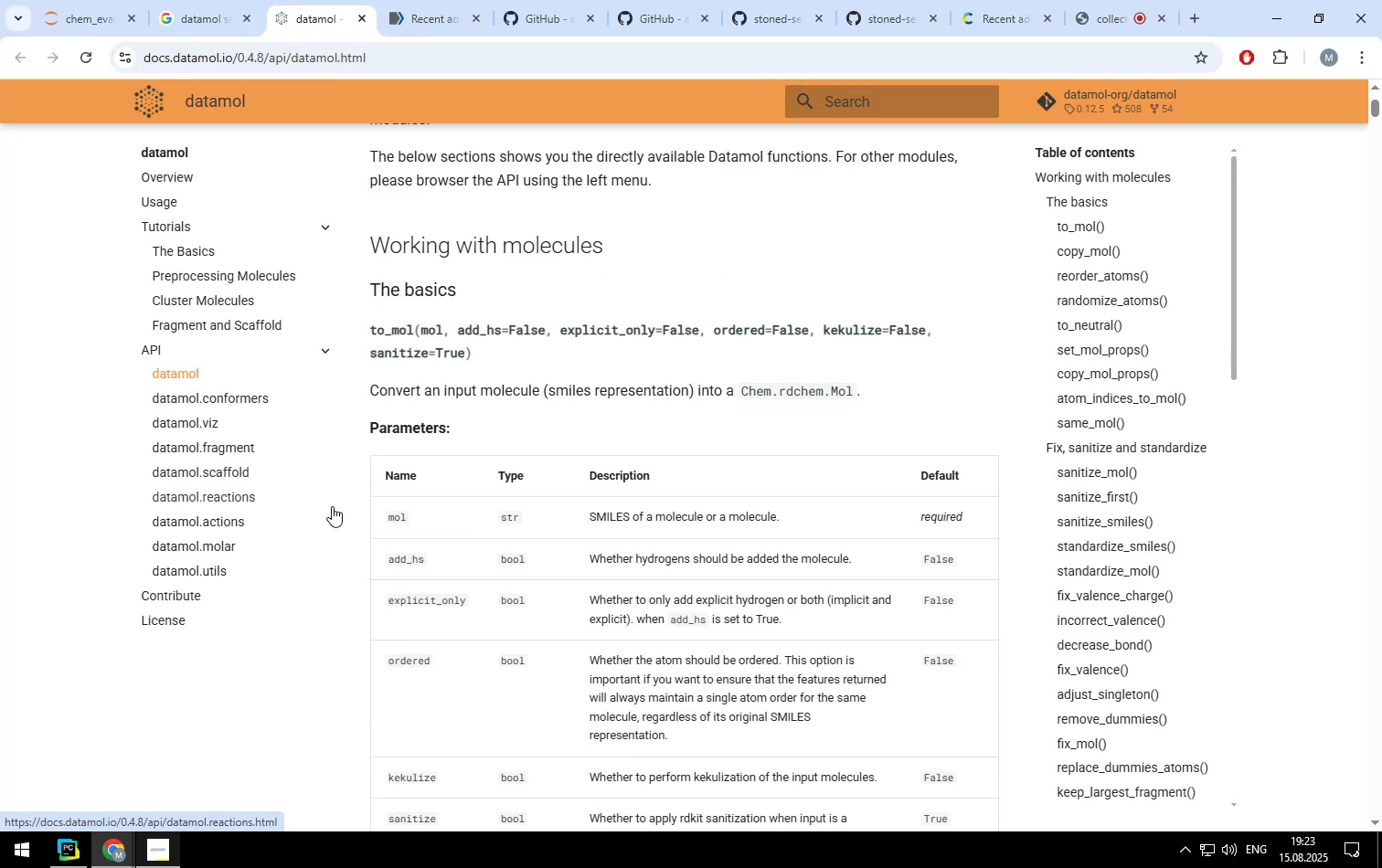 
key(Control+ControlLeft)
 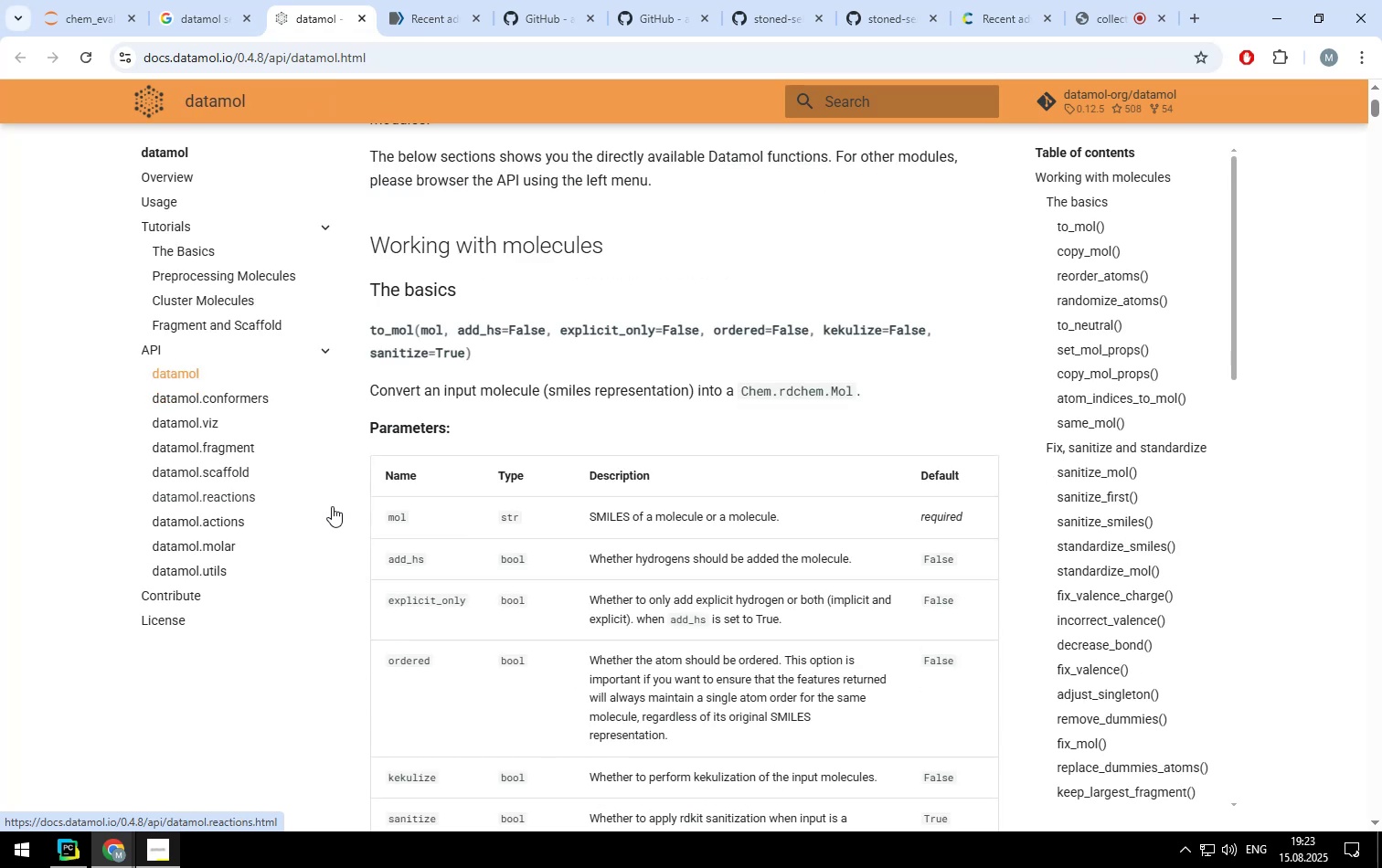 
key(Control+F)
 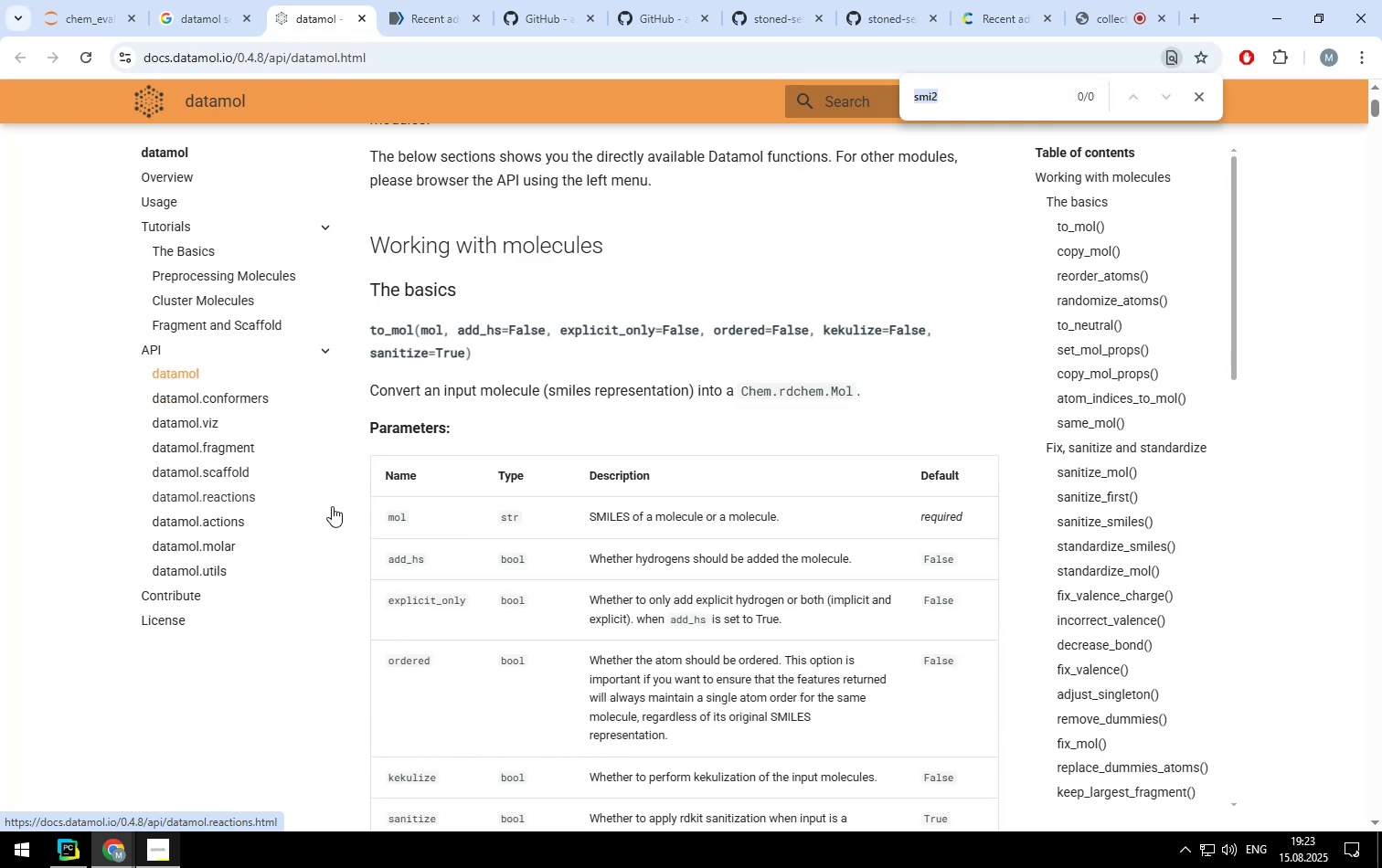 
type(selfies)
 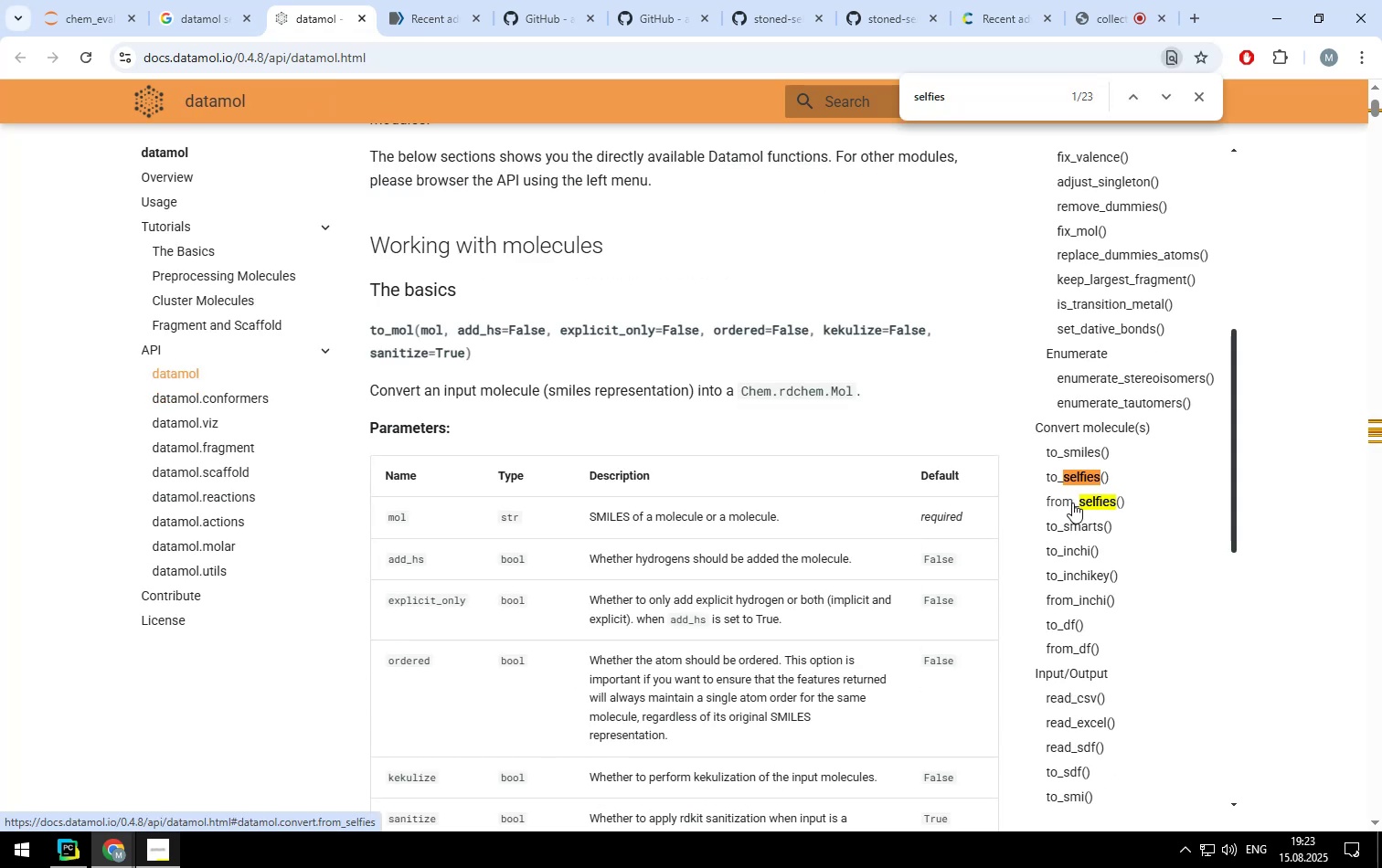 
left_click([1071, 502])
 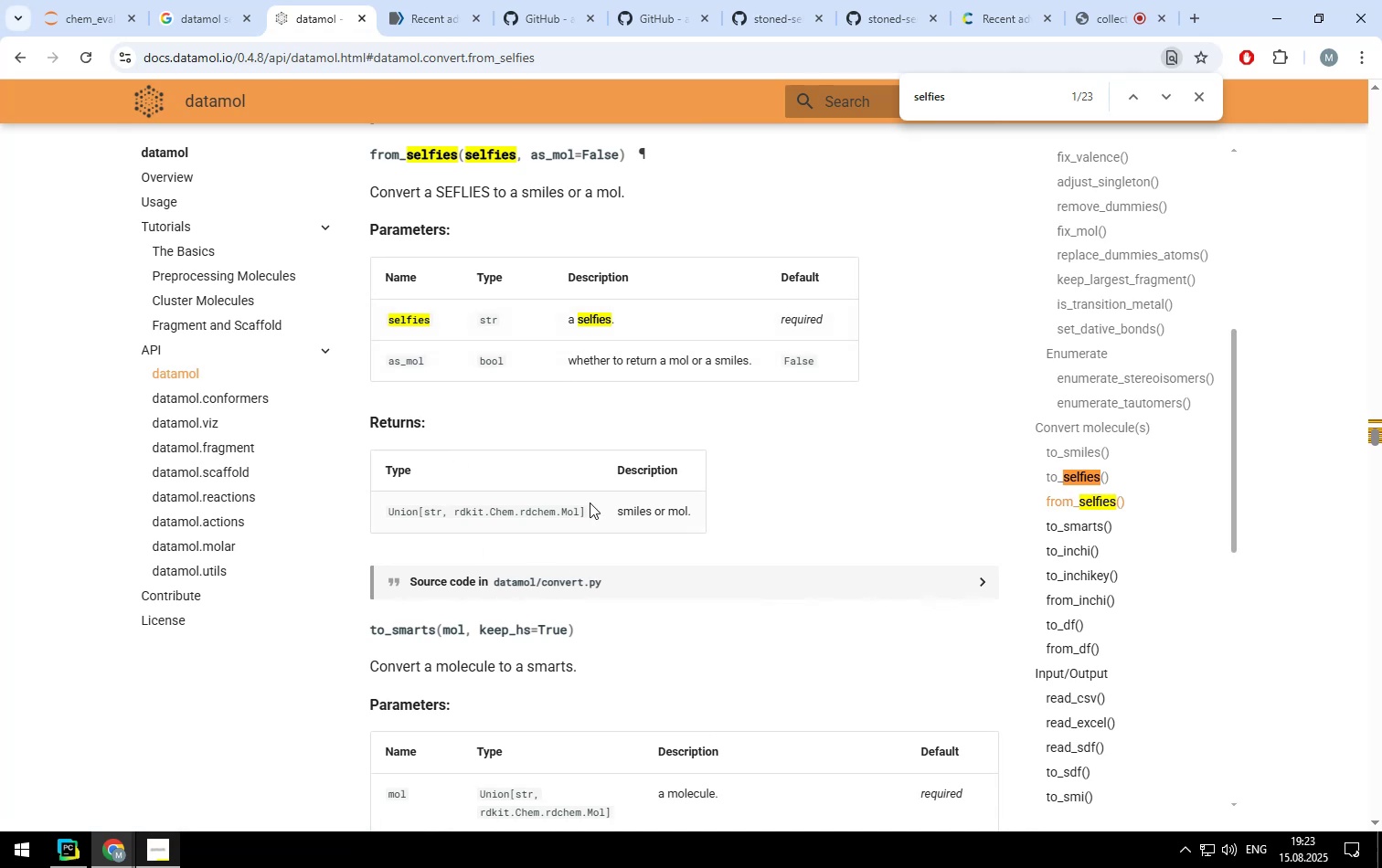 
wait(5.59)
 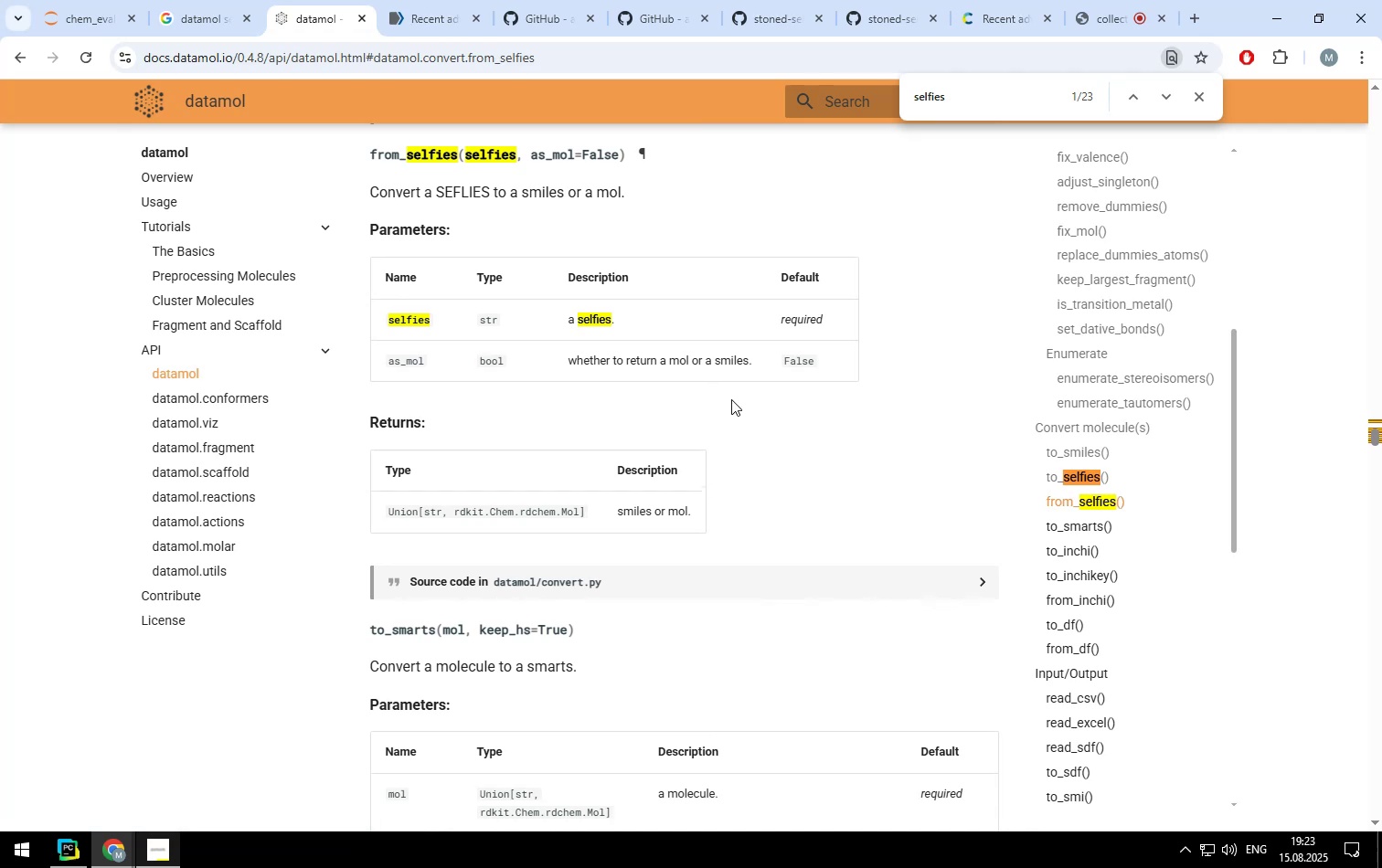 
scroll: coordinate [1131, 578], scroll_direction: down, amount: 10.0
 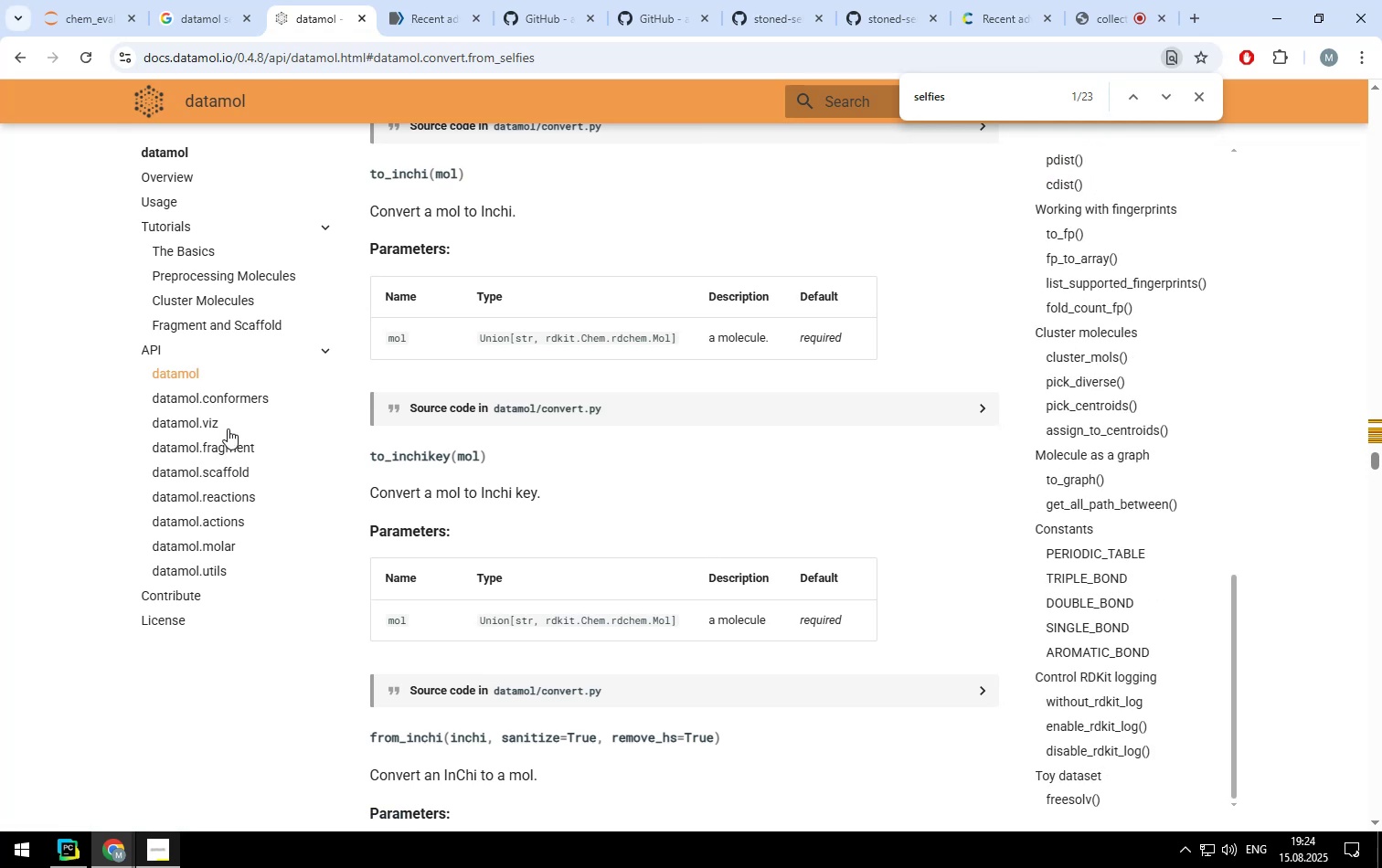 
left_click([183, 423])
 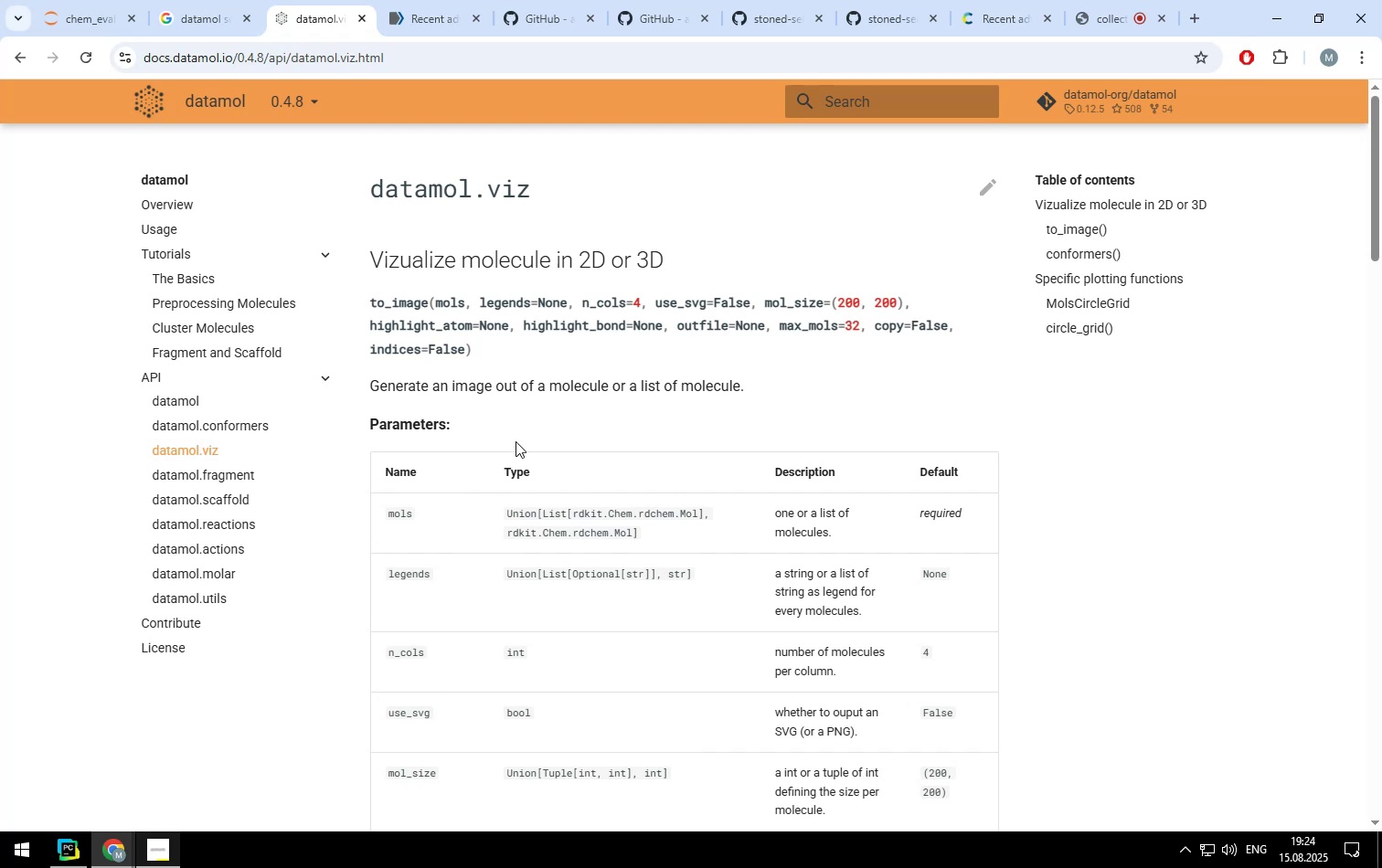 
wait(6.97)
 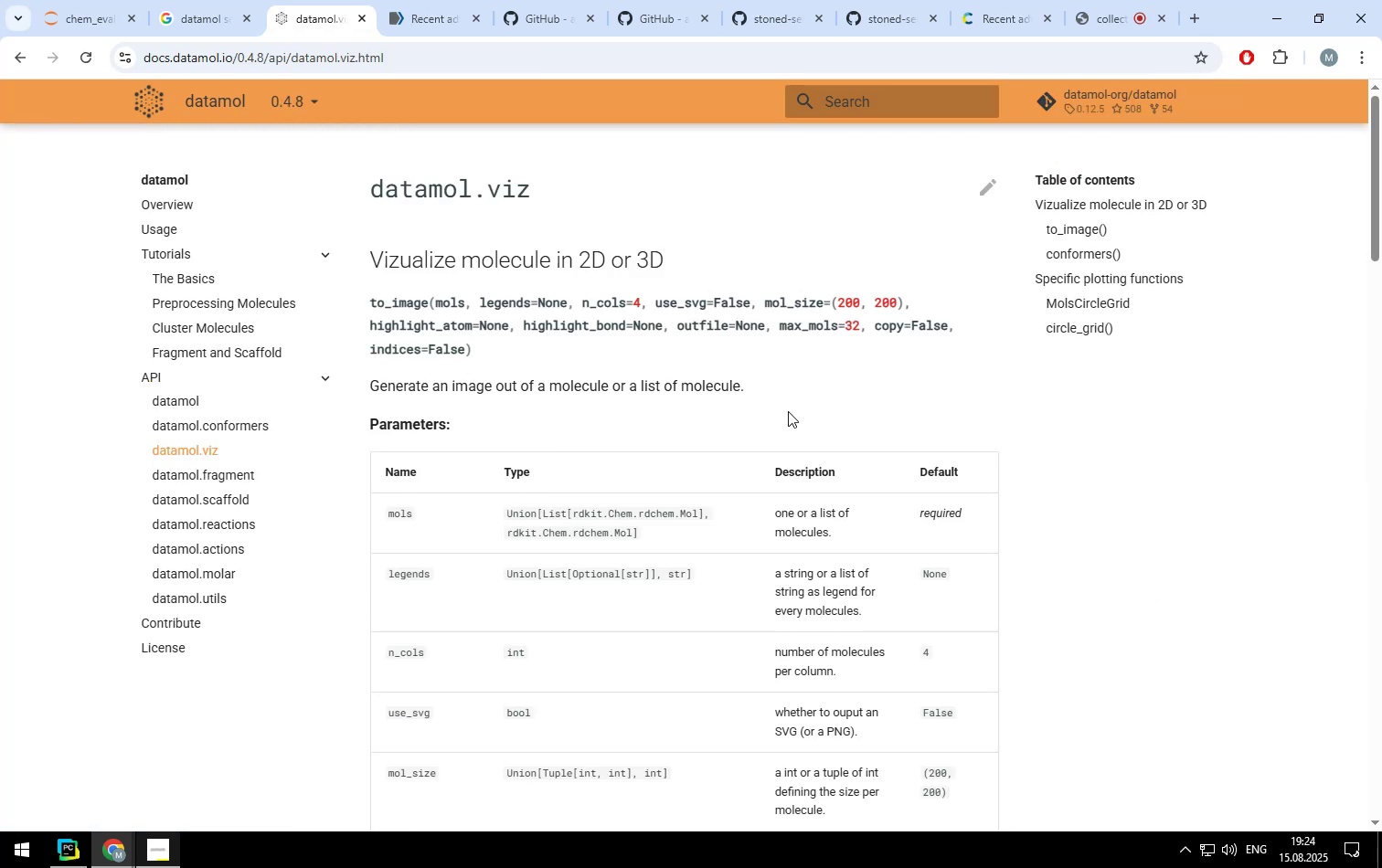 
left_click([81, 27])
 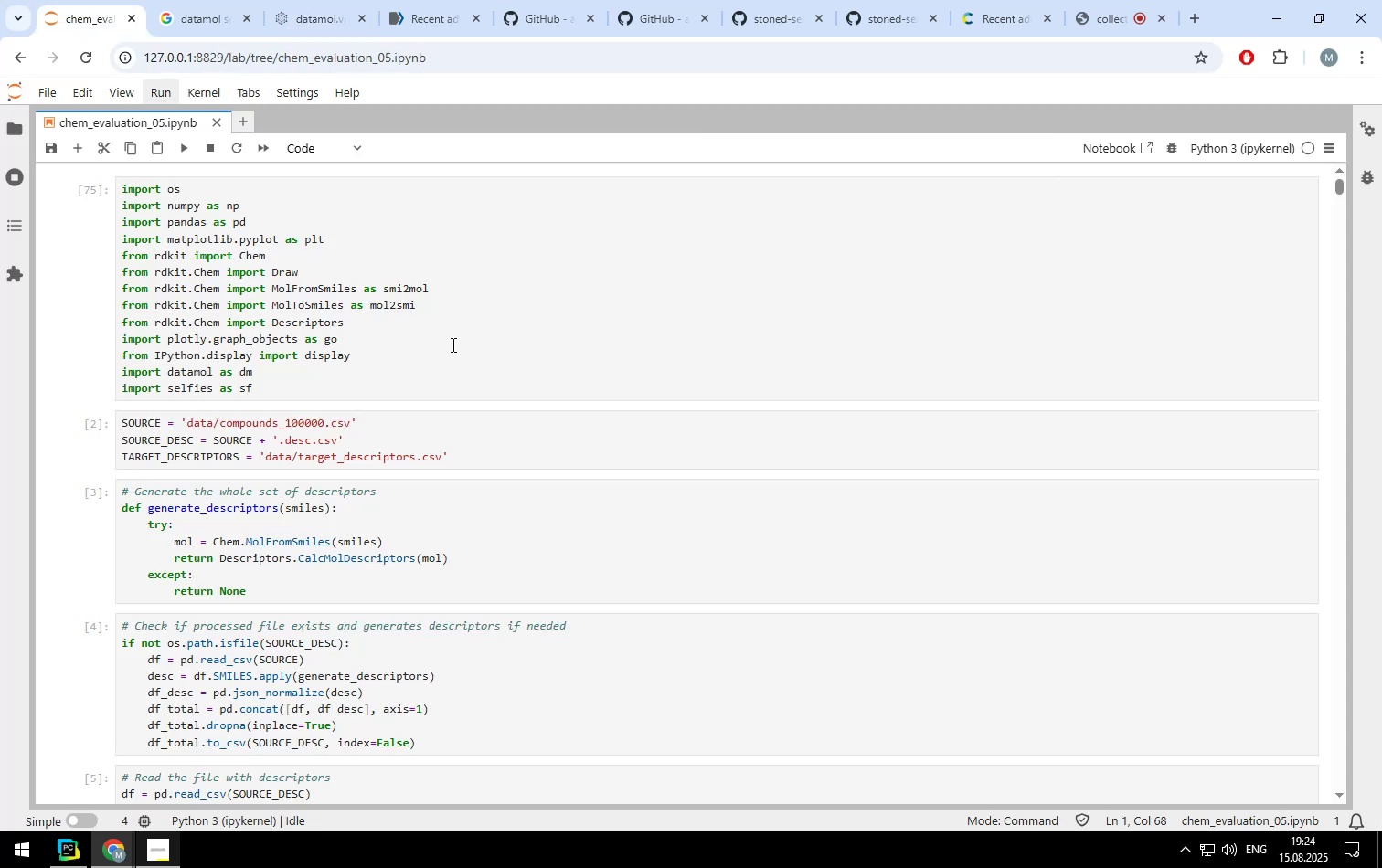 
scroll: coordinate [380, 386], scroll_direction: down, amount: 47.0
 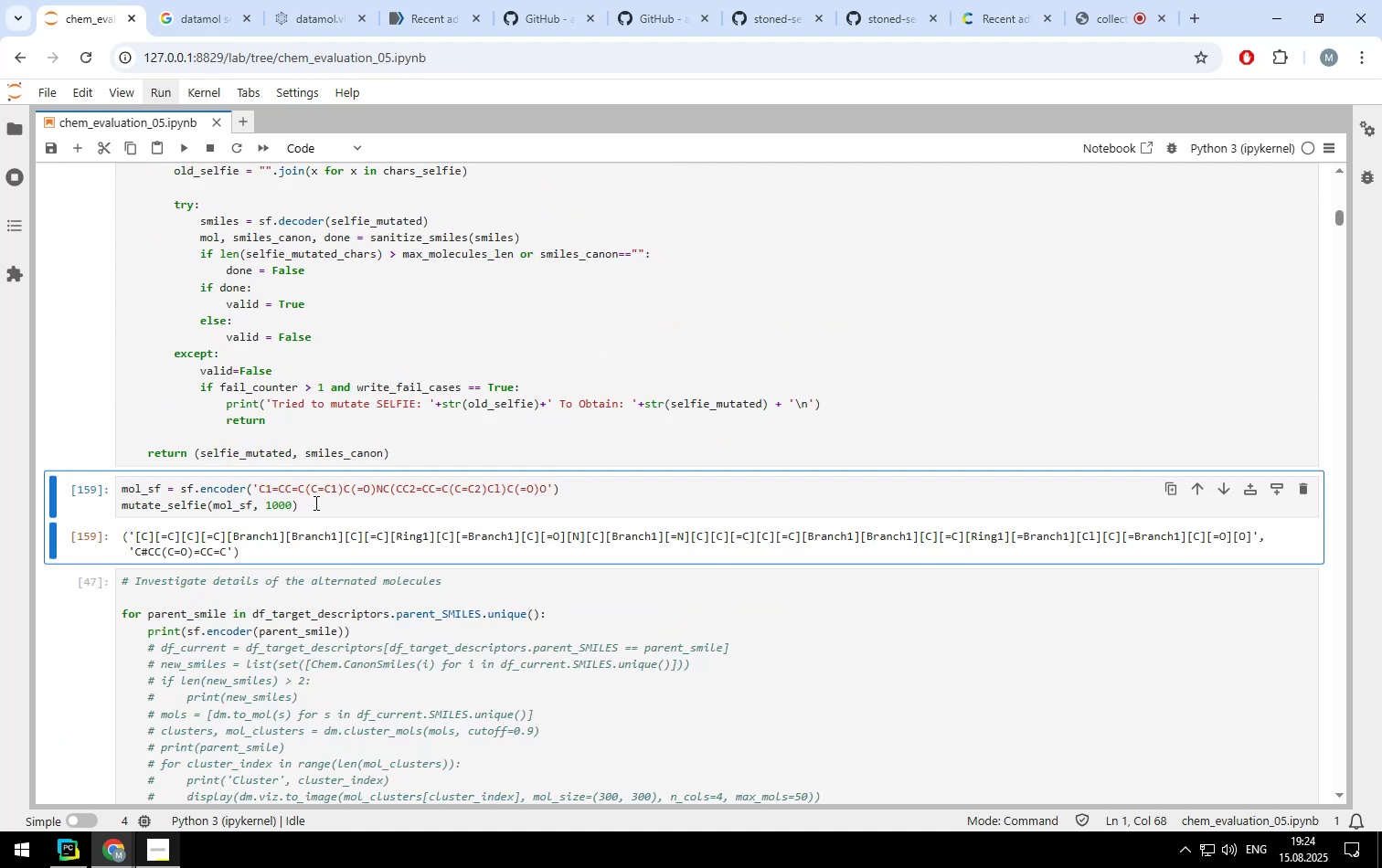 
left_click([314, 503])
 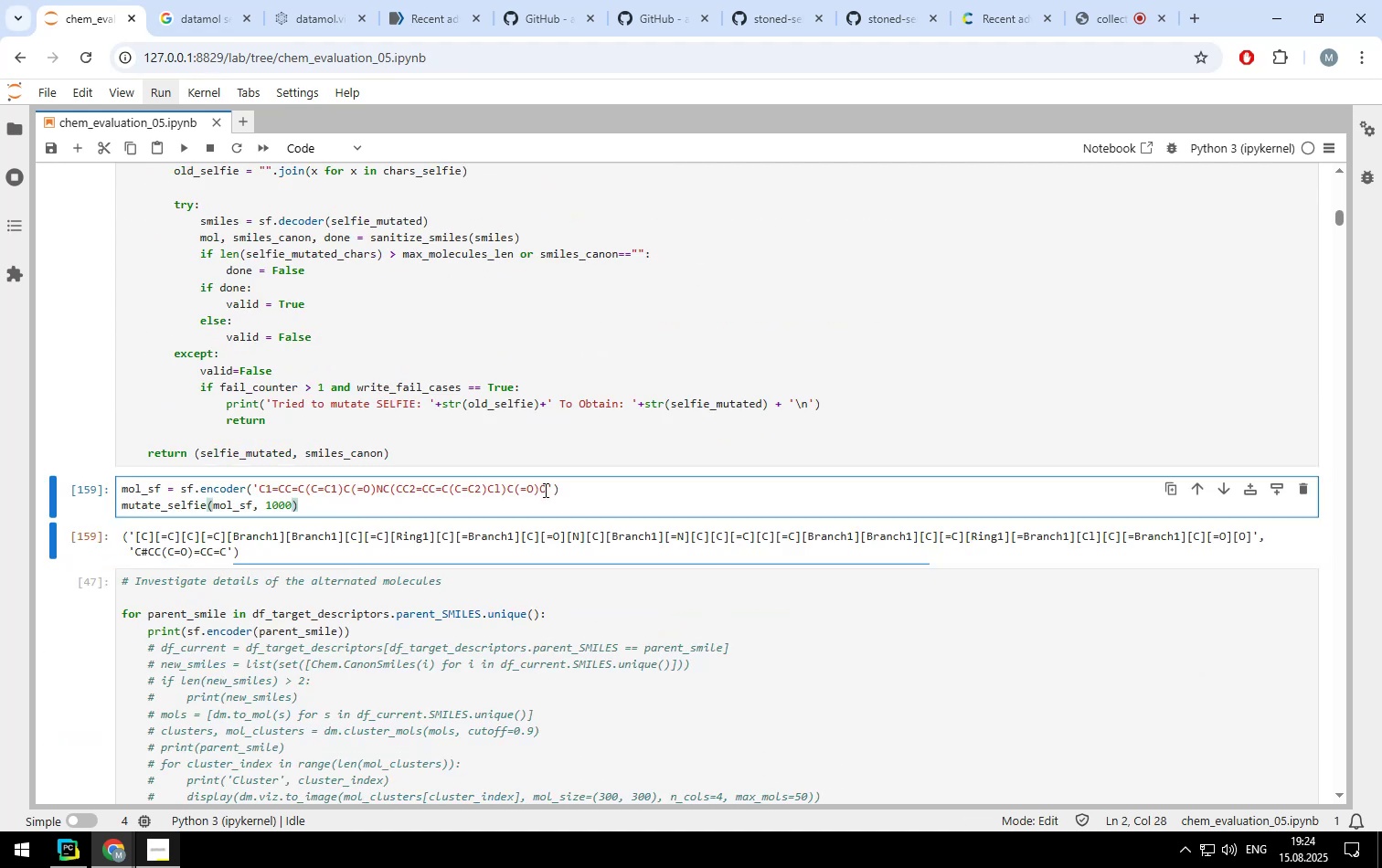 
hold_key(key=ArrowLeft, duration=1.5)
 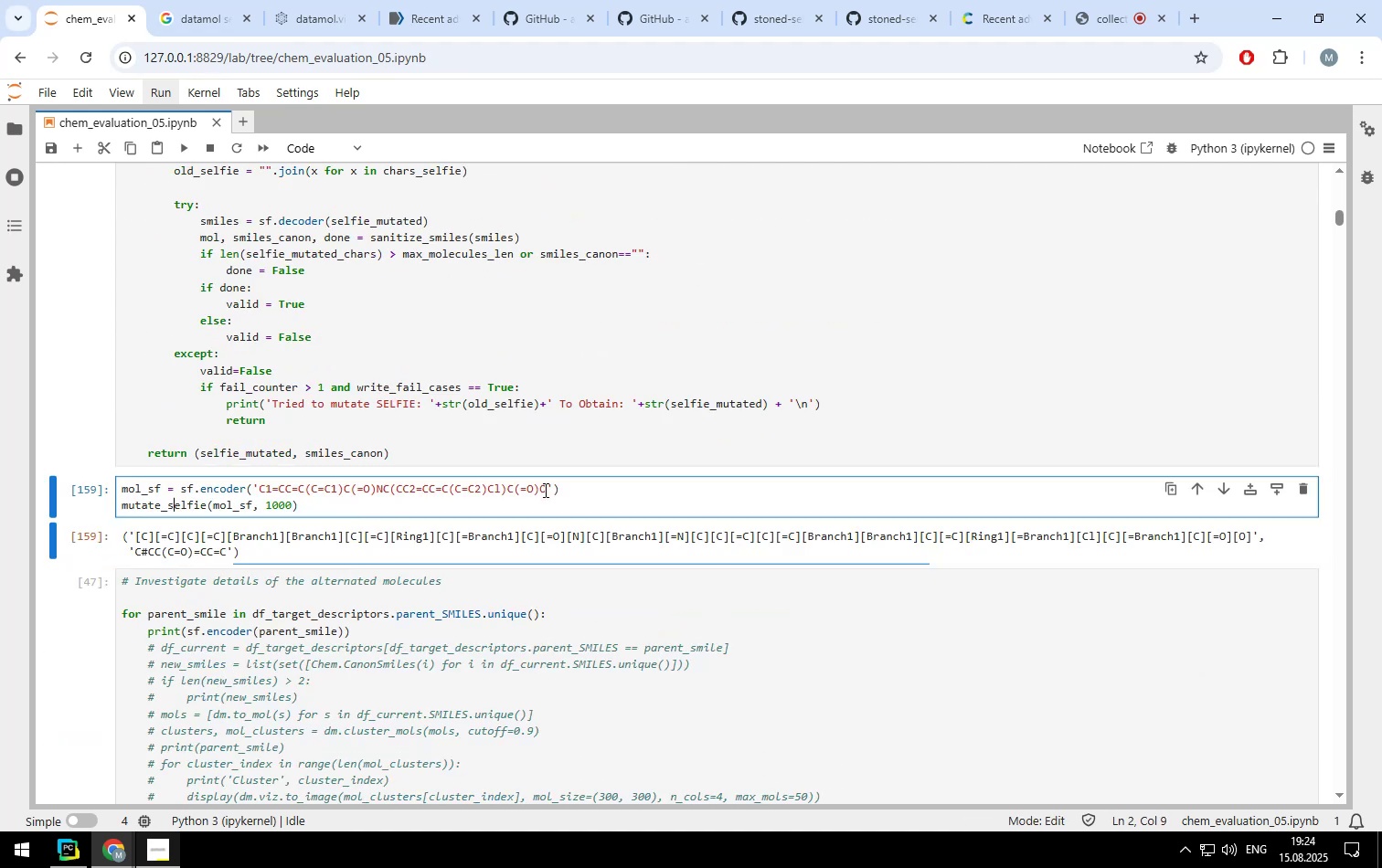 
hold_key(key=ArrowLeft, duration=1.08)
 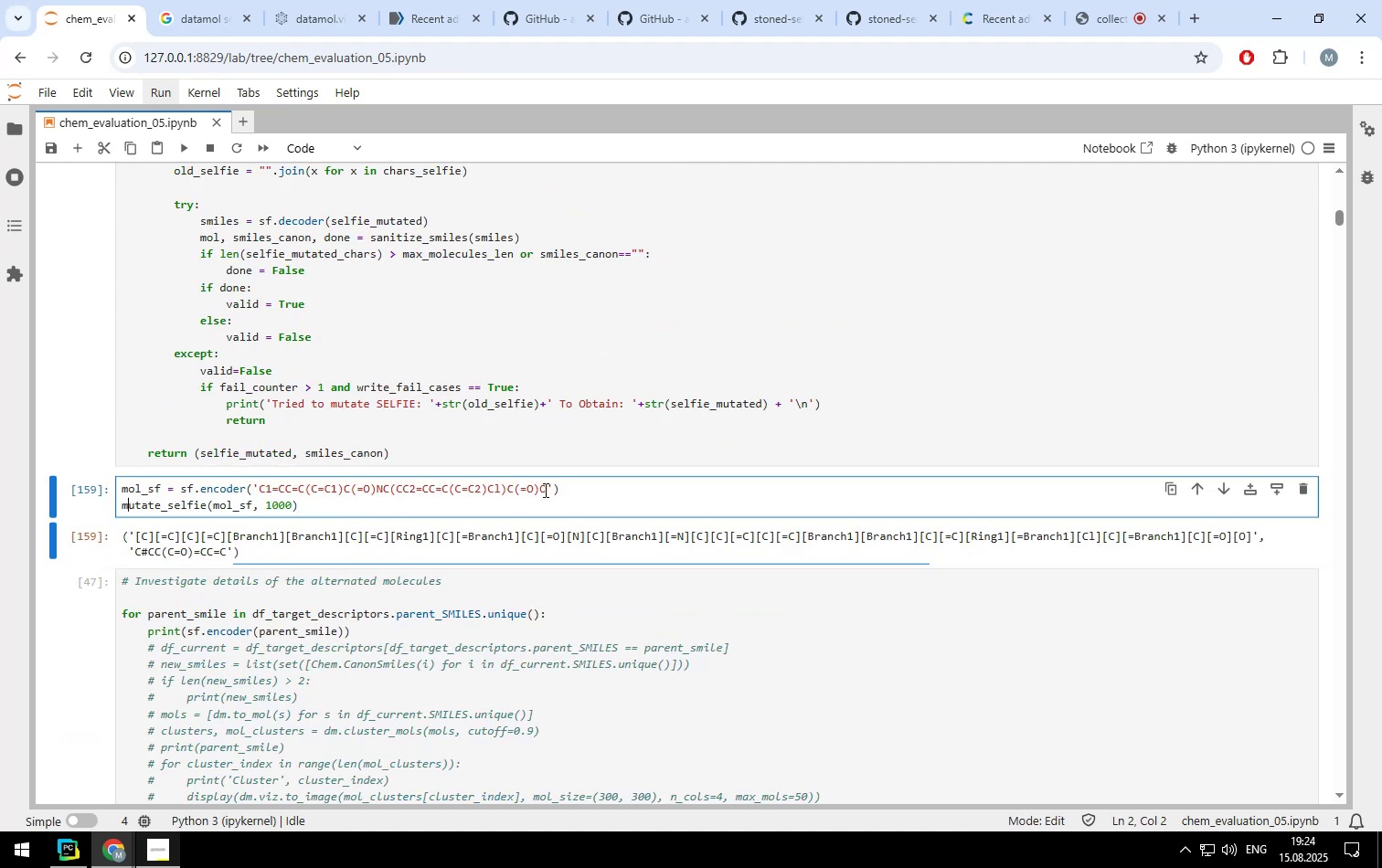 
key(ArrowLeft)
 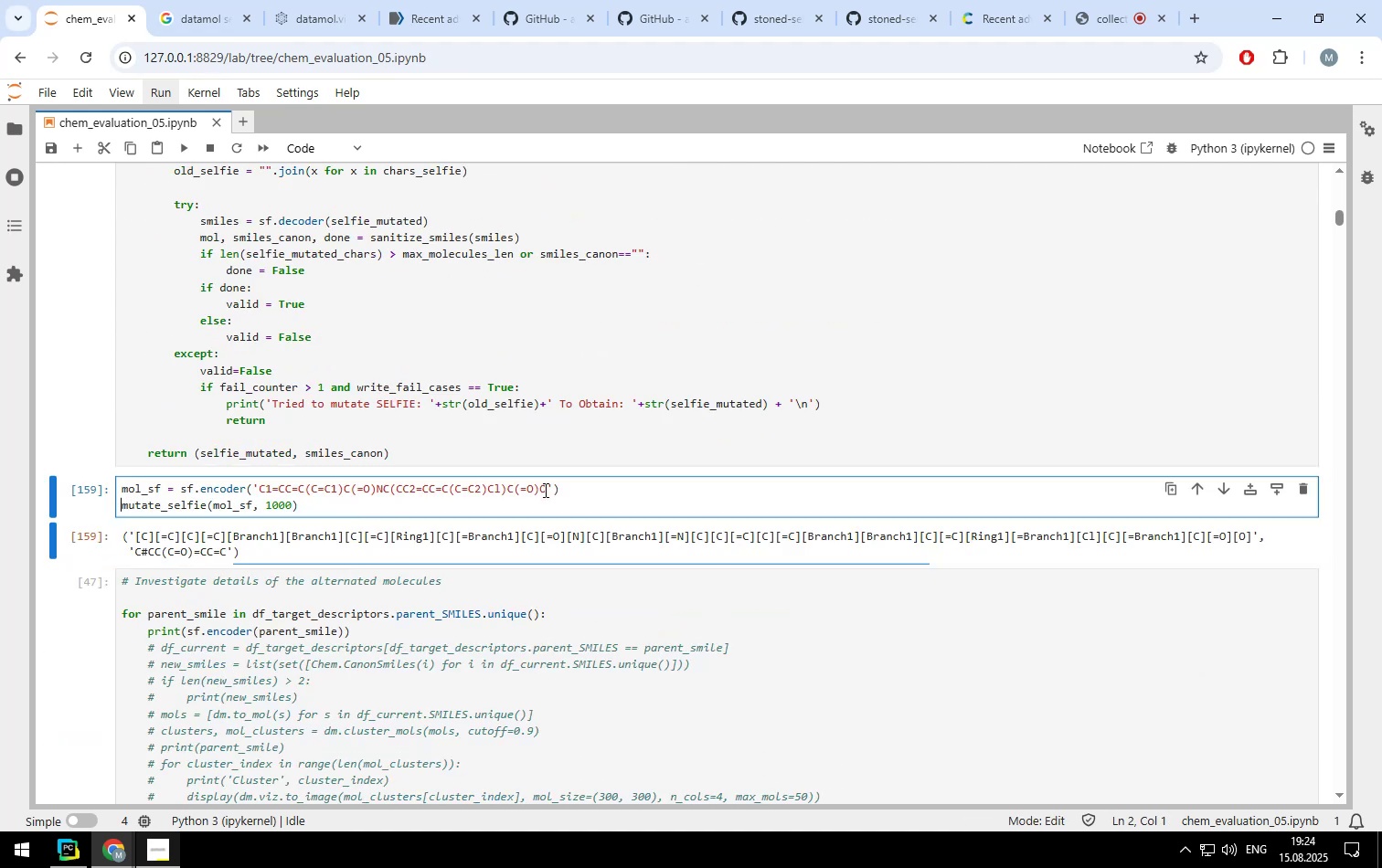 
type(new_selfie, new_smiles = )
 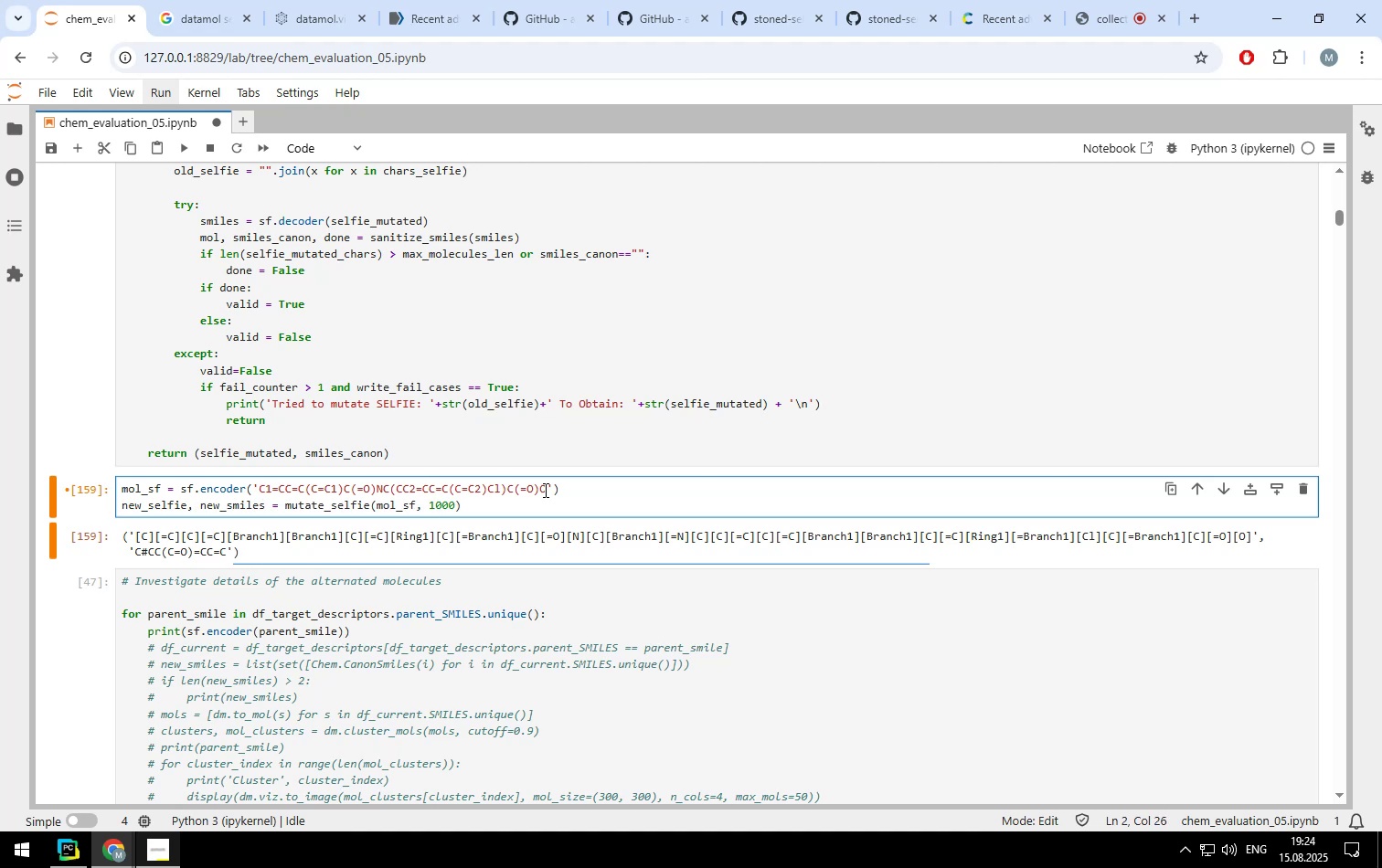 
key(Control+ControlLeft)
 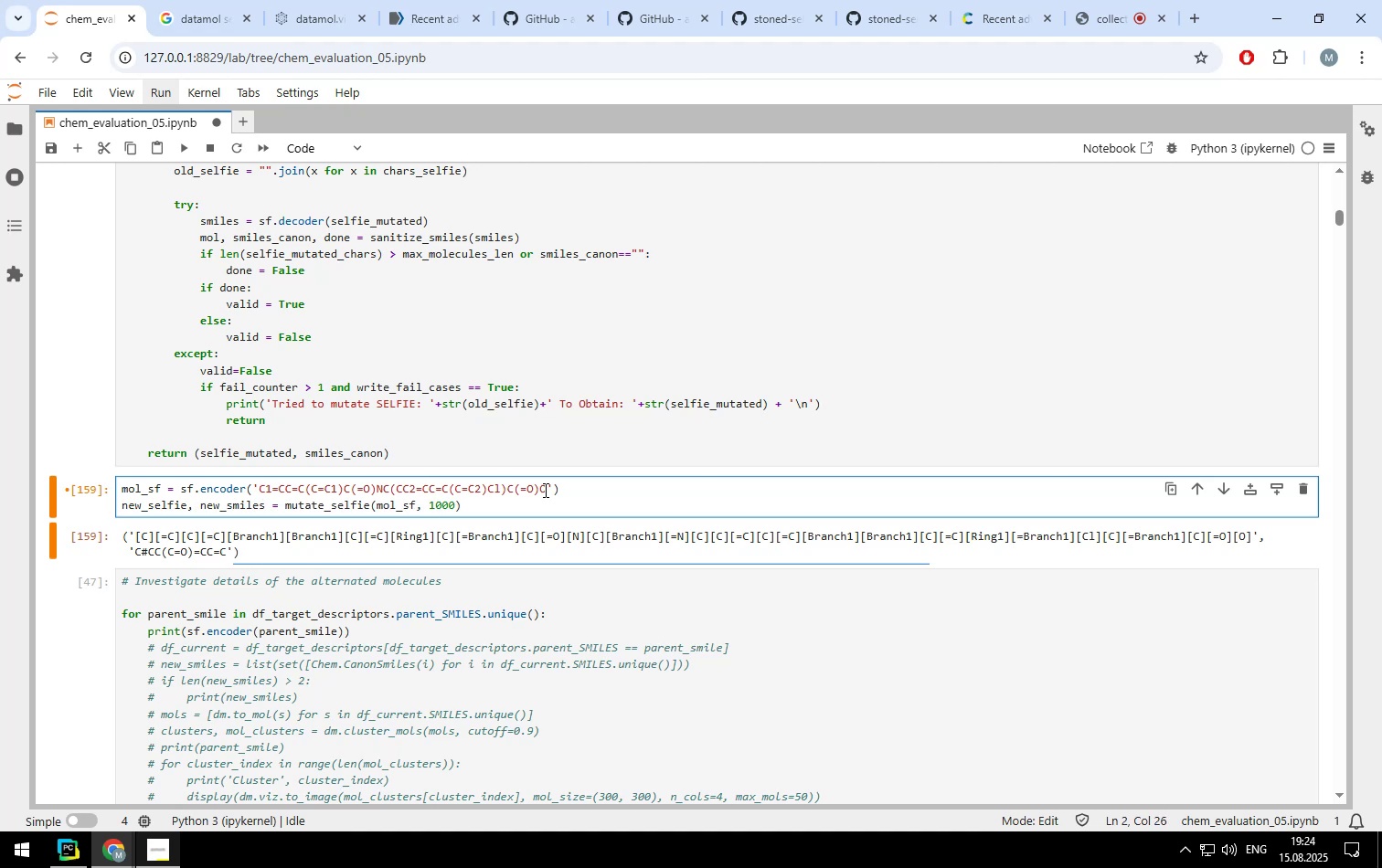 
key(Control+Enter)
 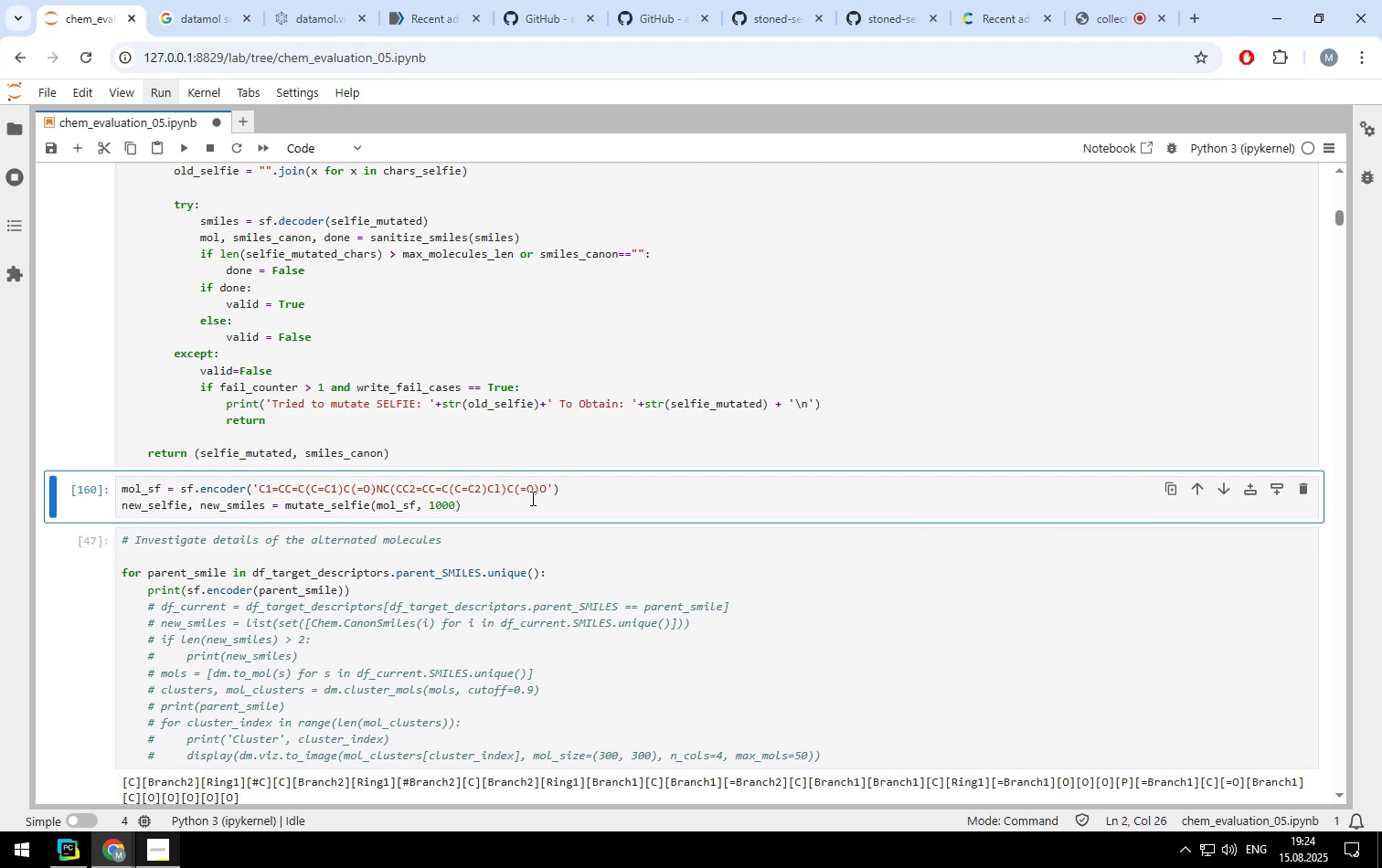 
left_click([527, 502])
 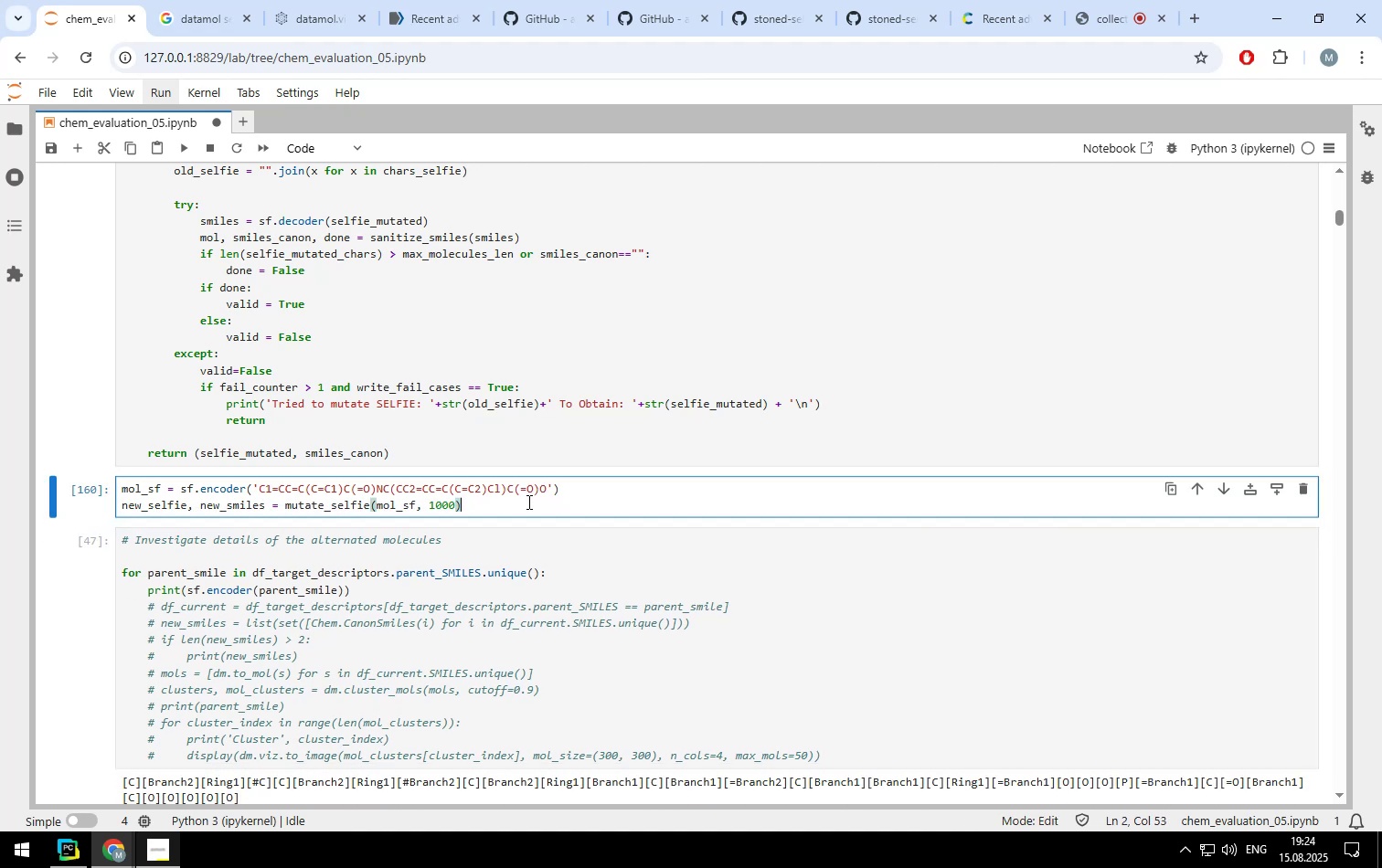 
key(Enter)
 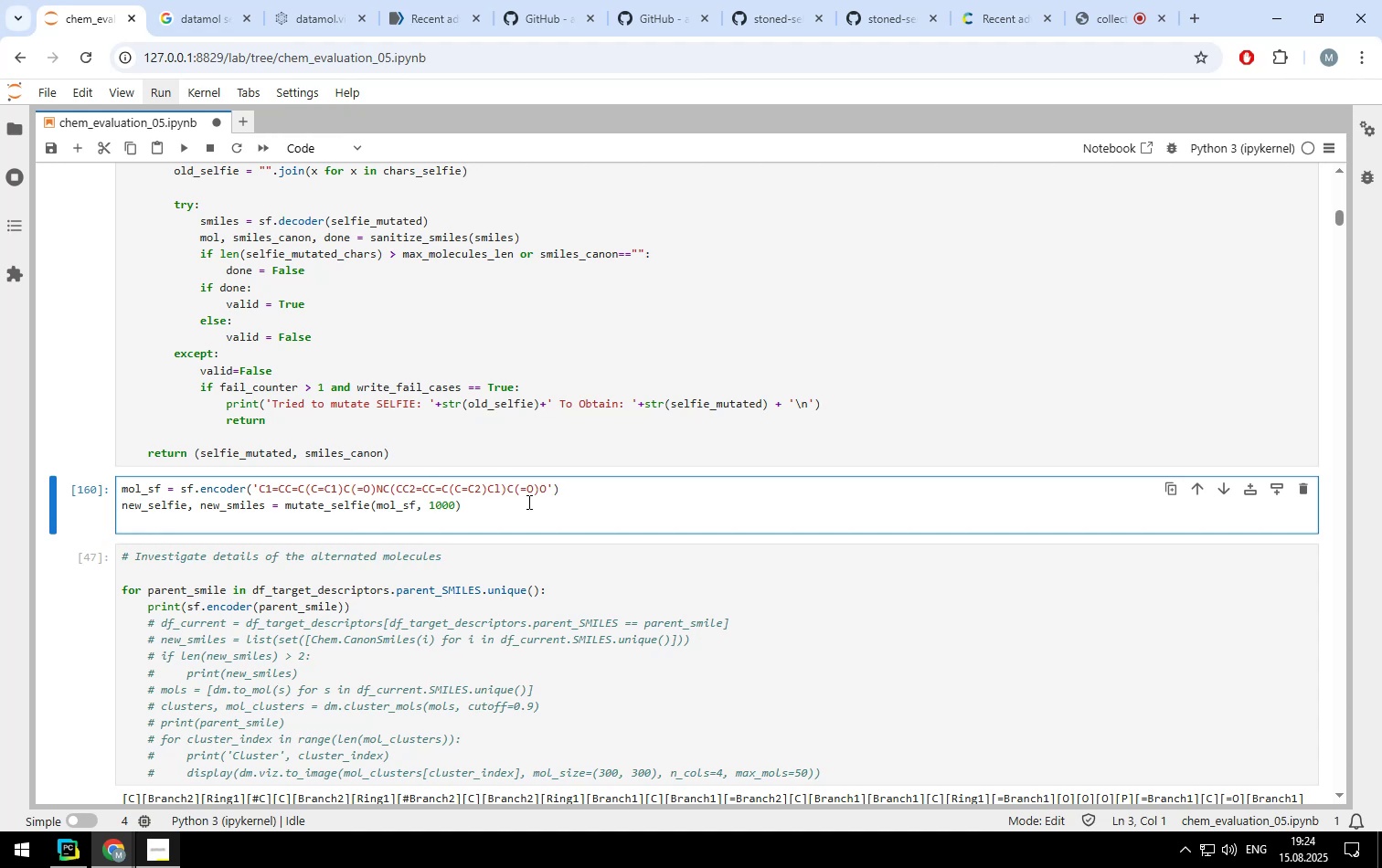 
wait(6.1)
 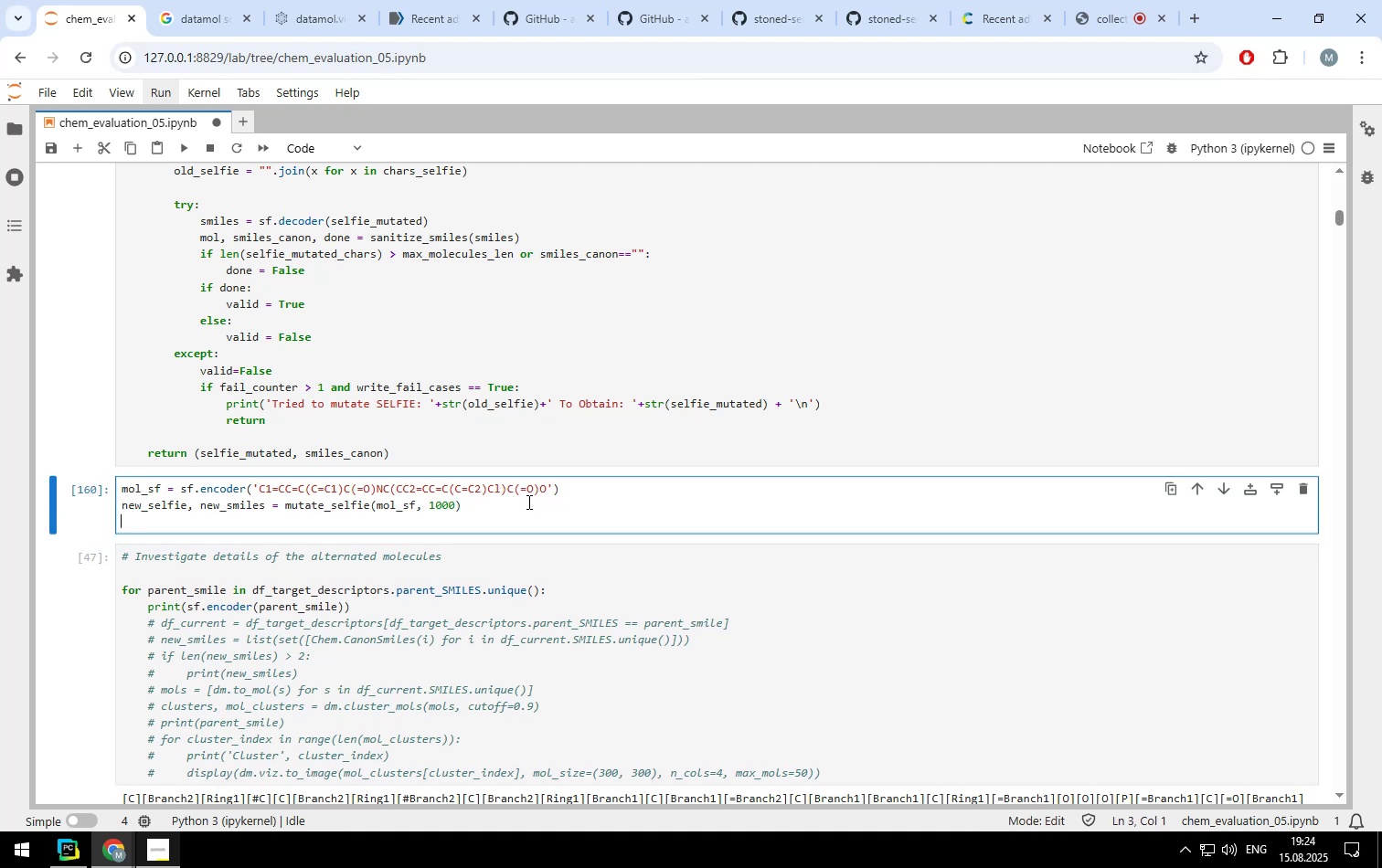 
type(dm.)
 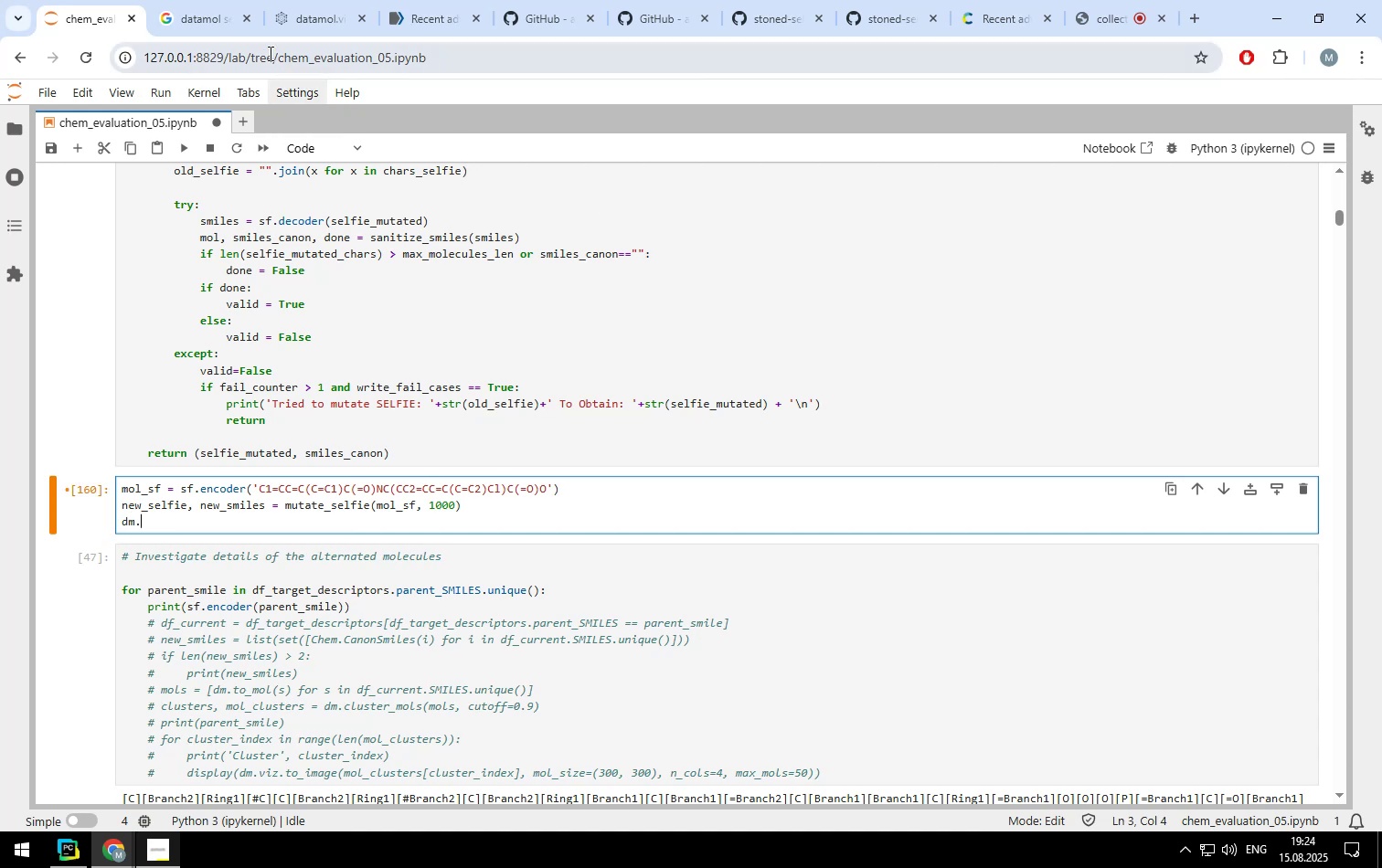 
left_click([298, 16])
 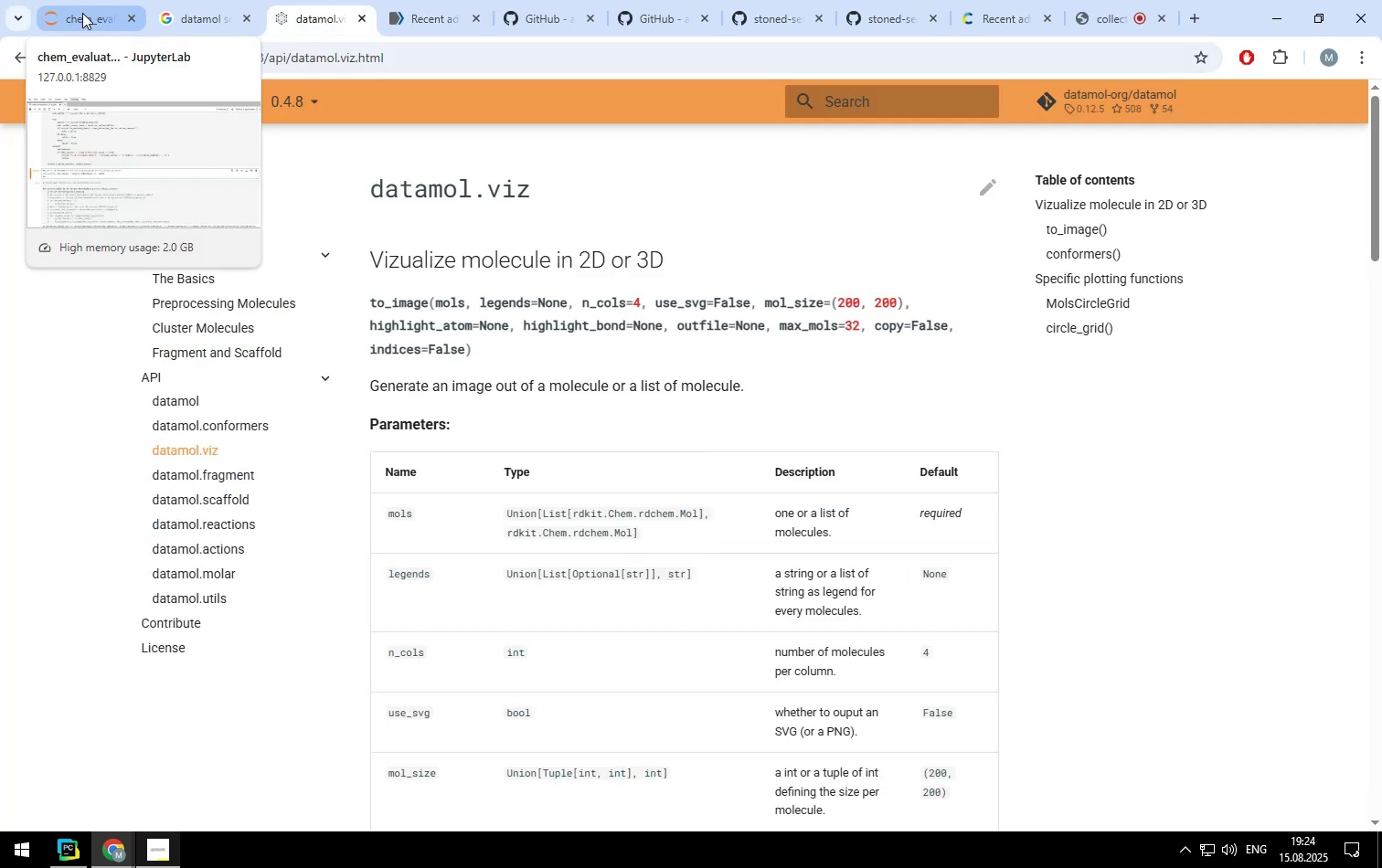 
left_click([82, 13])
 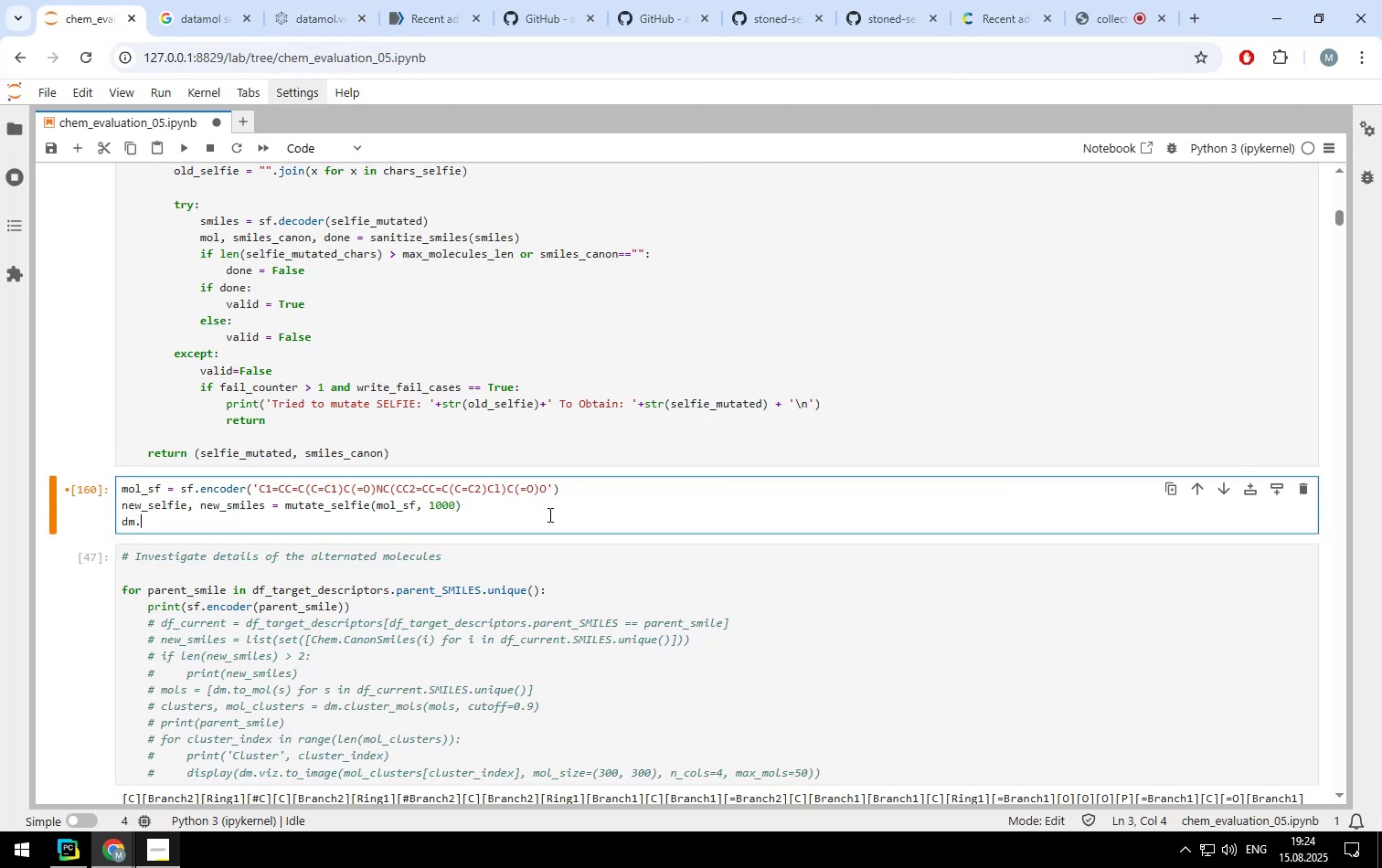 
type(to_ime)
key(Backspace)
type(age(dm.)
key(Tab)
type(from)
 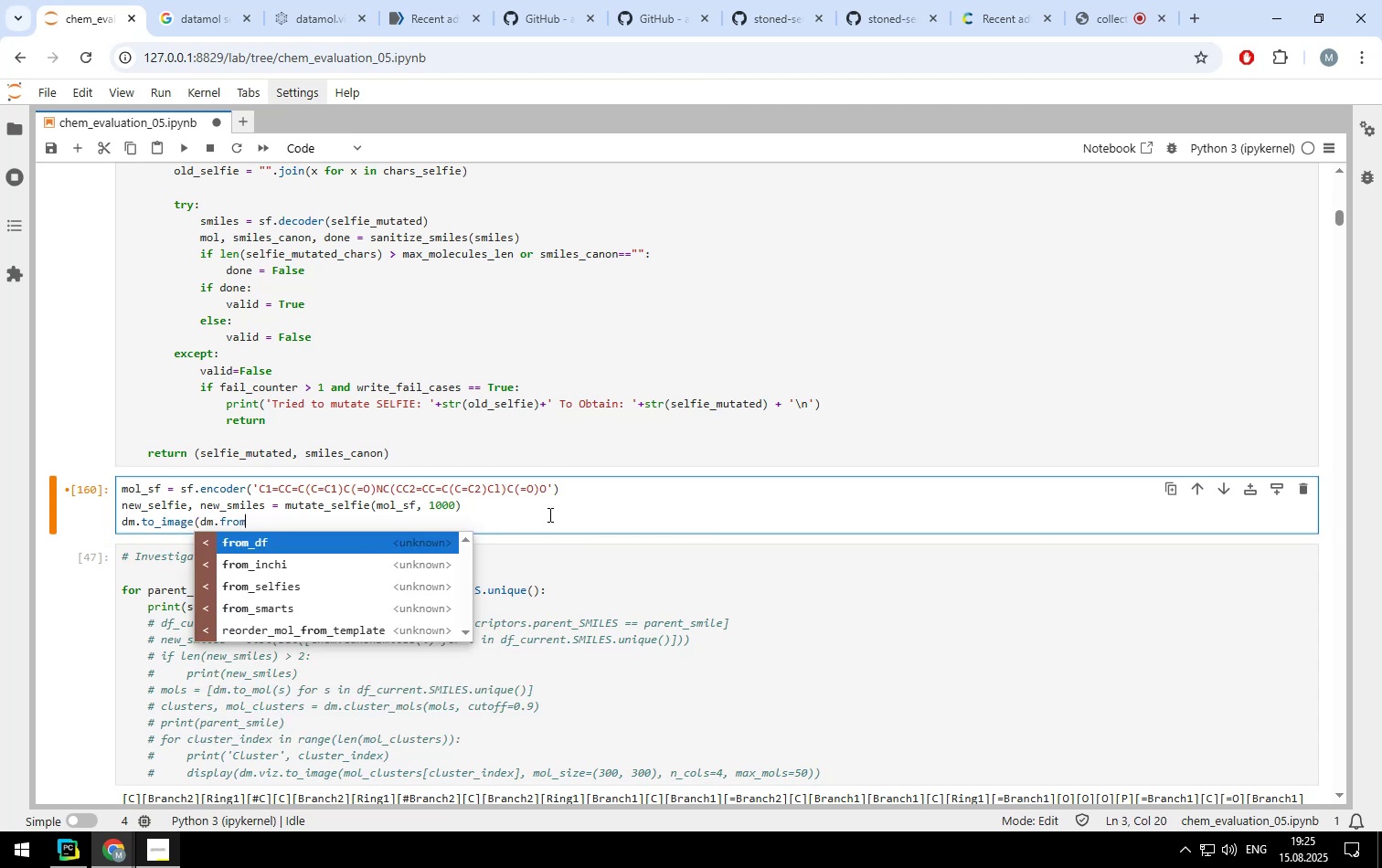 
key(ArrowDown)
 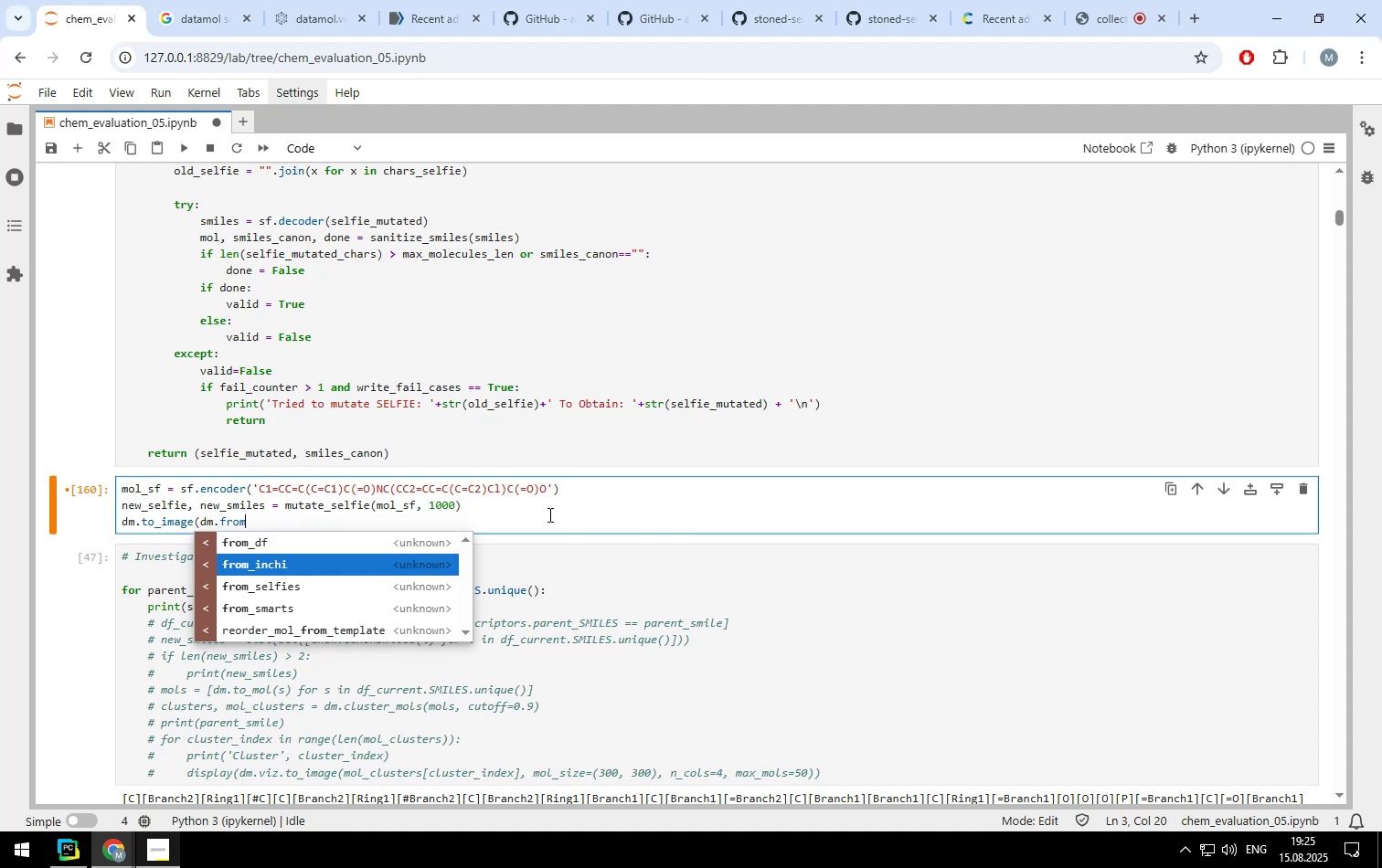 
key(ArrowDown)
 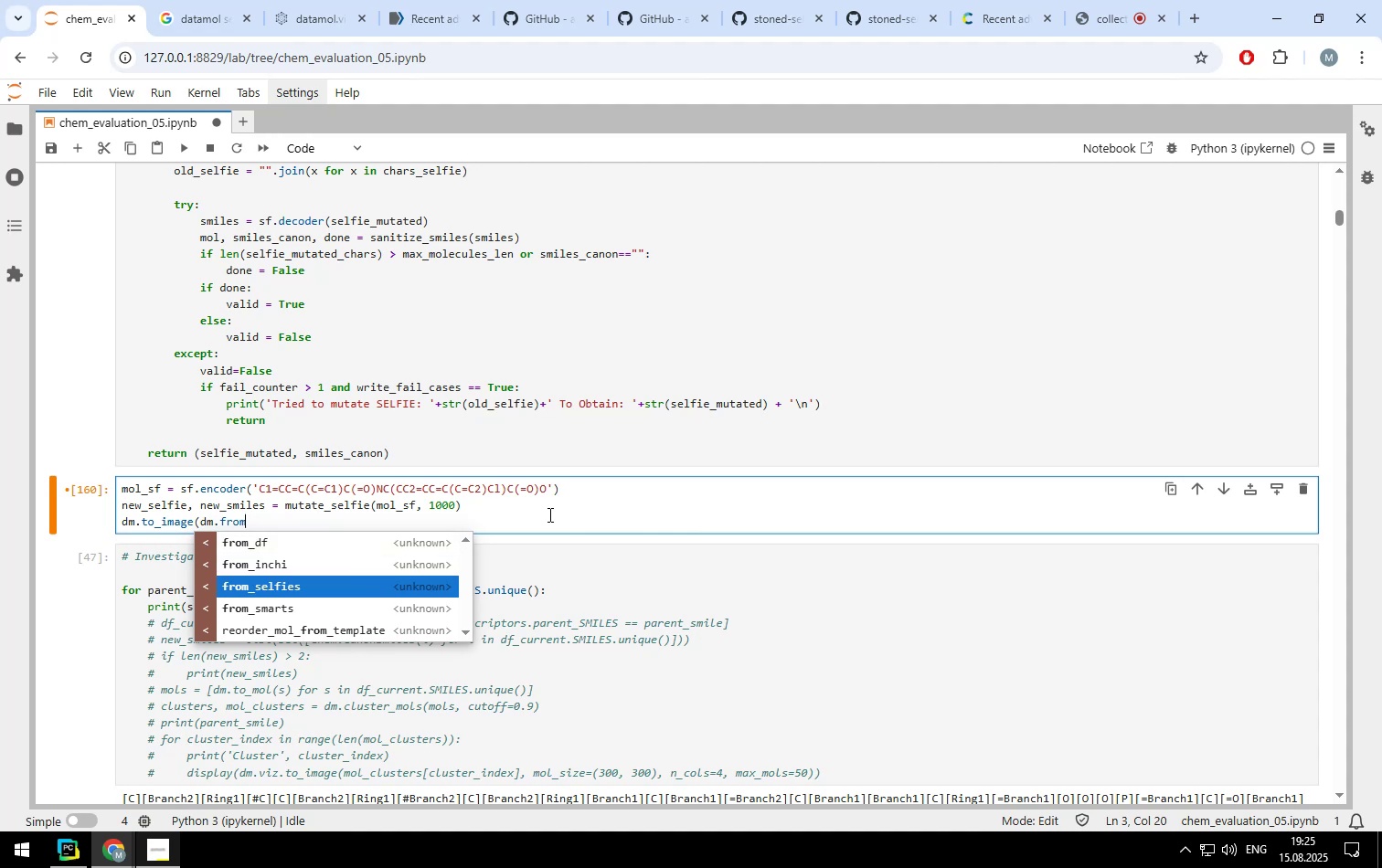 
key(Enter)
 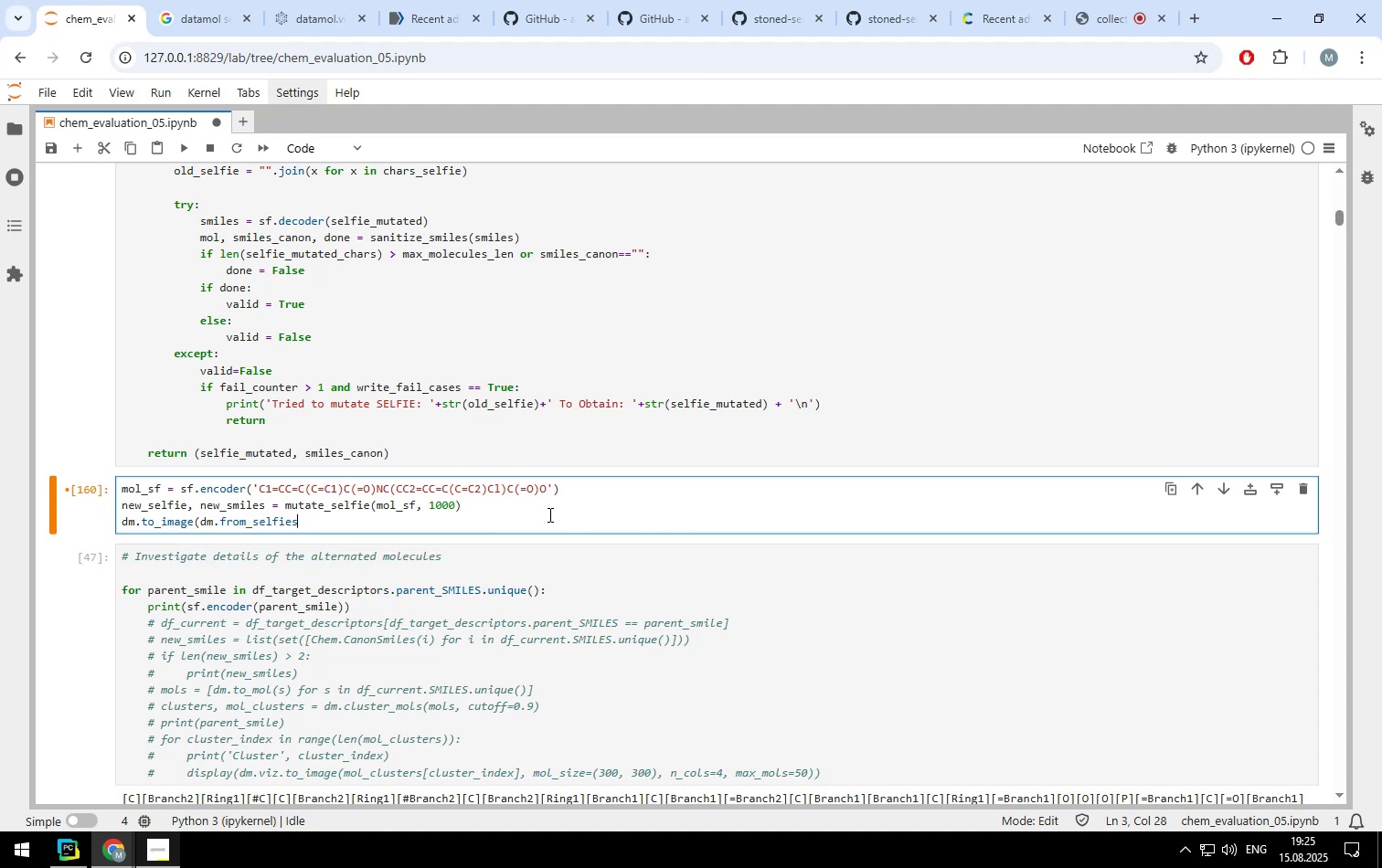 
type((new_selfie), dm.from)
key(Backspace)
key(Backspace)
key(Backspace)
key(Backspace)
type(to_mol()
 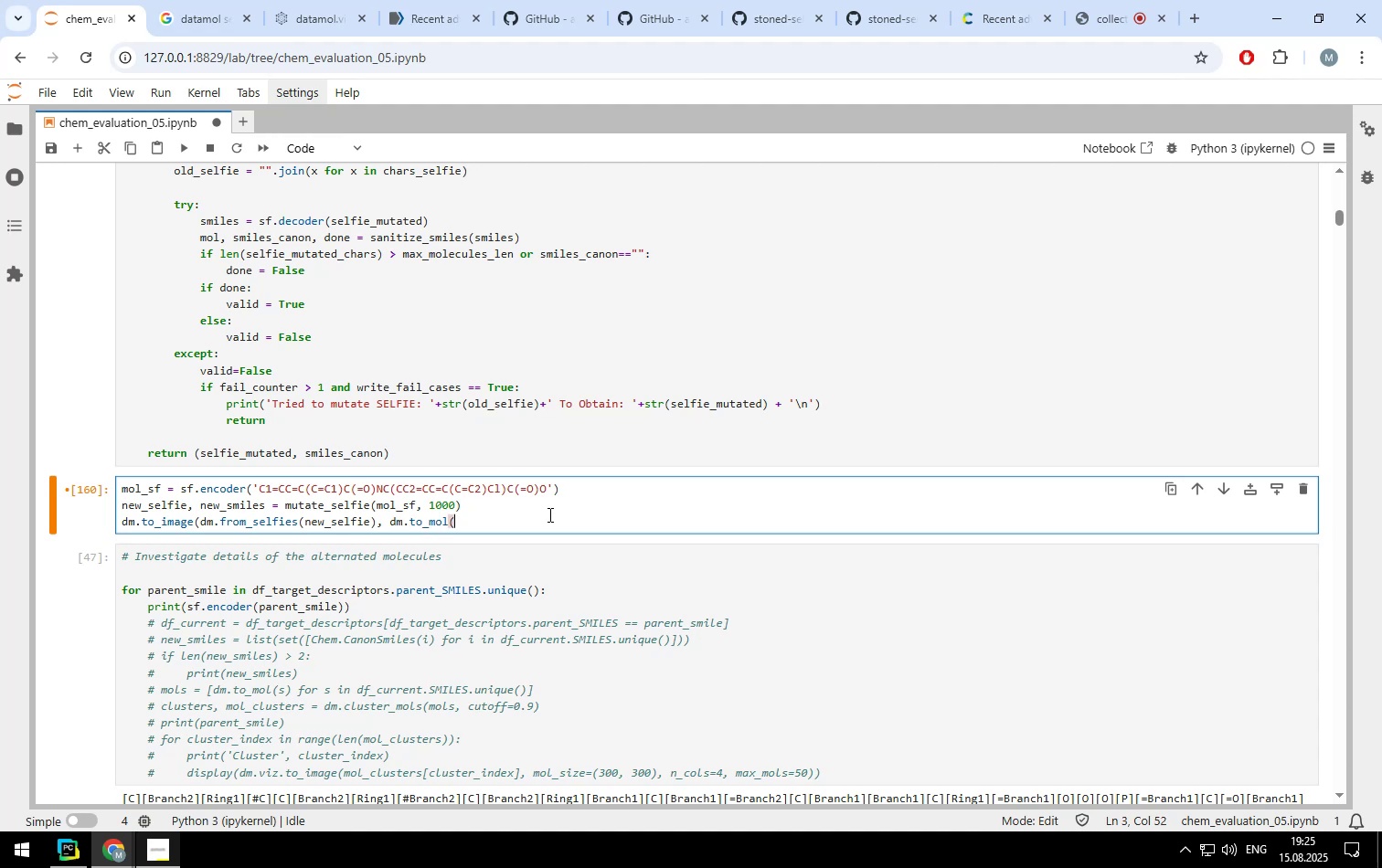 
hold_key(key=ArrowLeft, duration=1.5)
 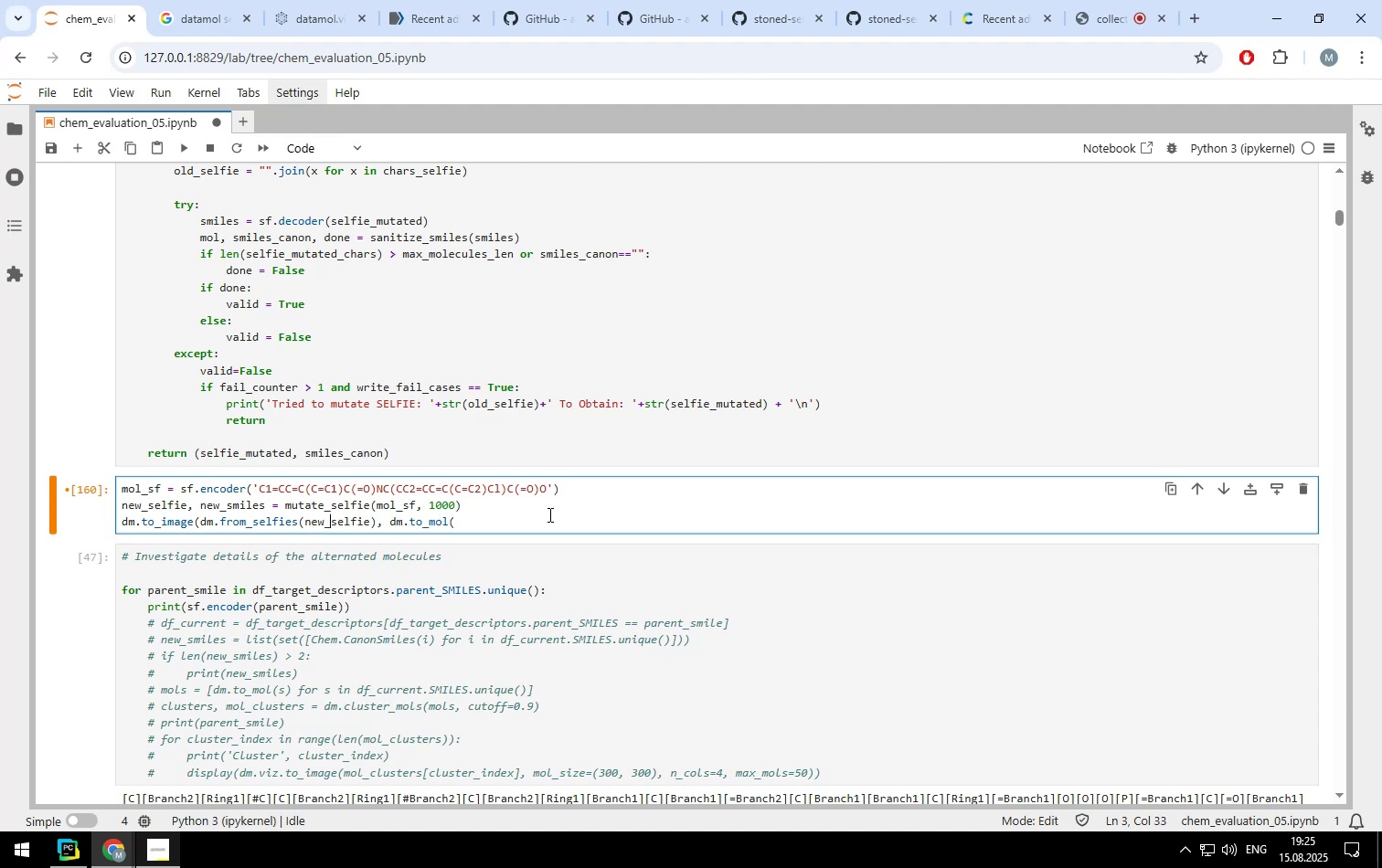 
hold_key(key=ArrowLeft, duration=1.5)
 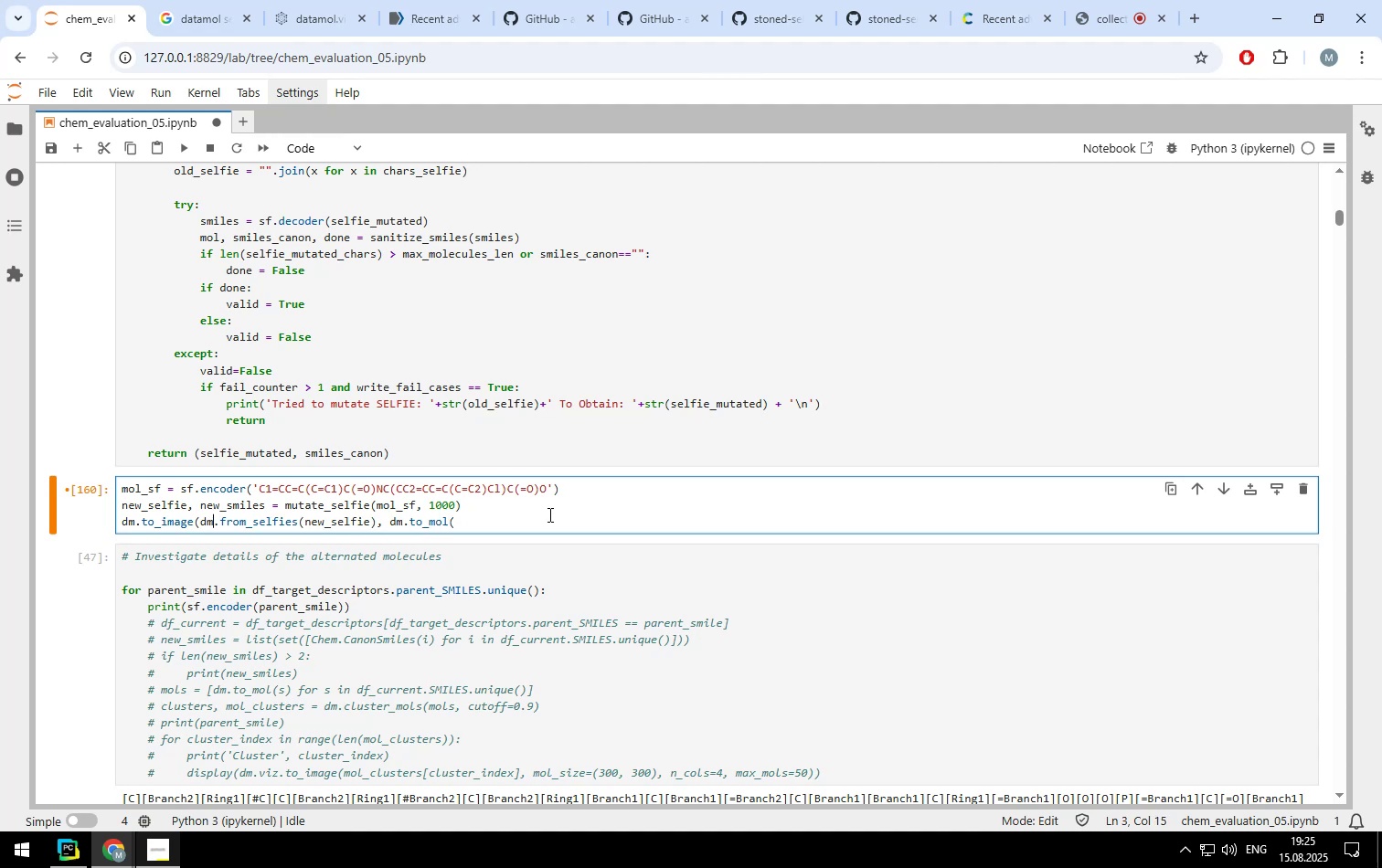 
hold_key(key=ArrowLeft, duration=0.54)
 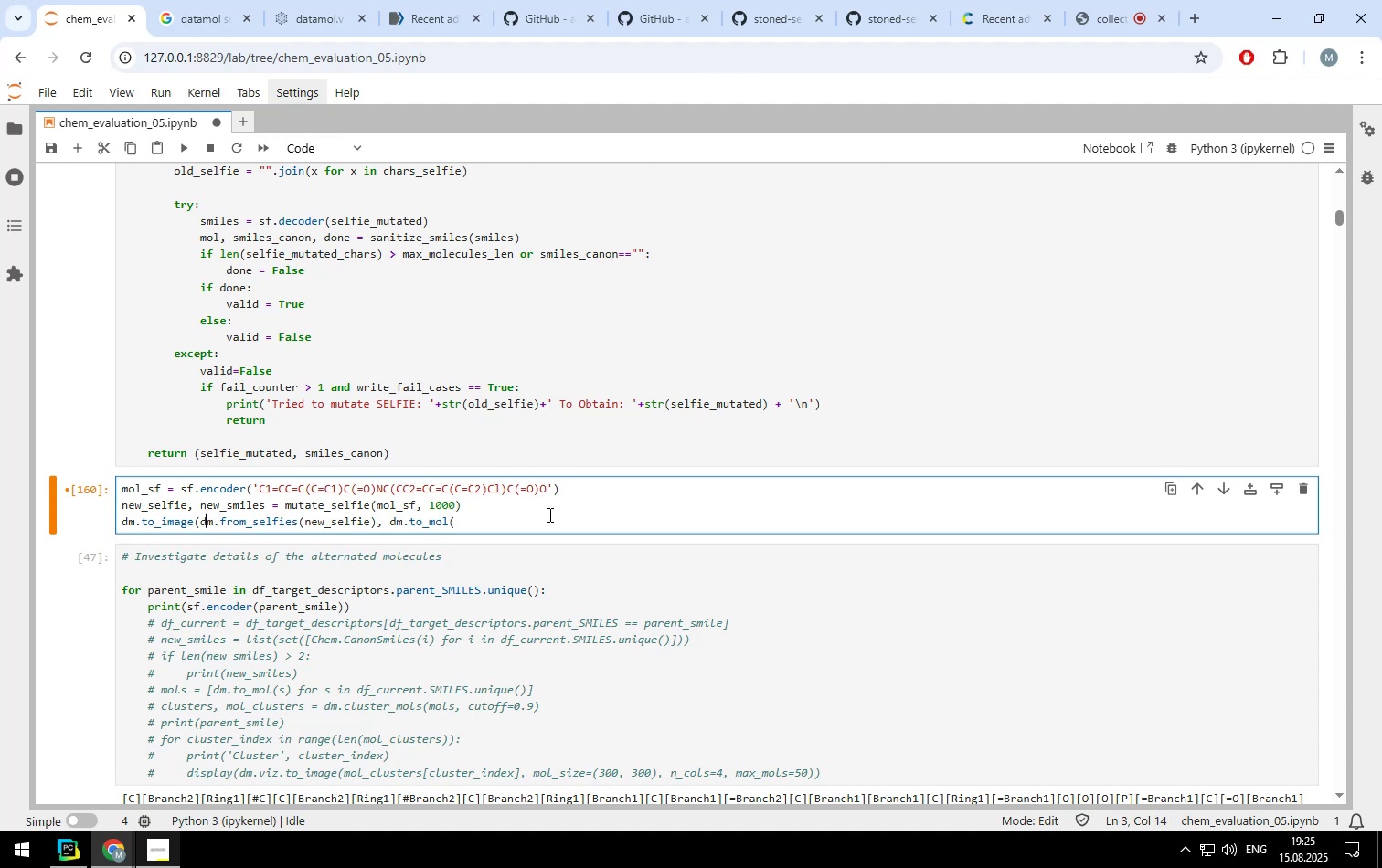 
key(ArrowLeft)
 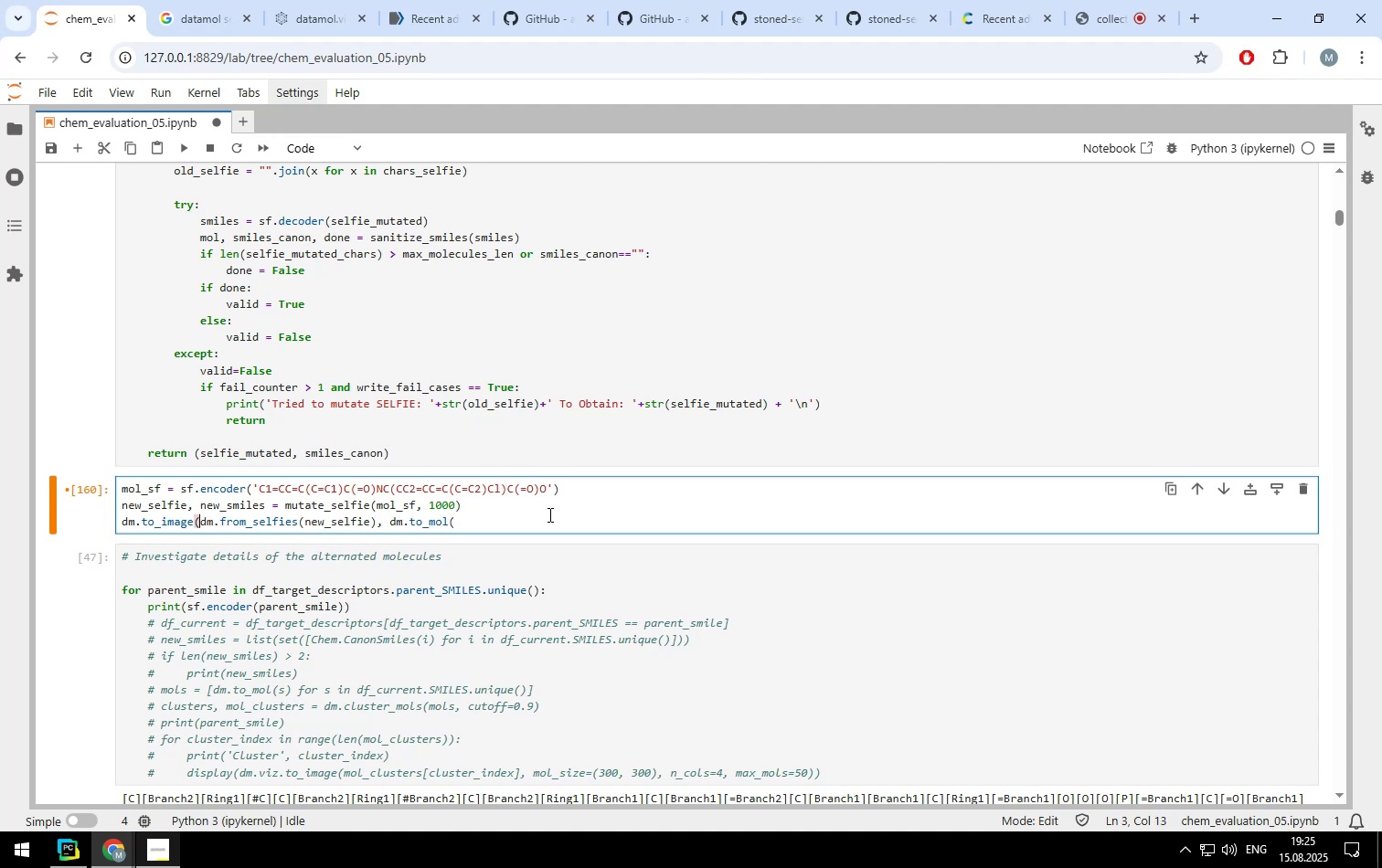 
key(BracketLeft)
 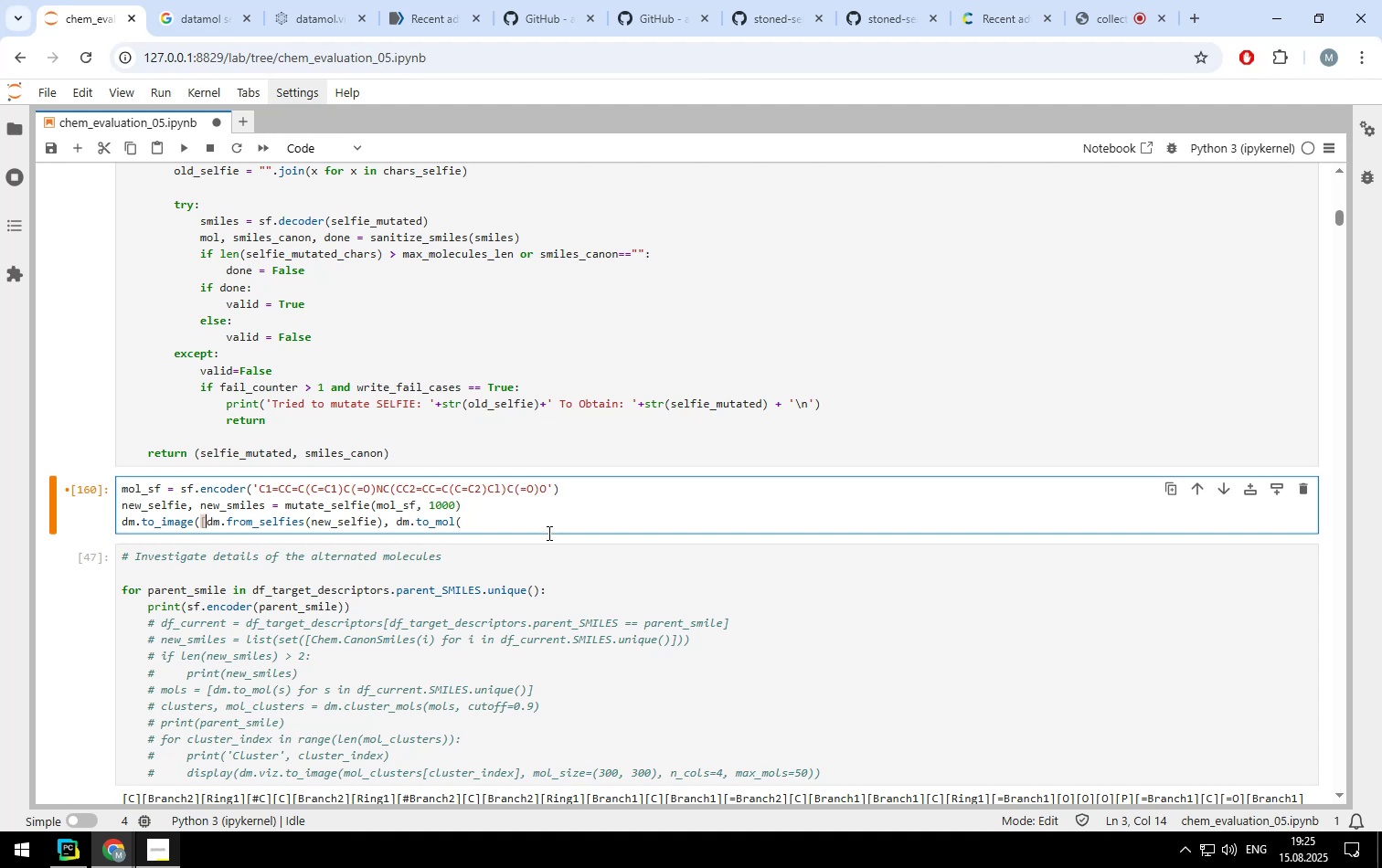 
left_click([547, 529])
 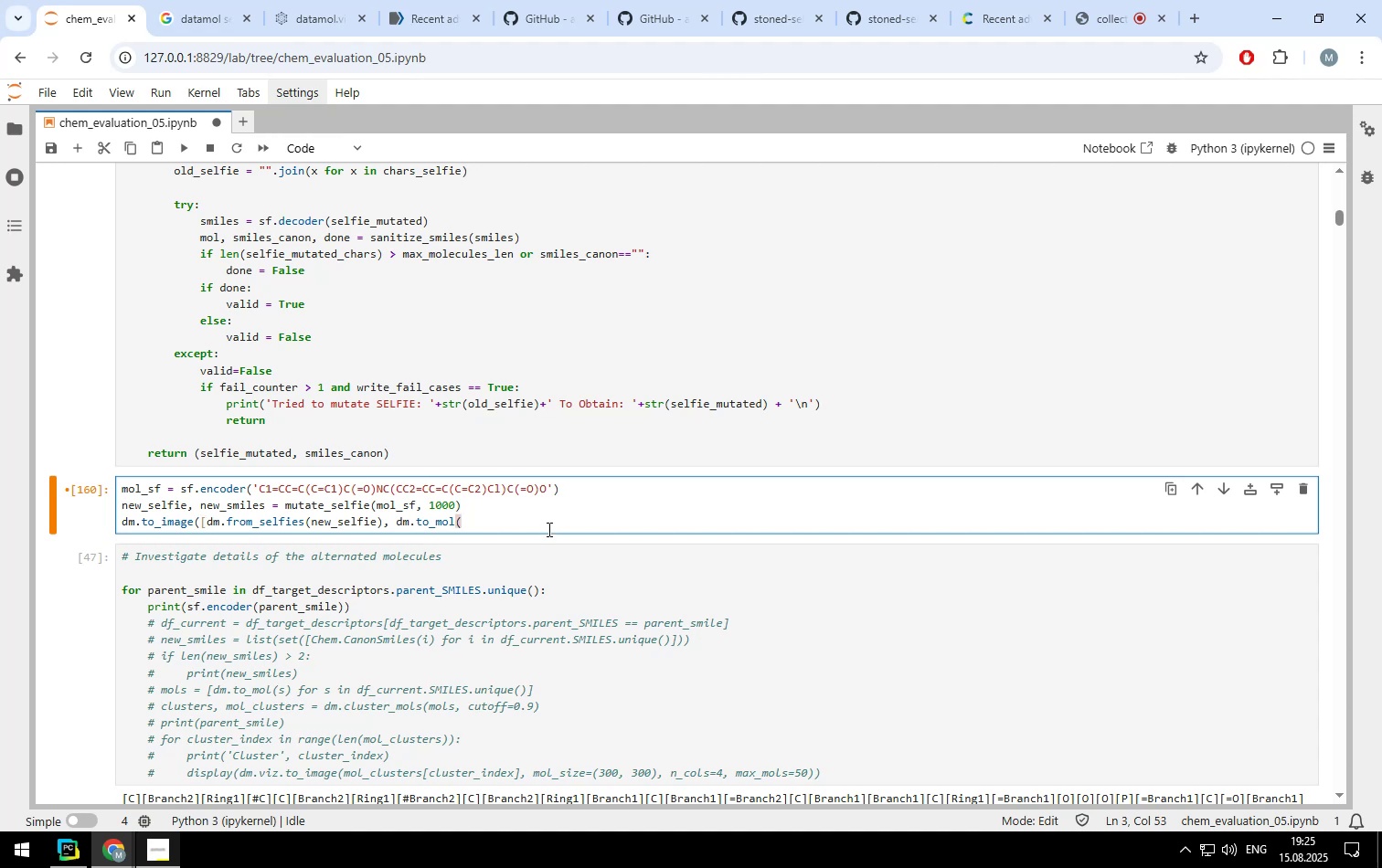 
key(BracketRight)
 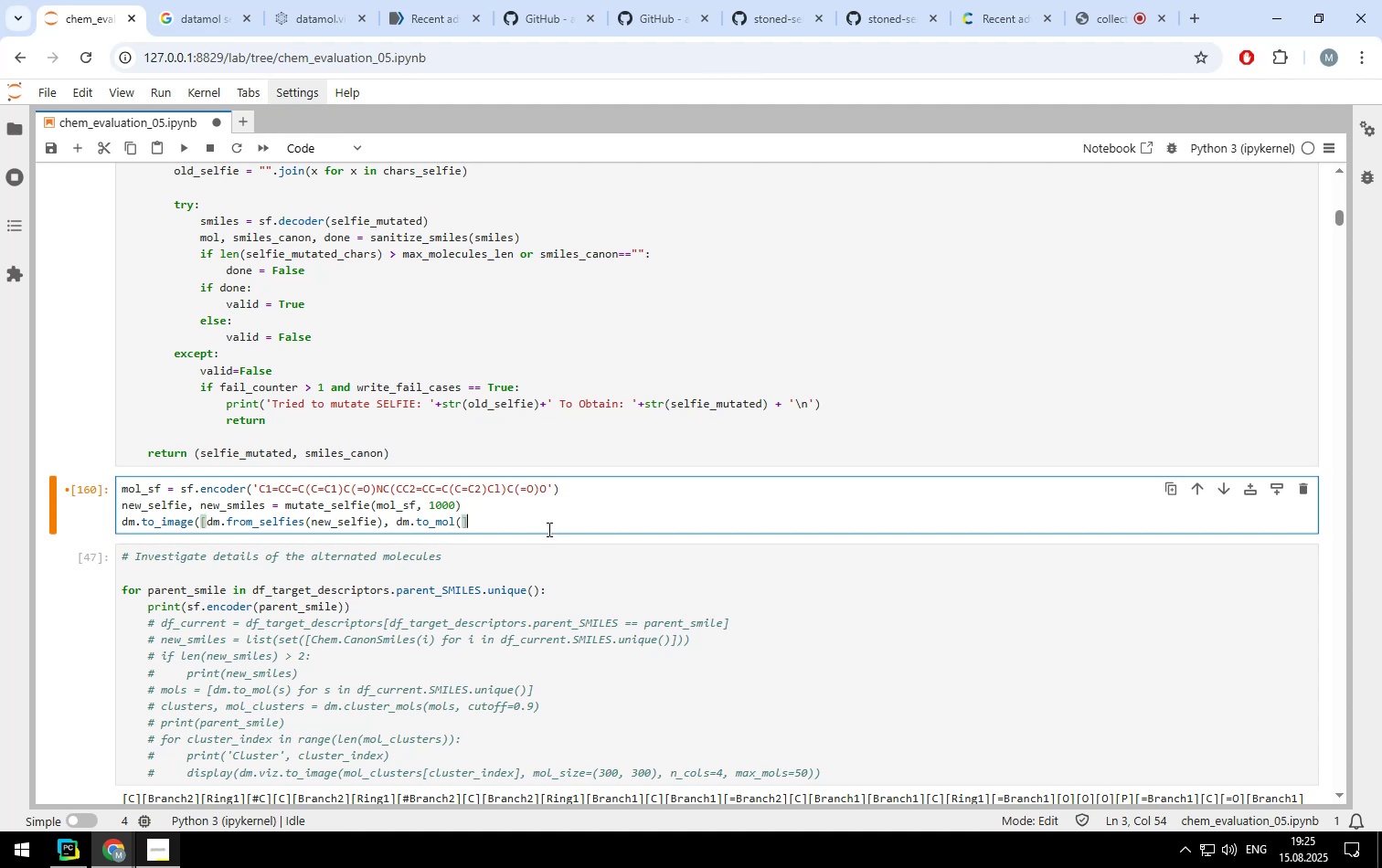 
key(Shift+ShiftLeft)
 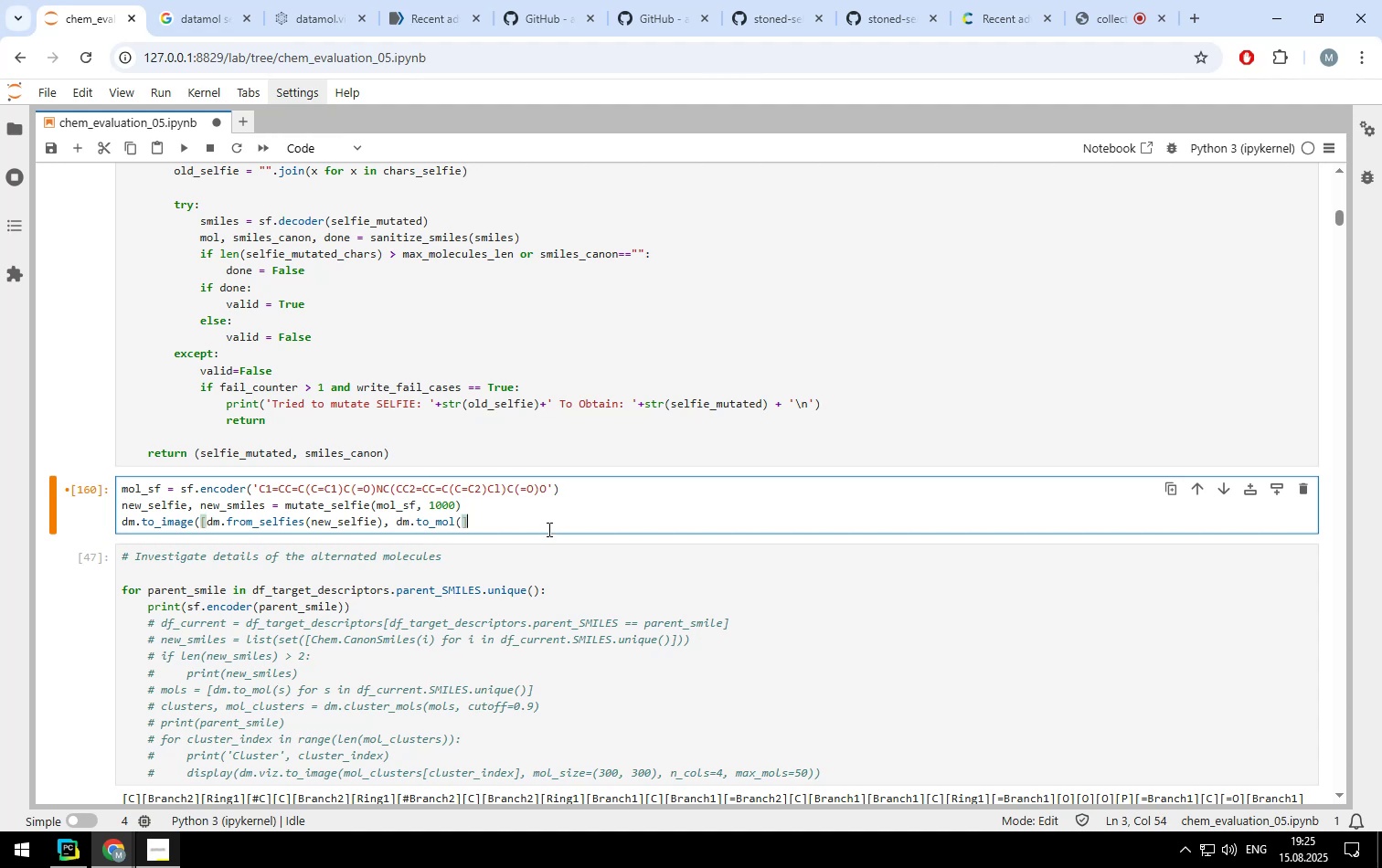 
key(Shift+0)
 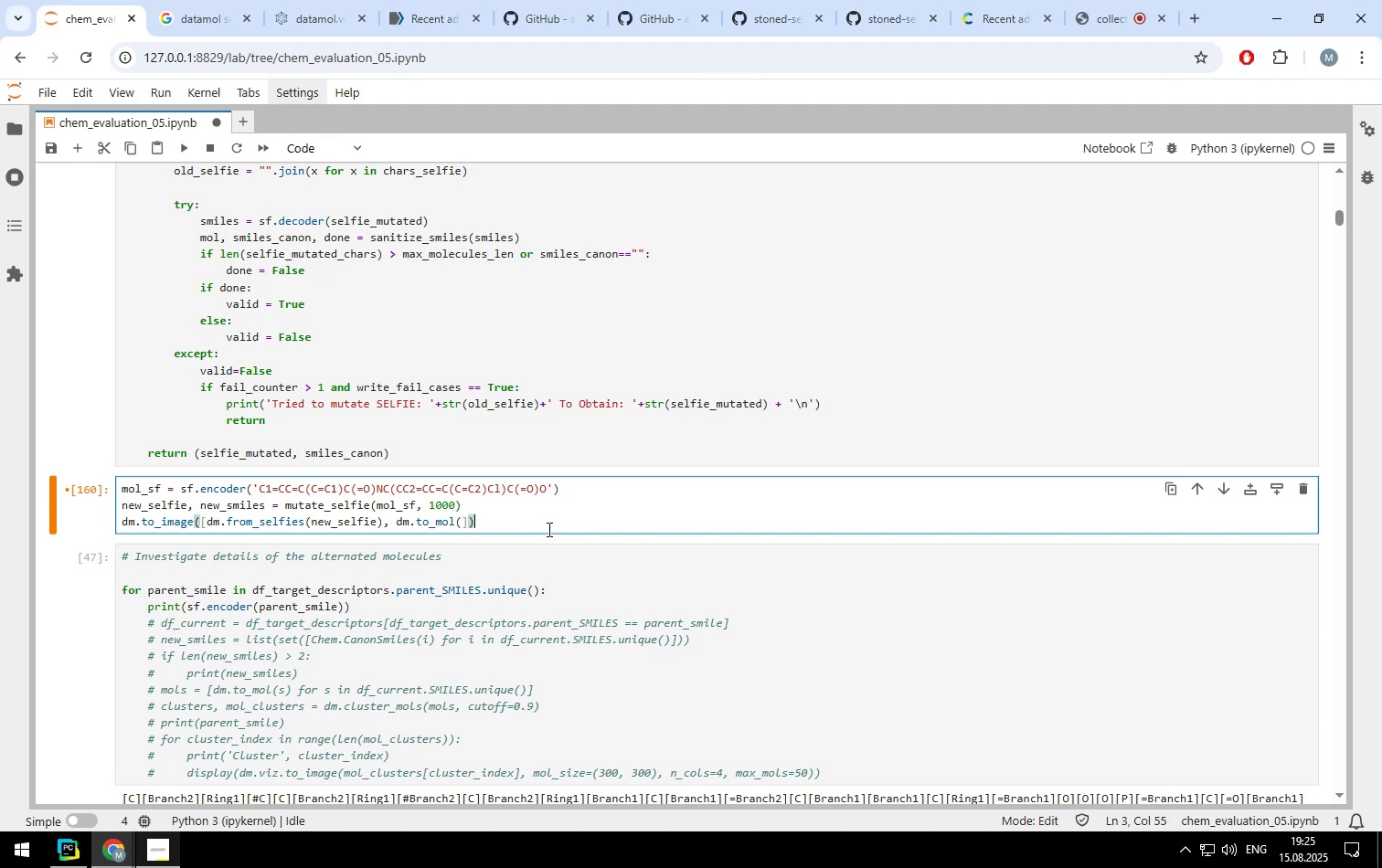 
key(ArrowLeft)
 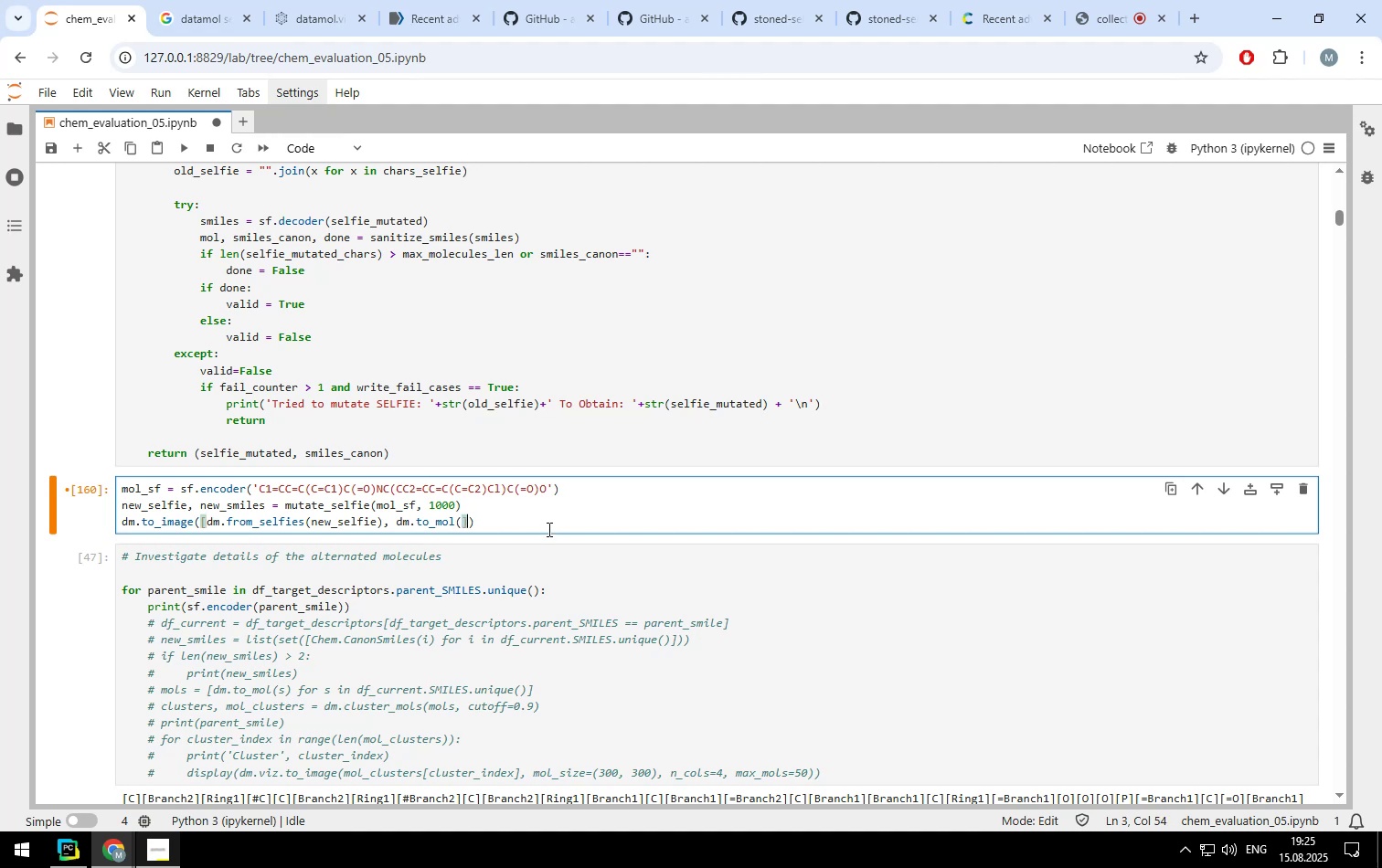 
key(ArrowLeft)
 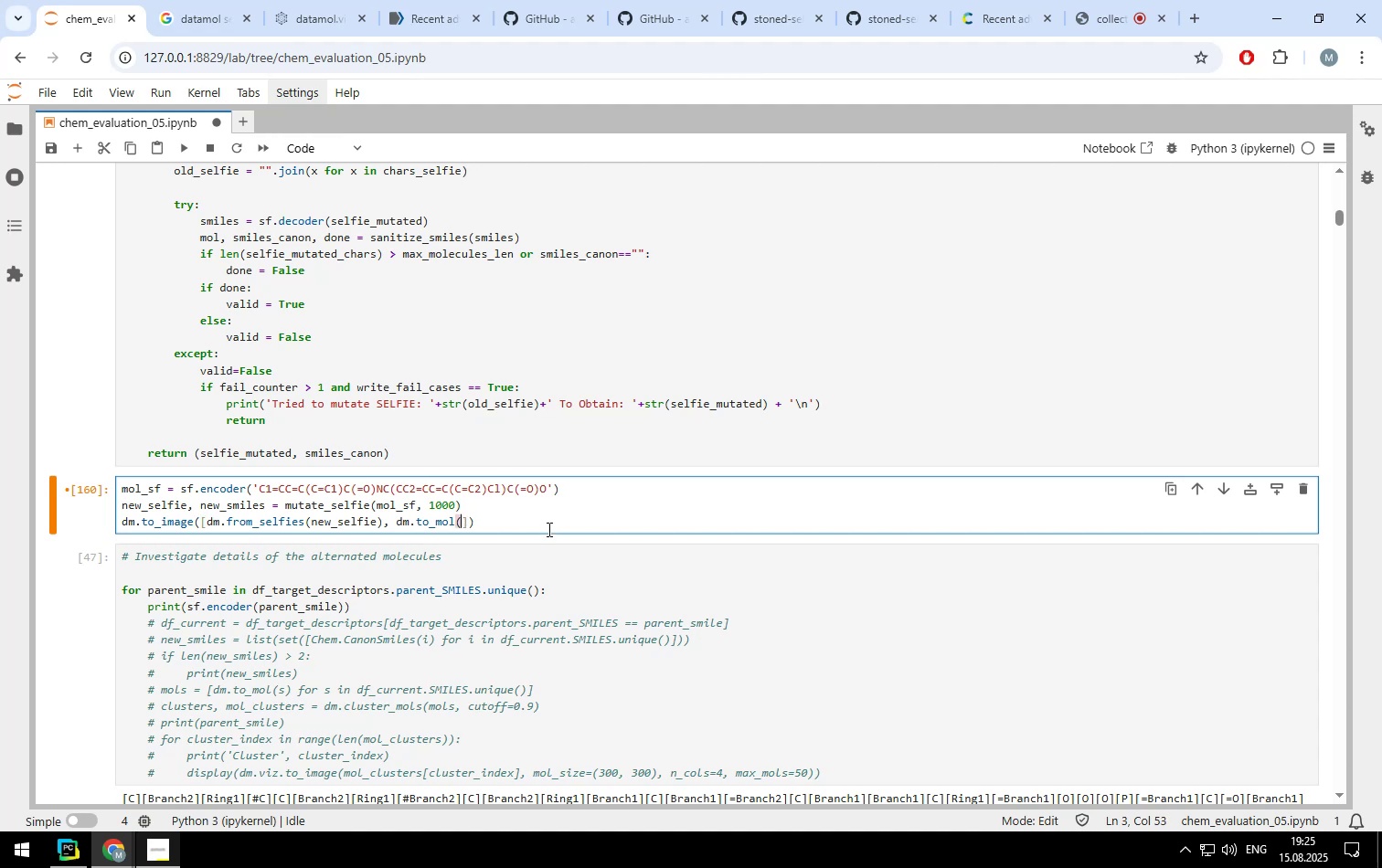 
key(Shift+0)
 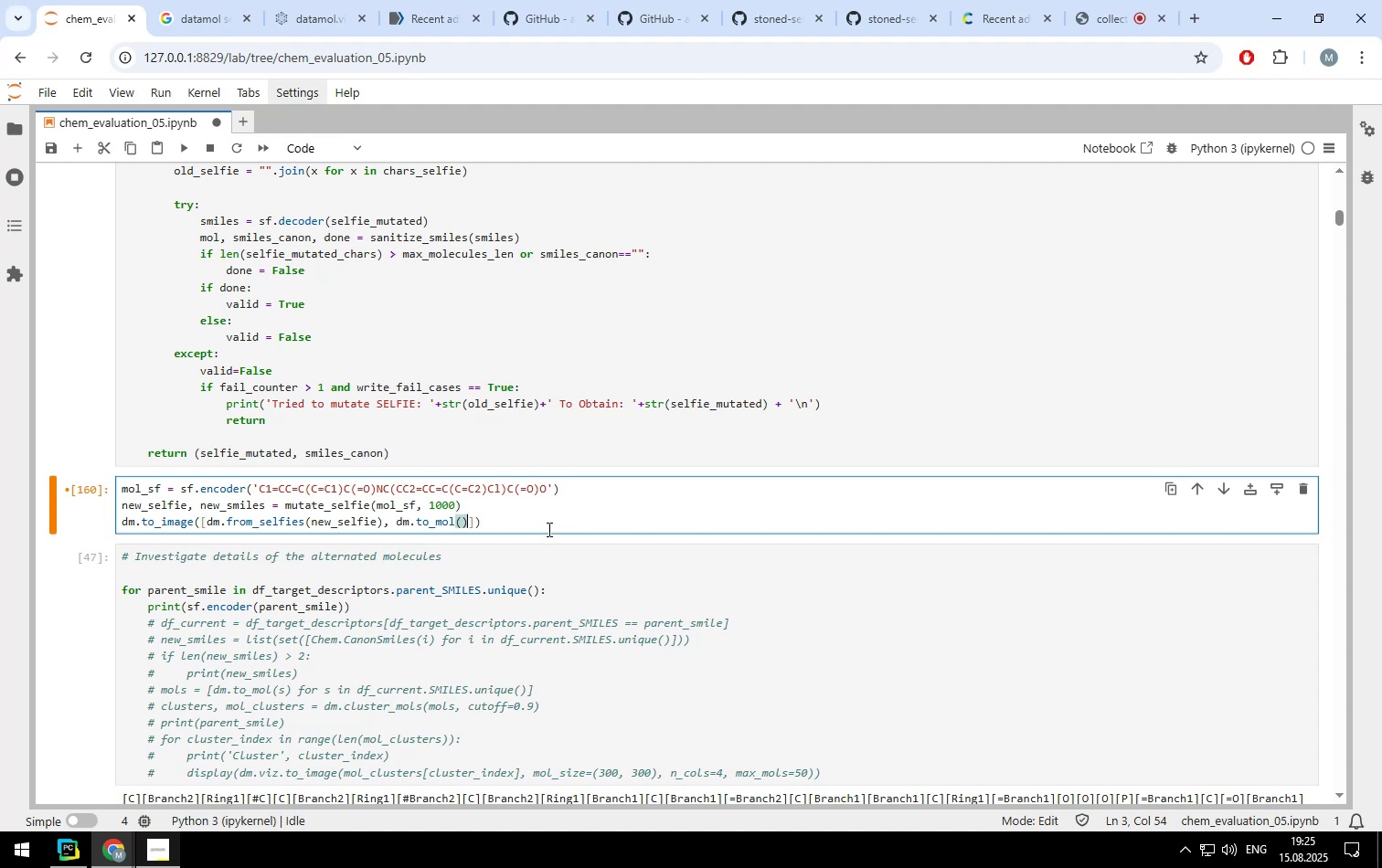 
key(ArrowLeft)
 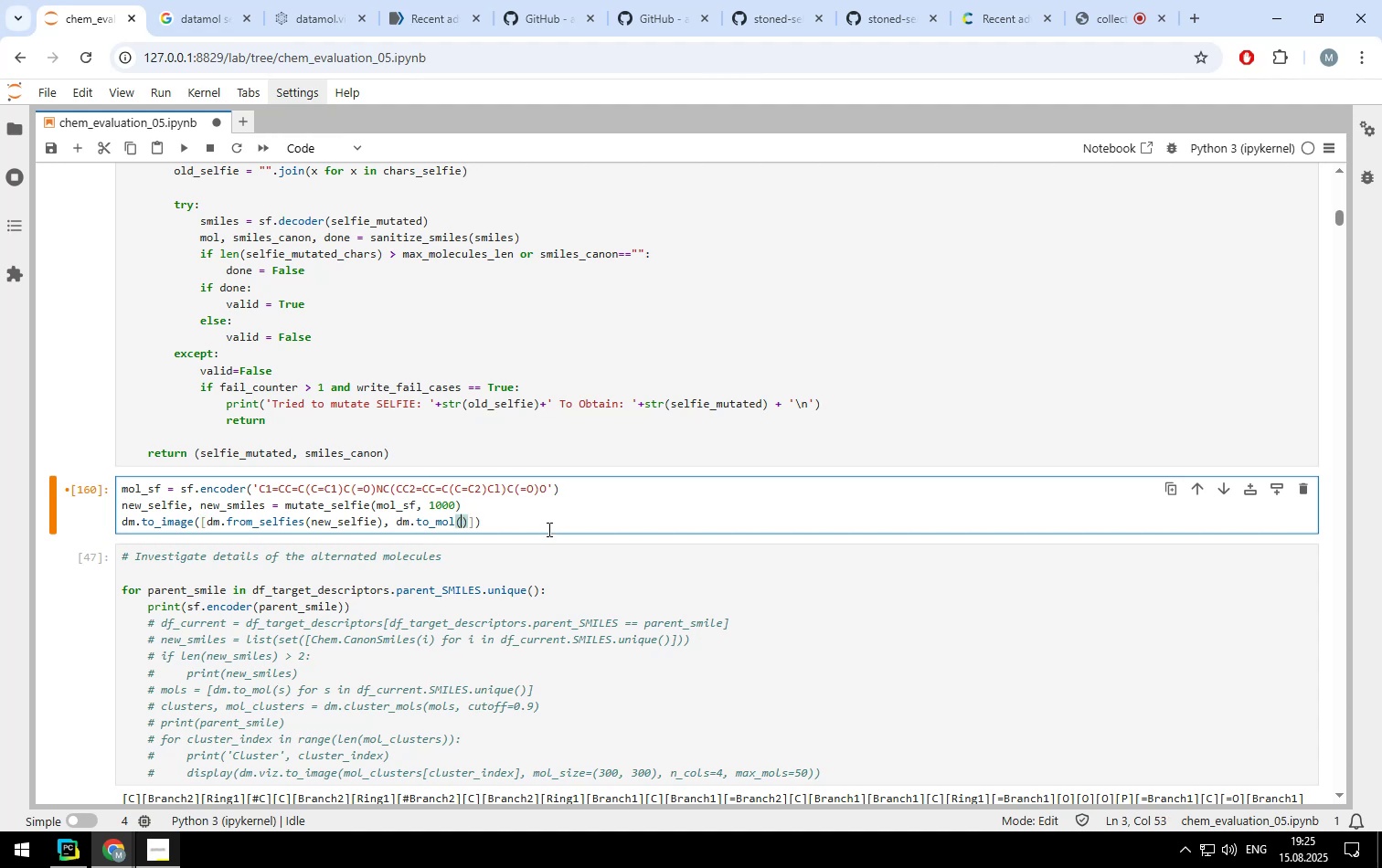 
key(ArrowLeft)
 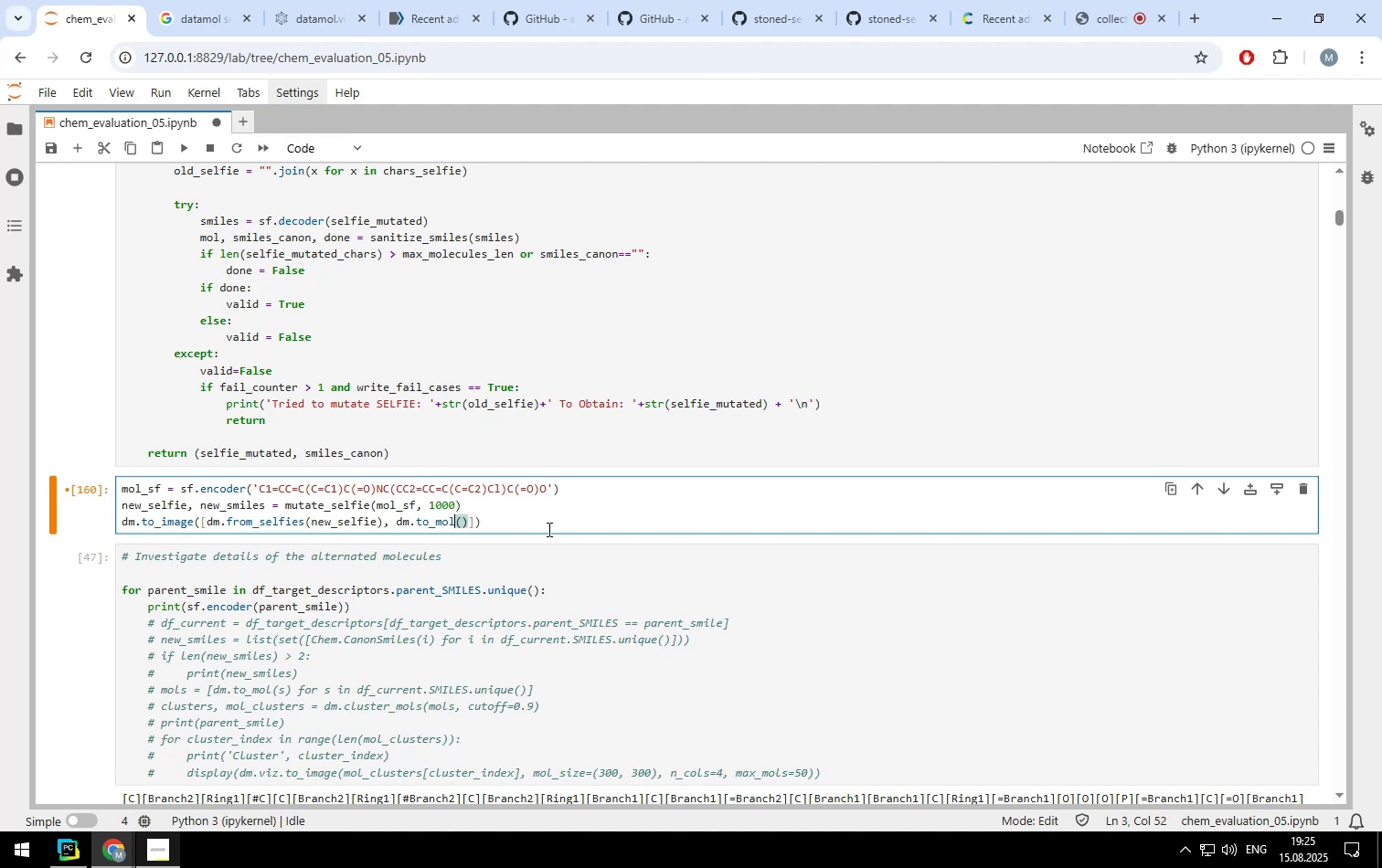 
key(ArrowRight)
 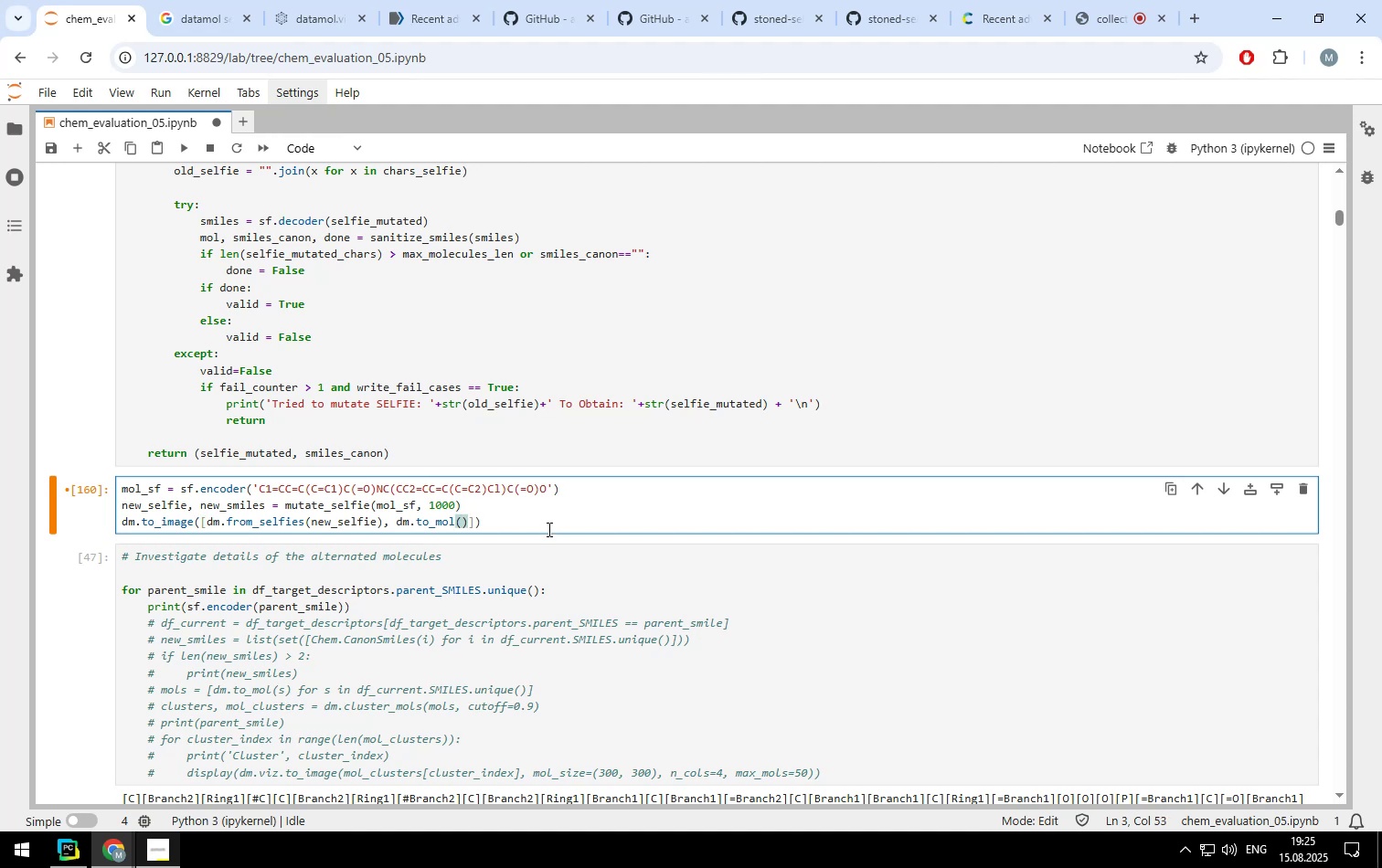 
type(new_smiles)
 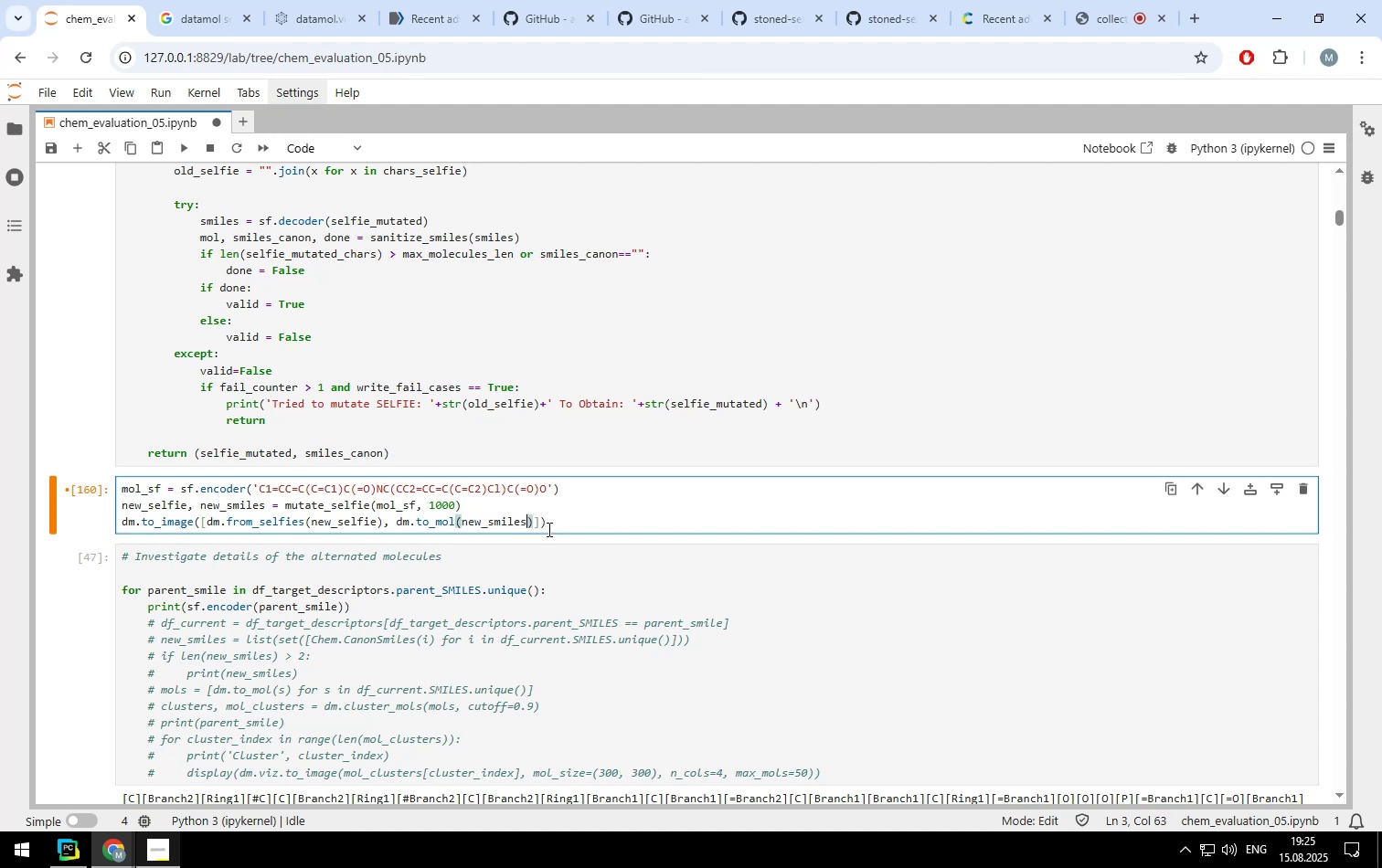 
key(Control+ControlLeft)
 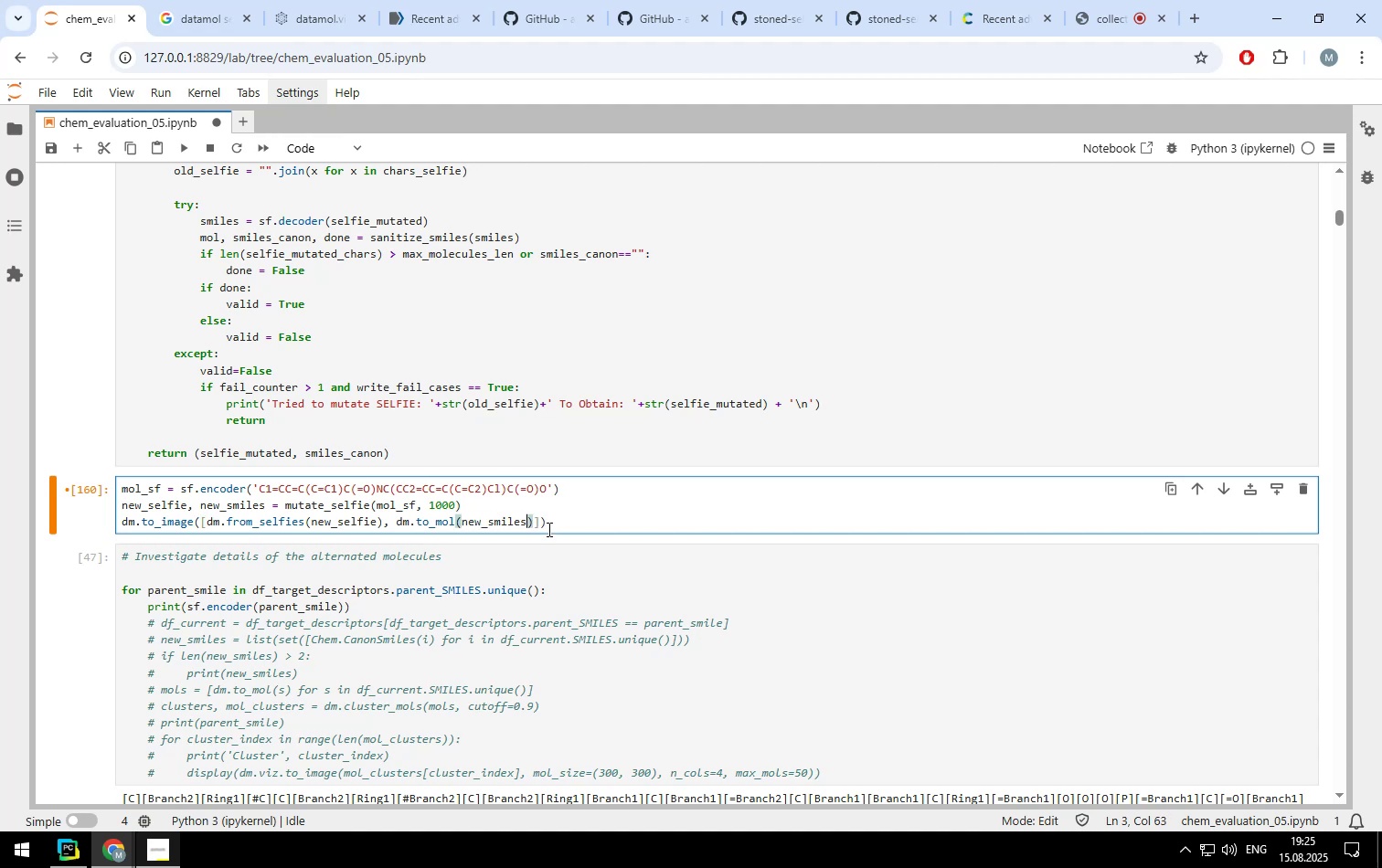 
key(Control+Enter)
 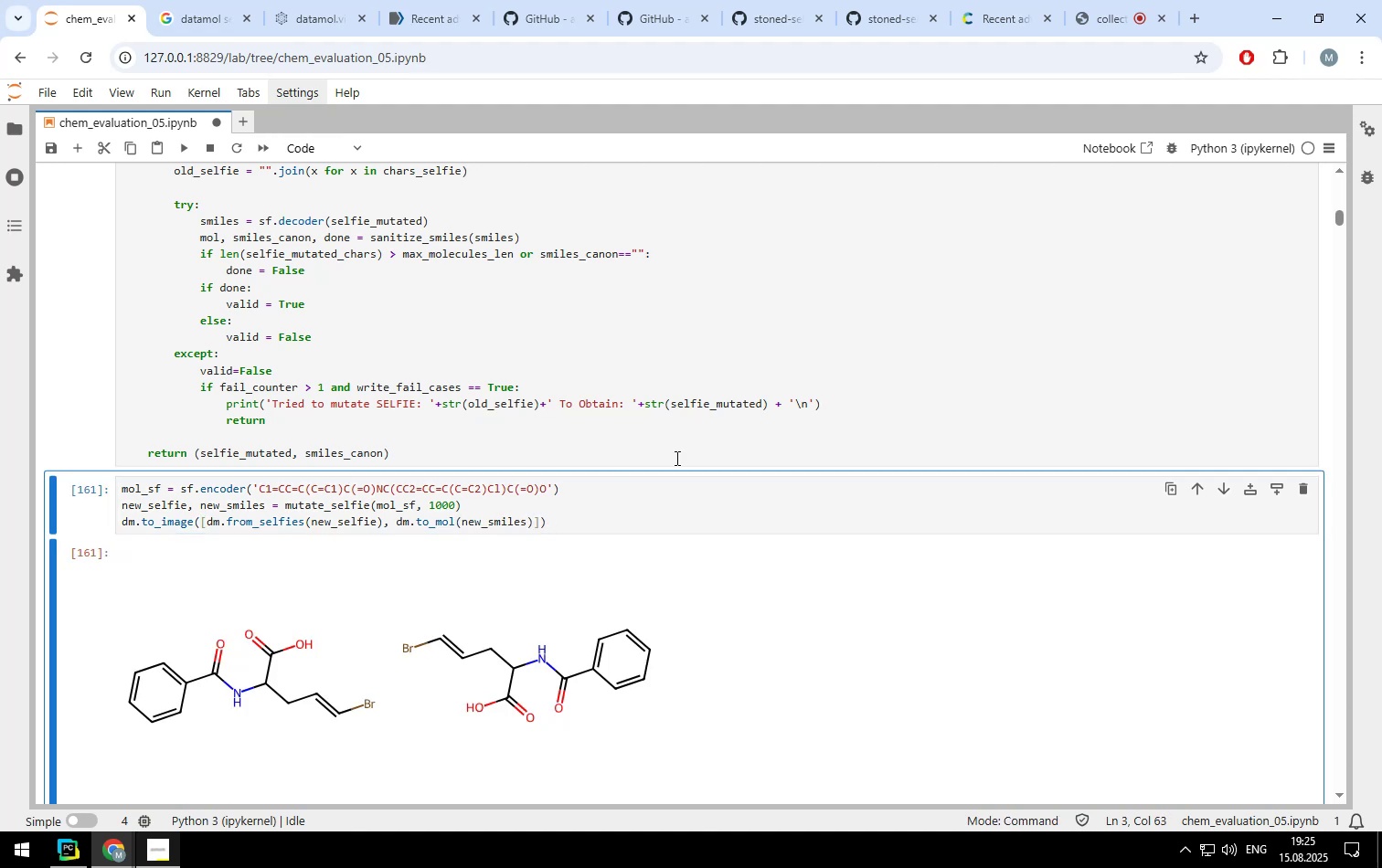 
scroll: coordinate [760, 485], scroll_direction: down, amount: 2.0
 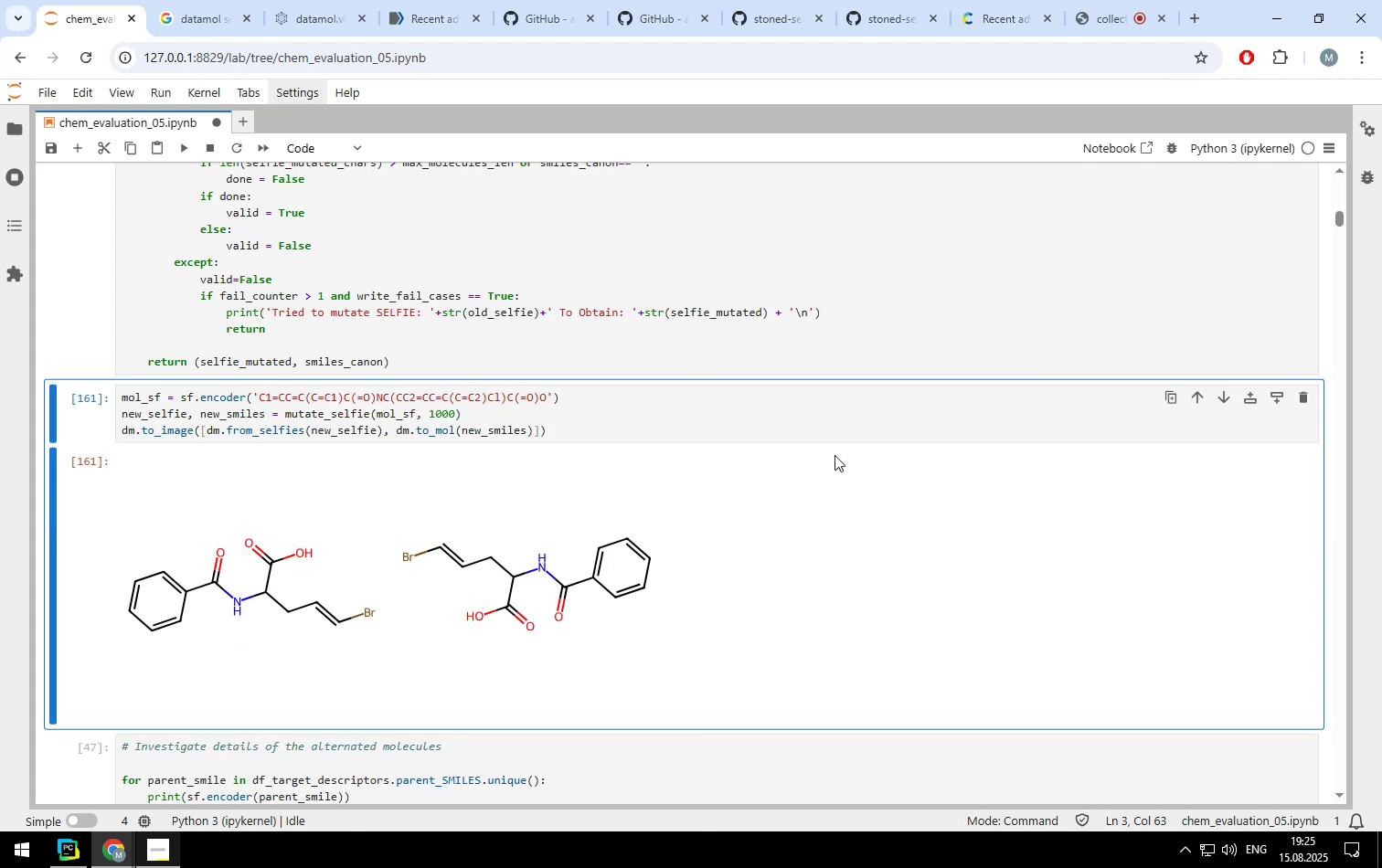 
wait(7.86)
 